 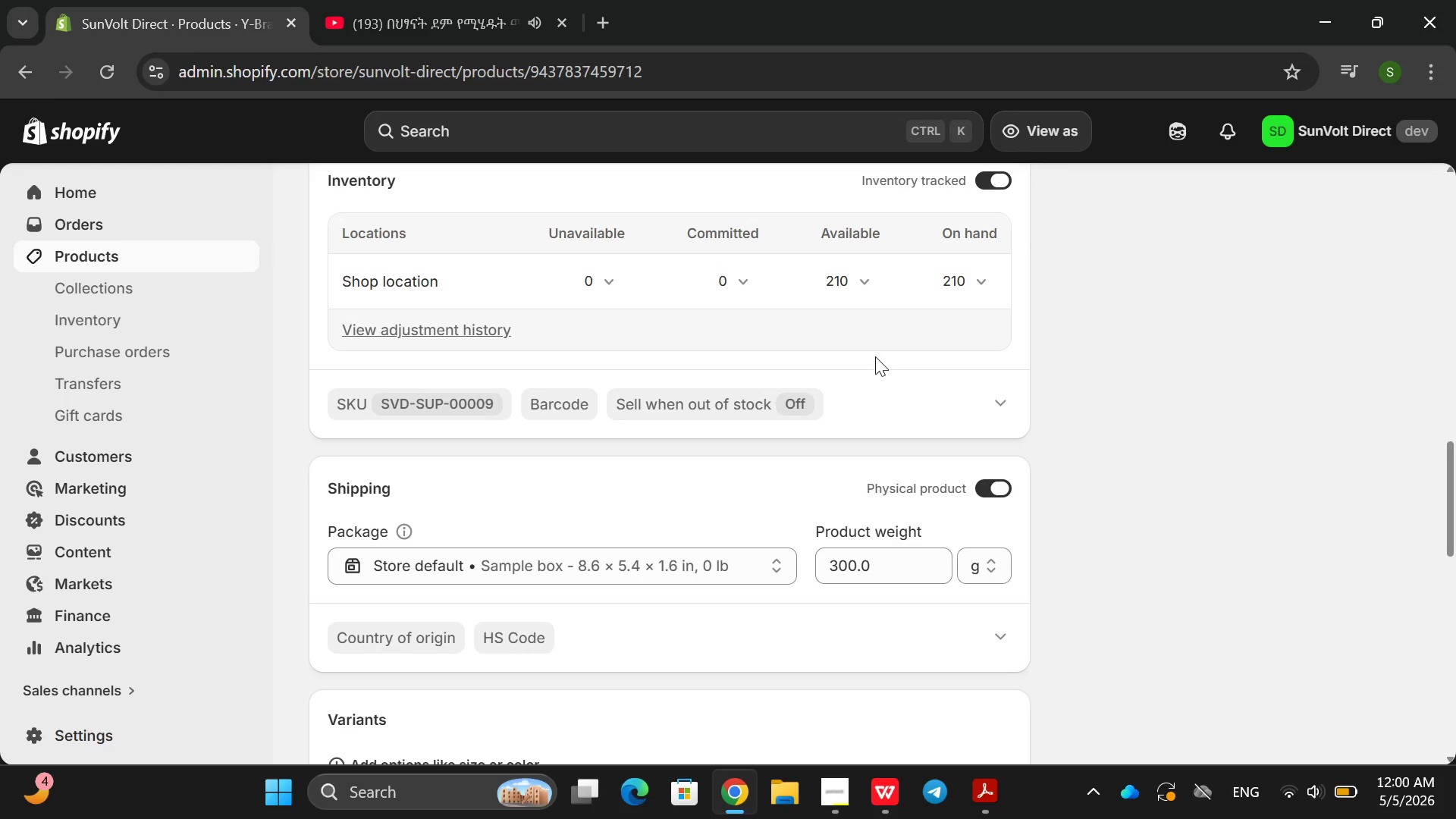 
left_click([74, 250])
 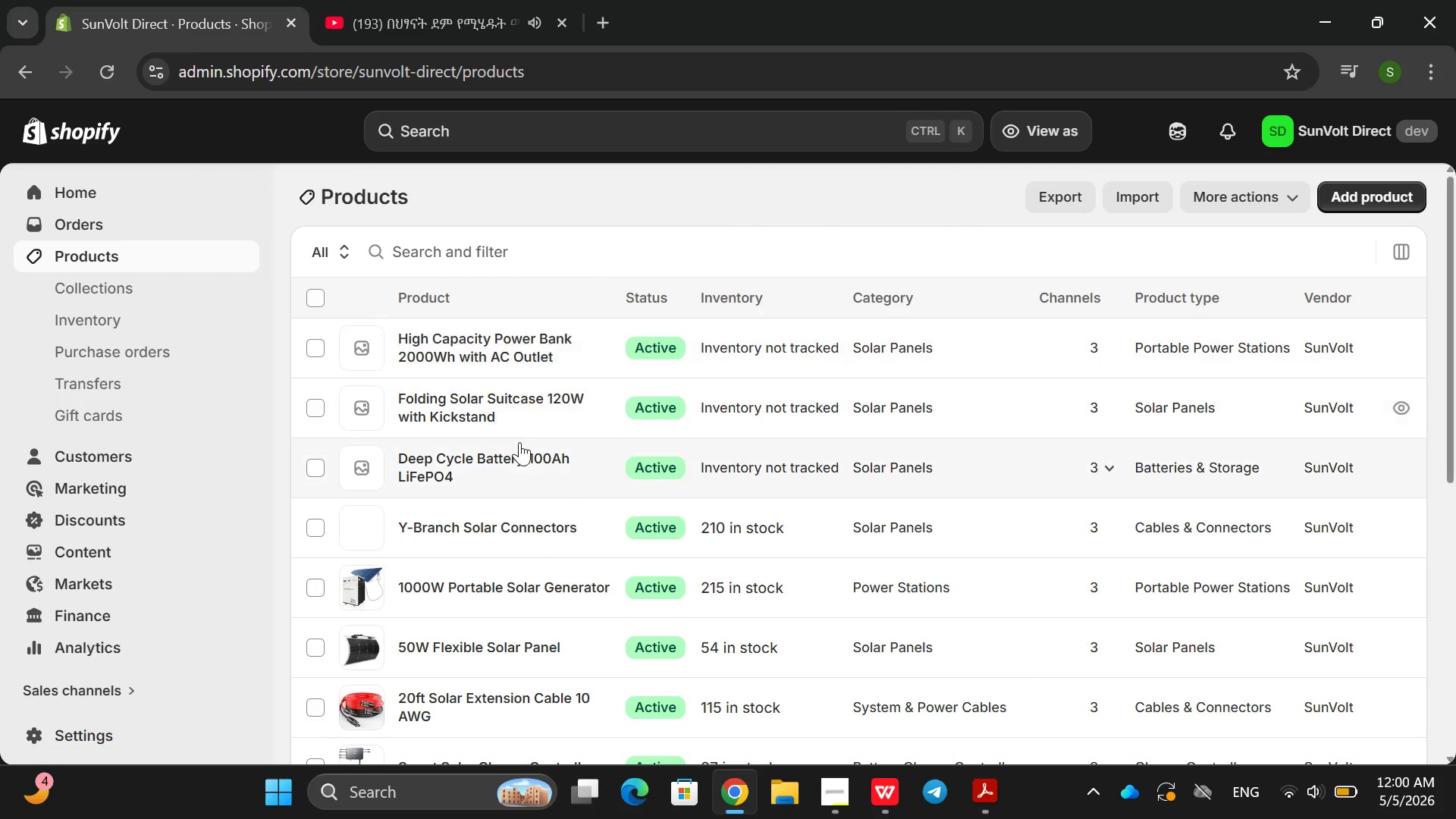 
left_click([525, 444])
 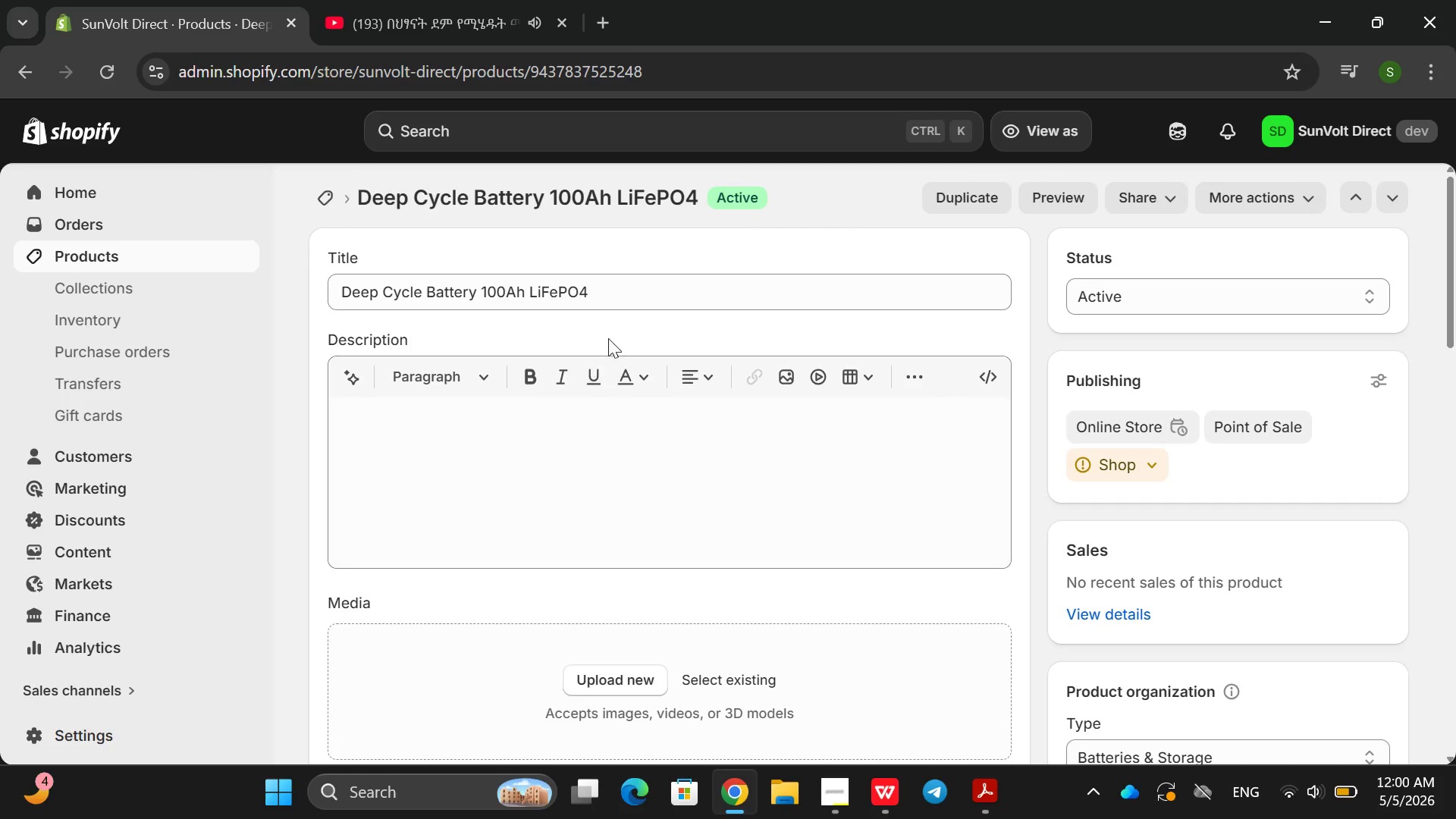 
double_click([644, 296])
 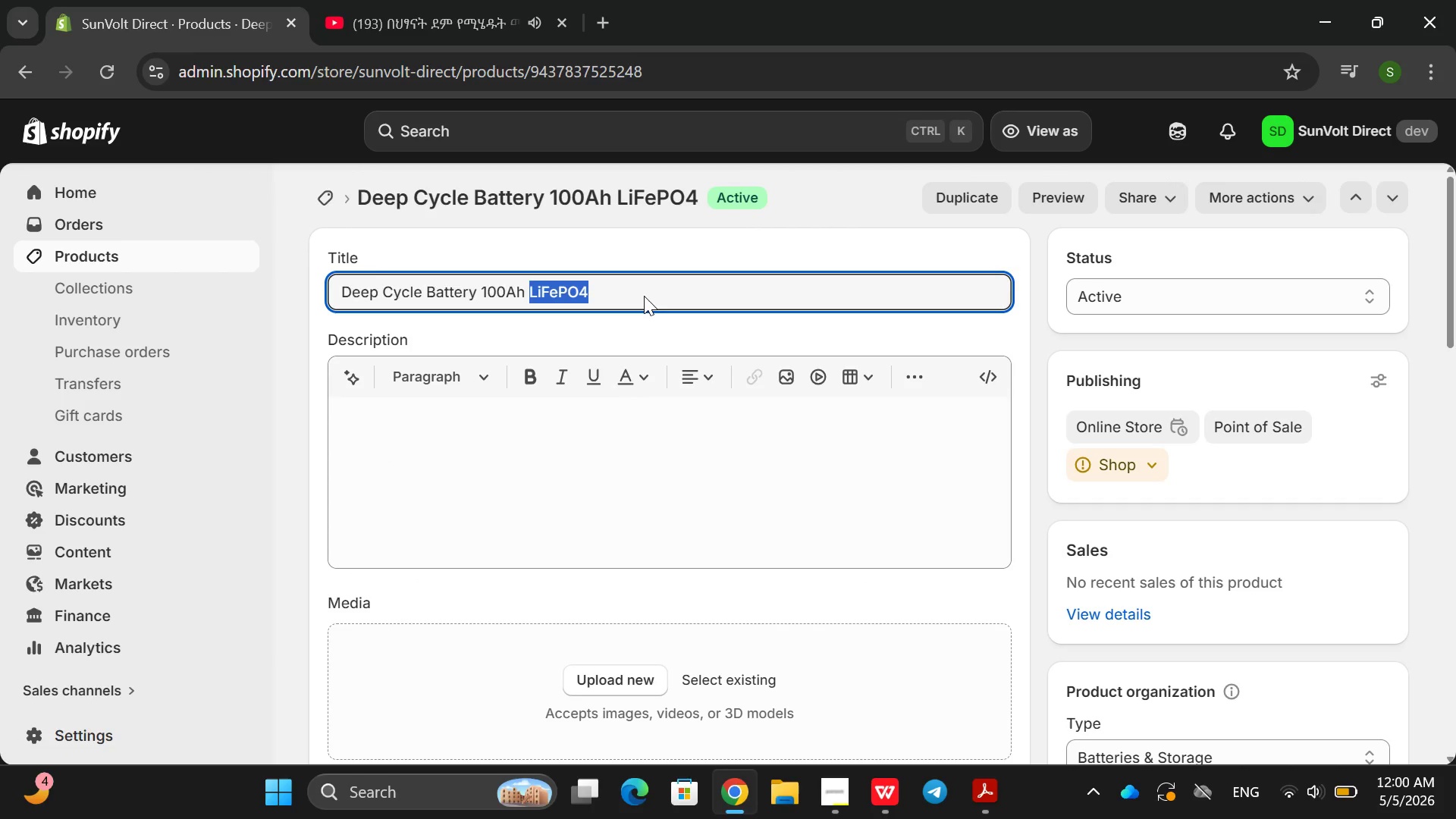 
triple_click([644, 296])
 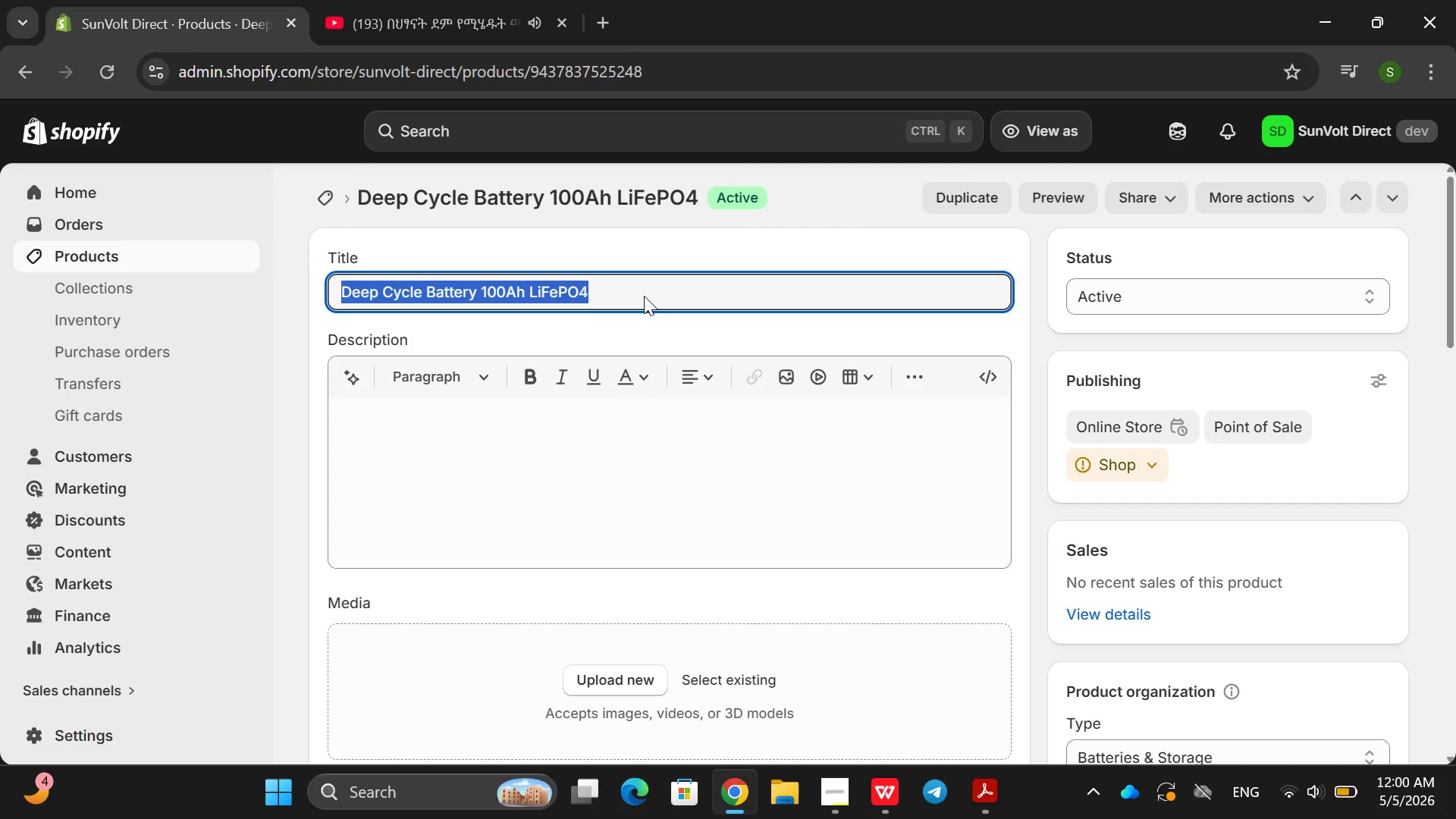 
triple_click([644, 296])
 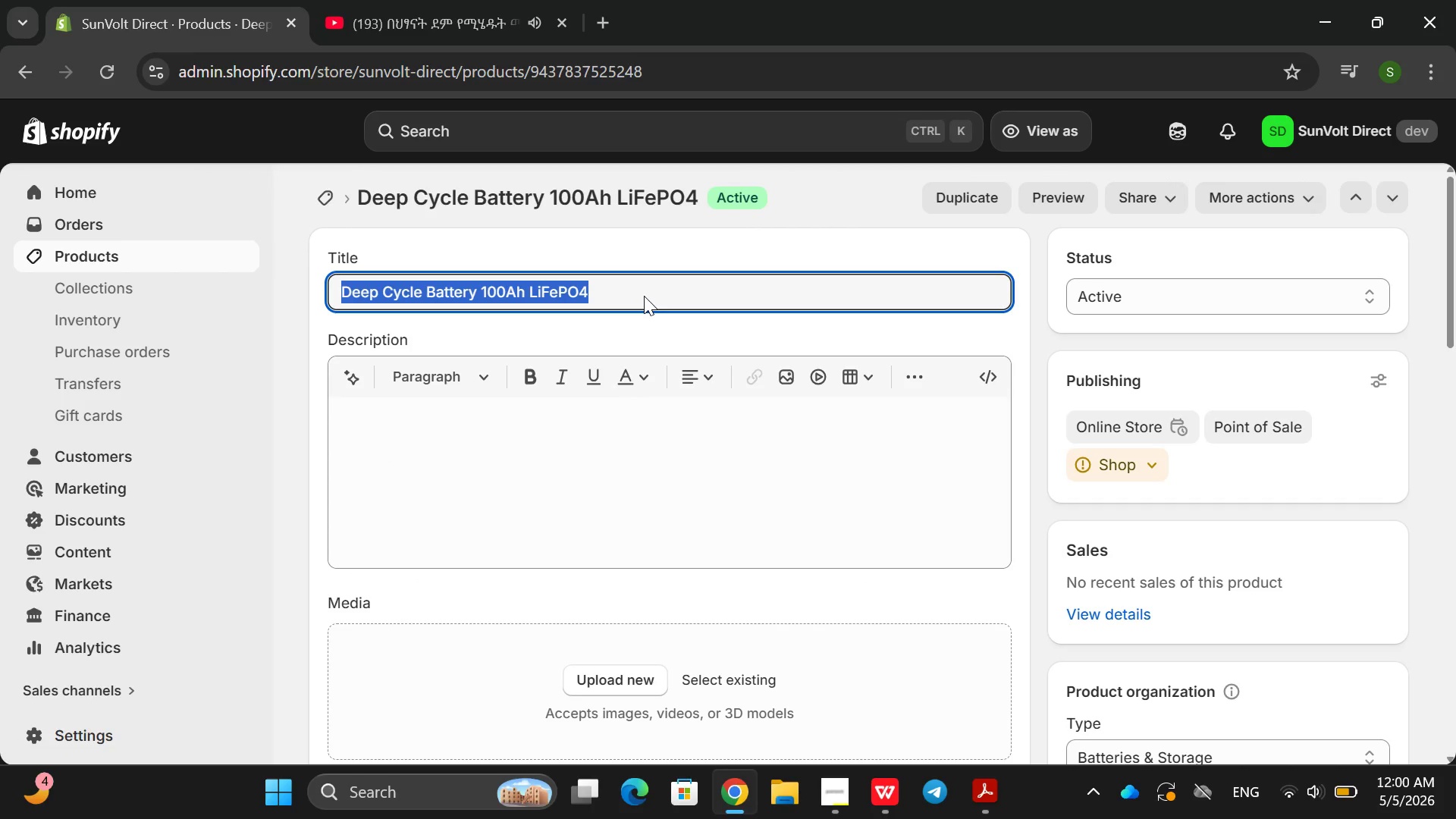 
left_click([644, 296])
 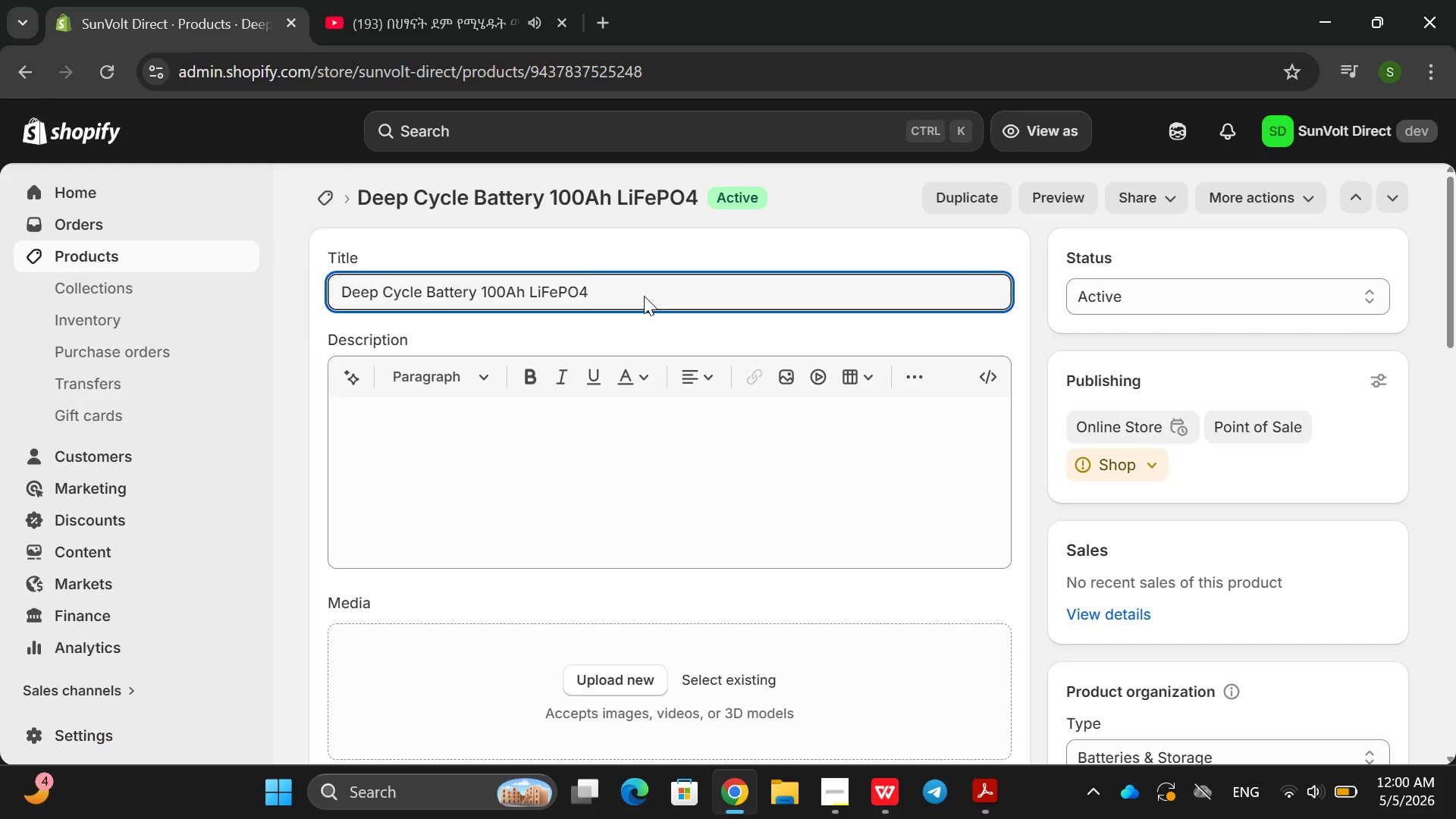 
left_click_drag(start_coordinate=[644, 296], to_coordinate=[533, 295])
 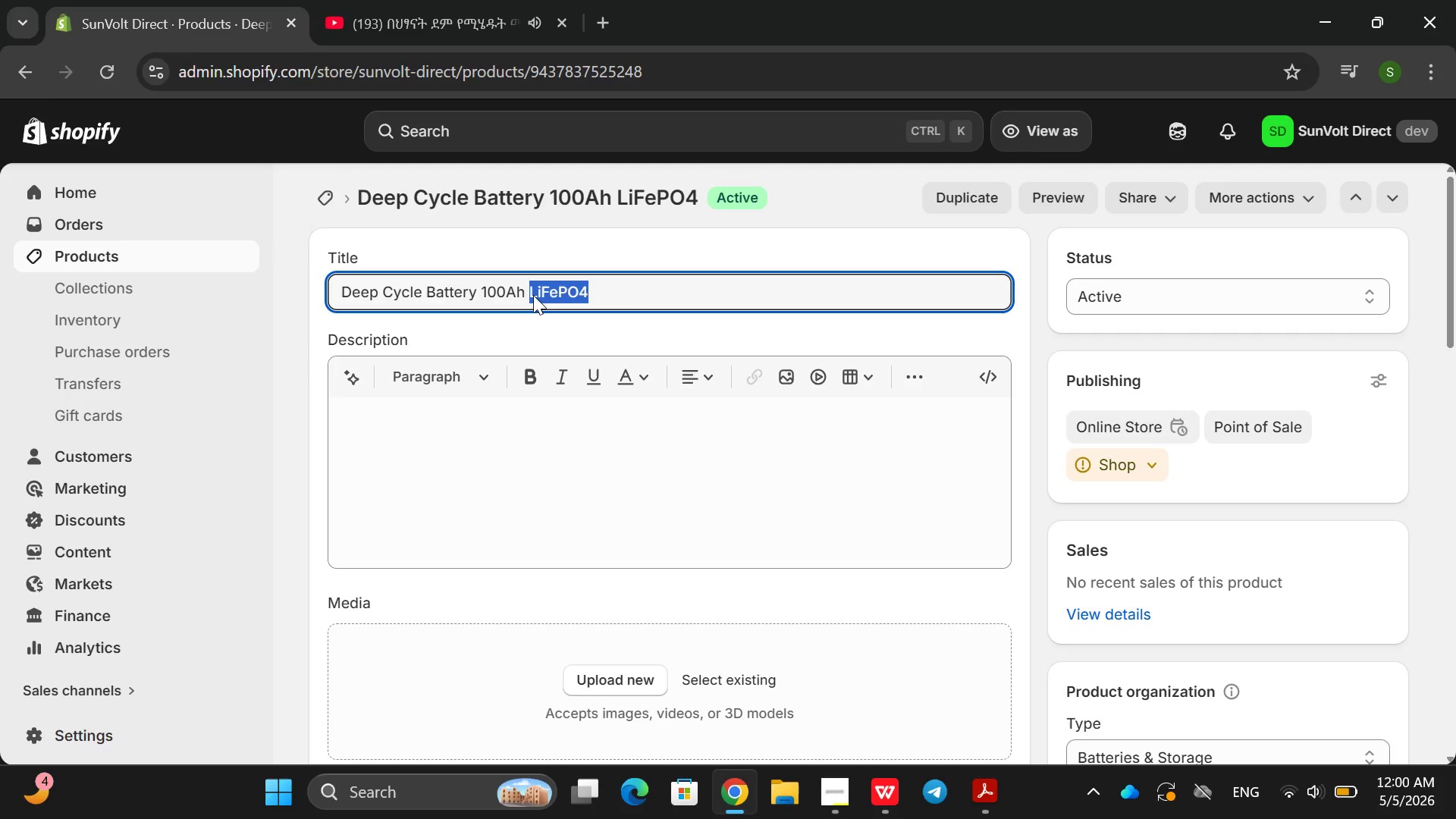 
key(Backspace)
 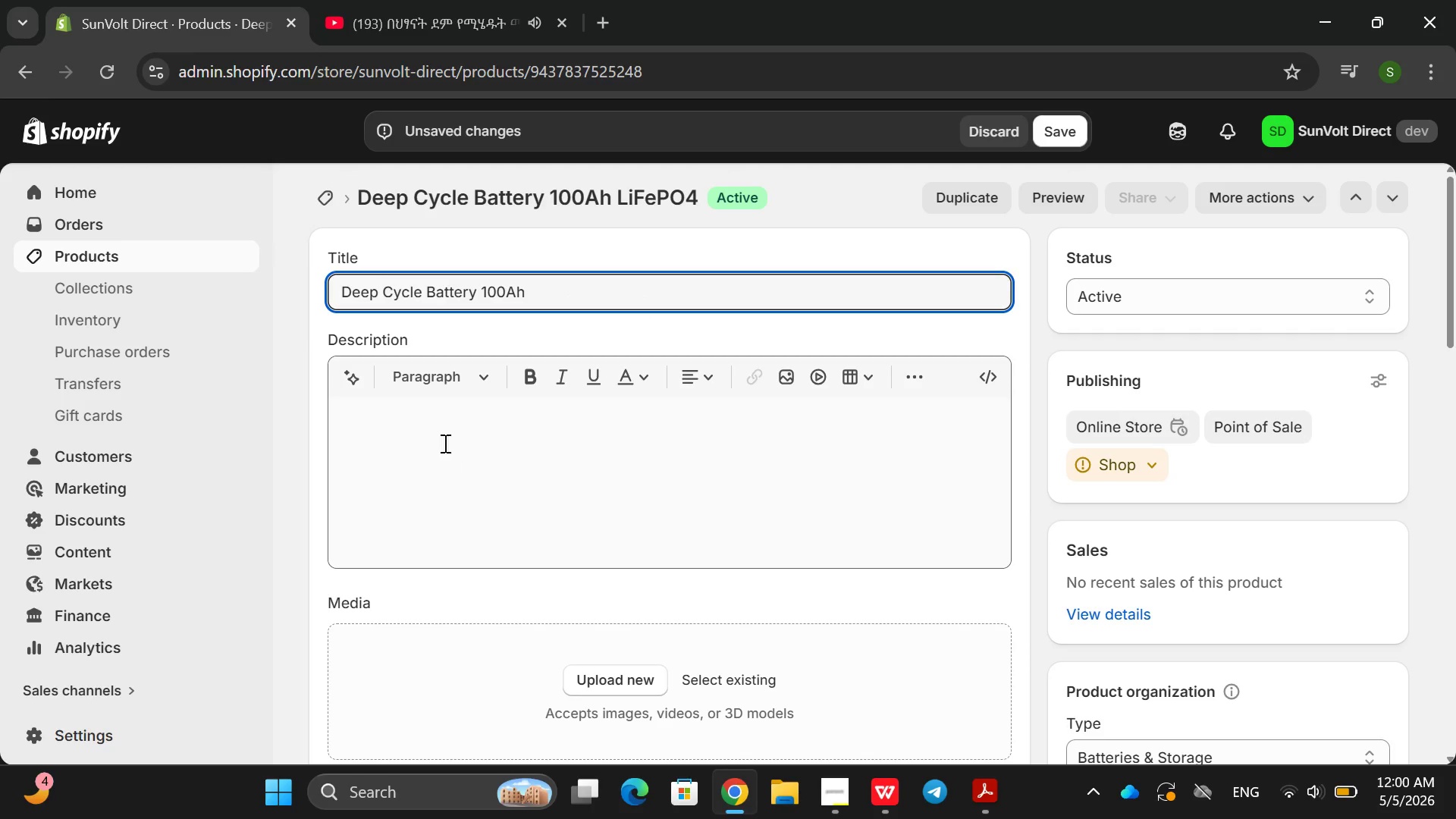 
left_click([442, 441])
 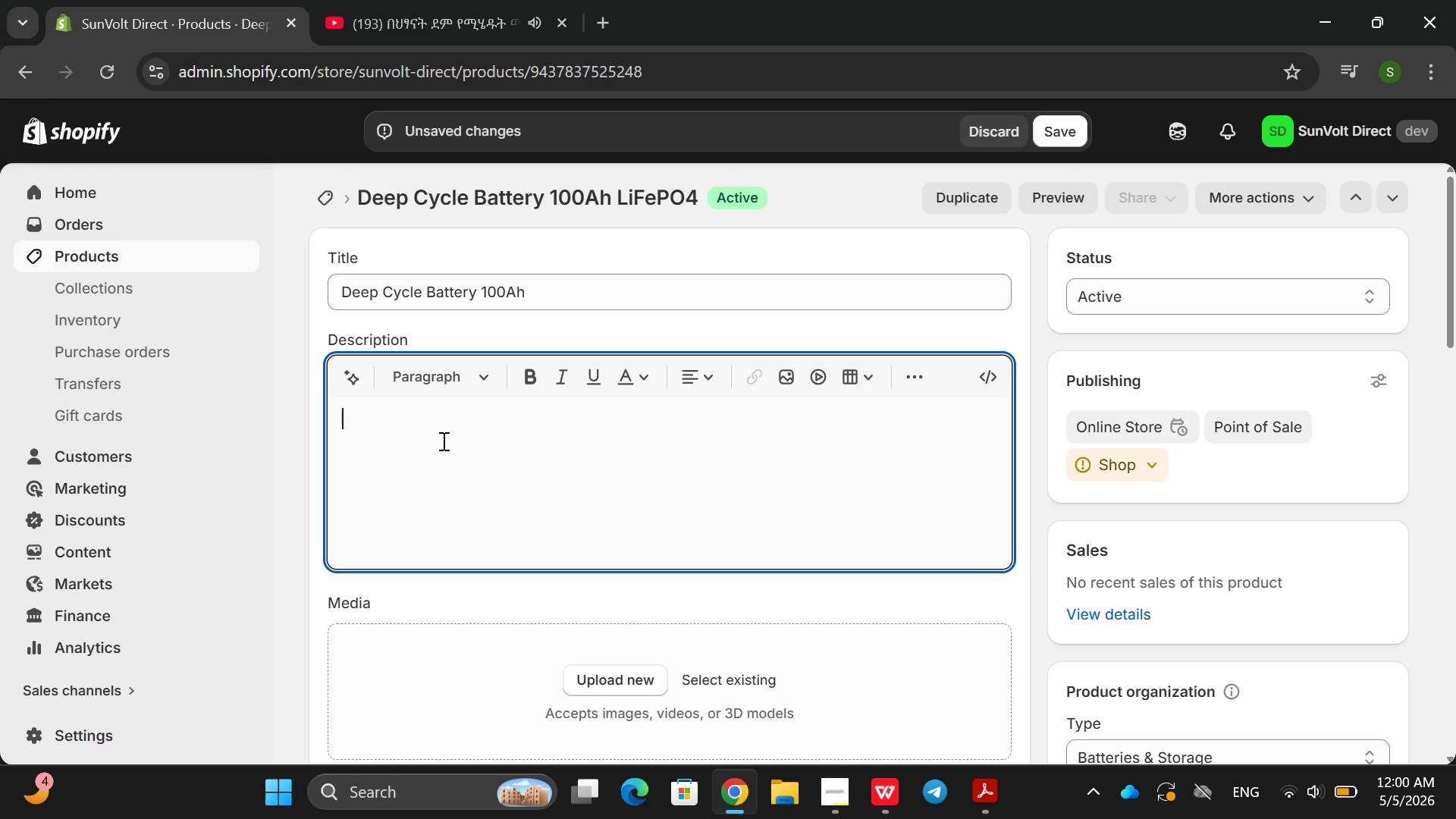 
type(e)
key(Backspace)
type(Deep c)
key(Backspace)
type(Cycle Battery 100AD)
key(Backspace)
type(s)
key(Backspace)
type(g)
key(Backspace)
type(h)
 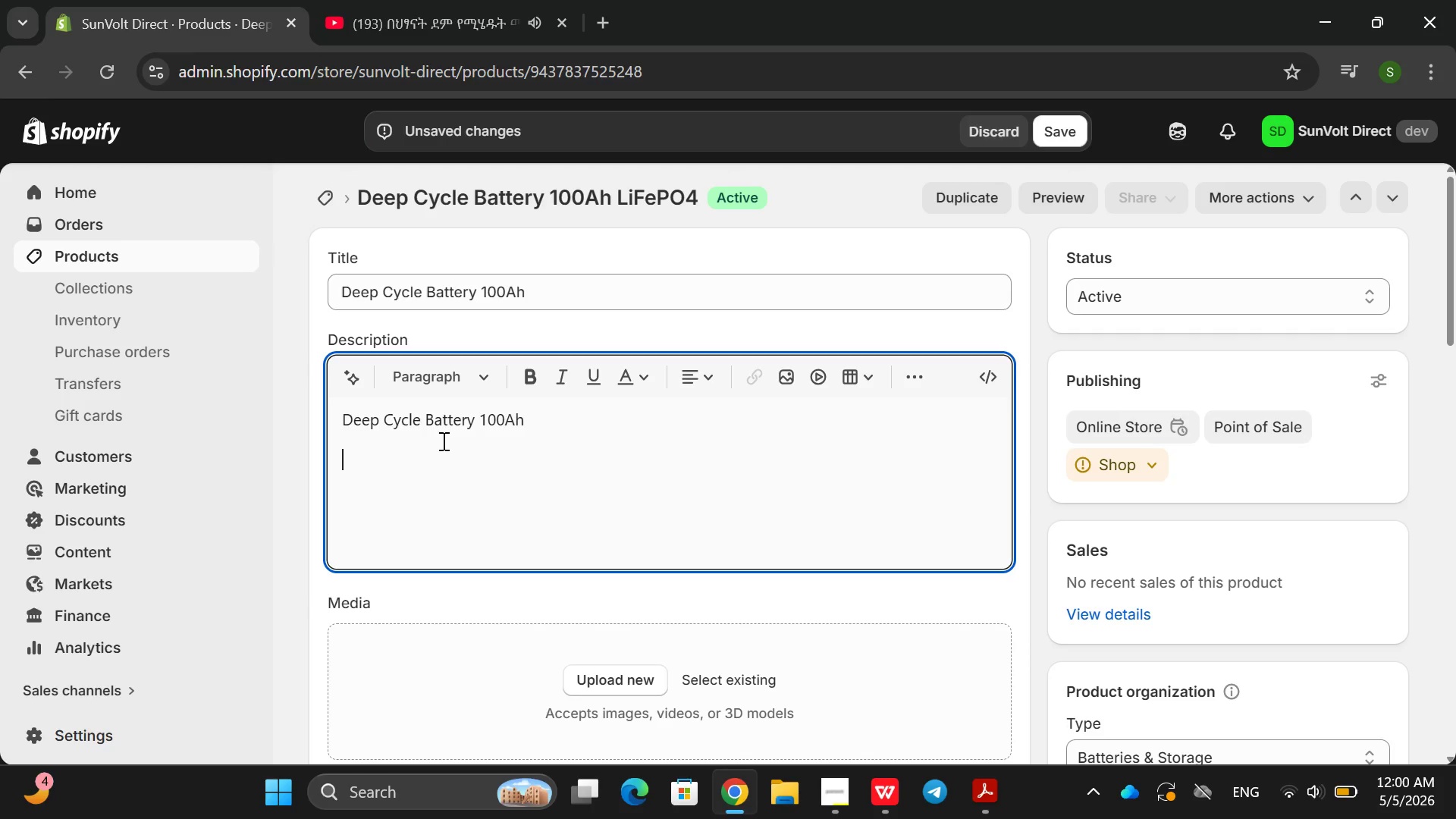 
 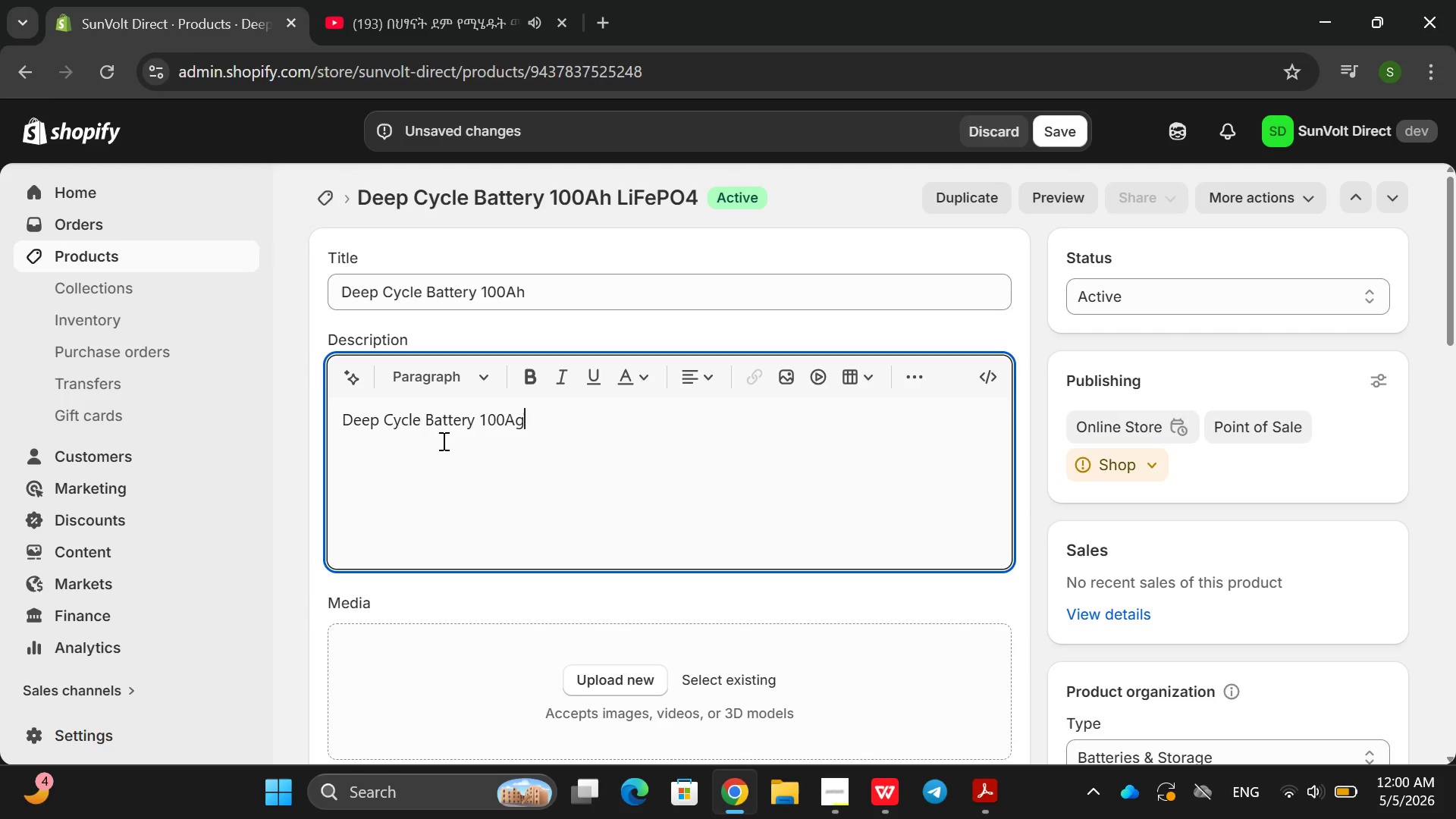 
key(Enter)
 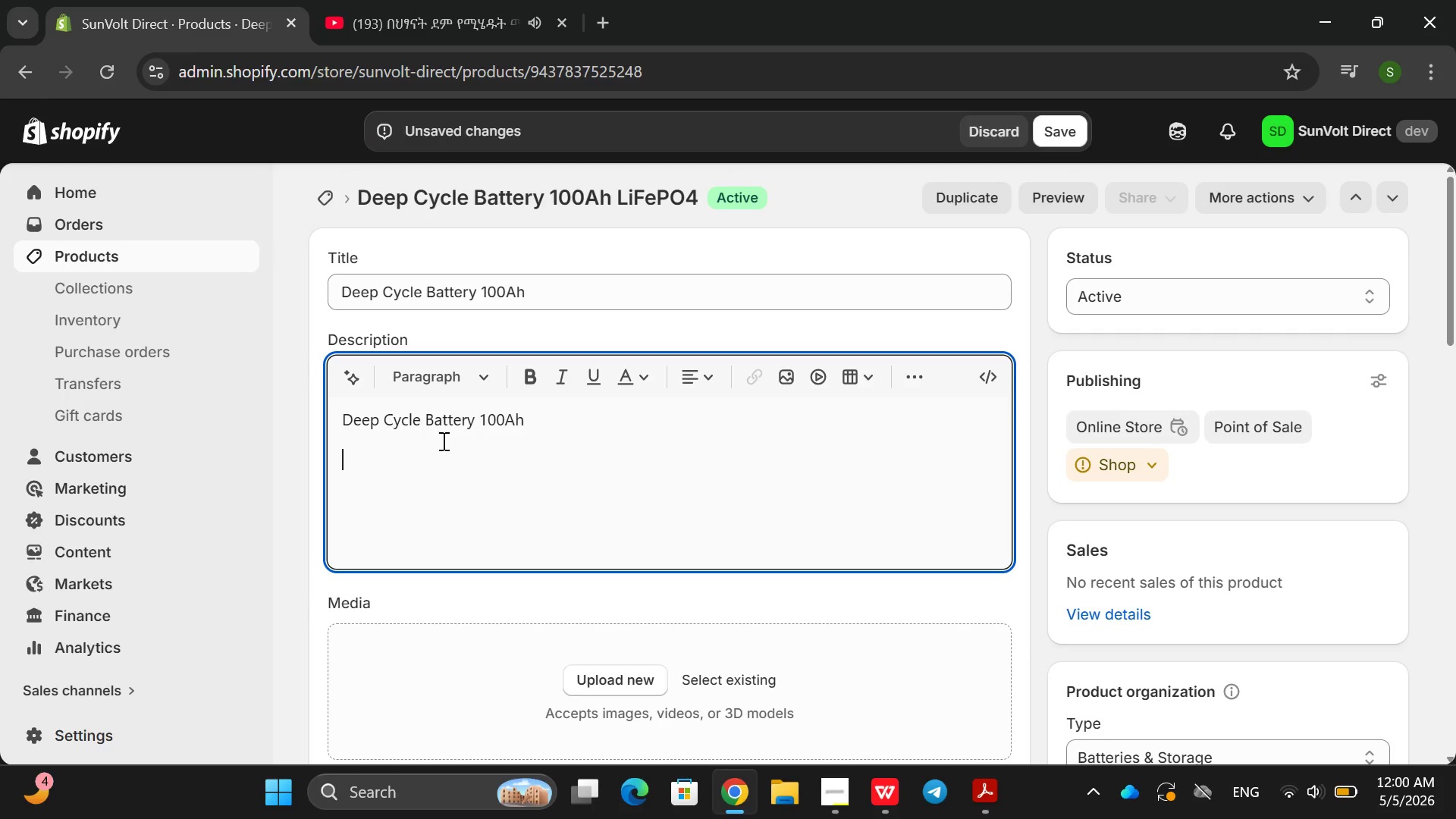 
hold_key(key=ShiftRight, duration=0.53)
 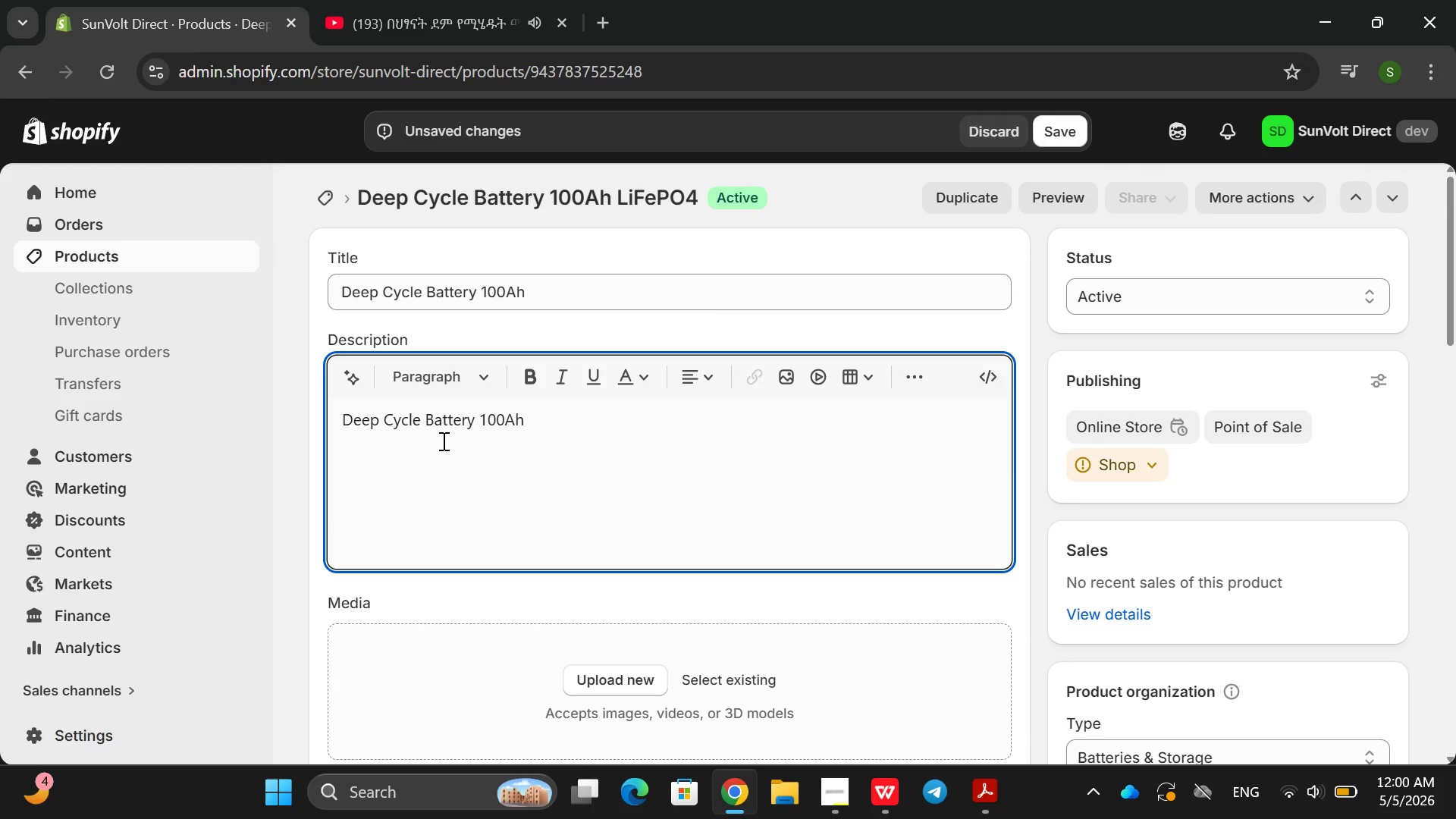 
wait(5.51)
 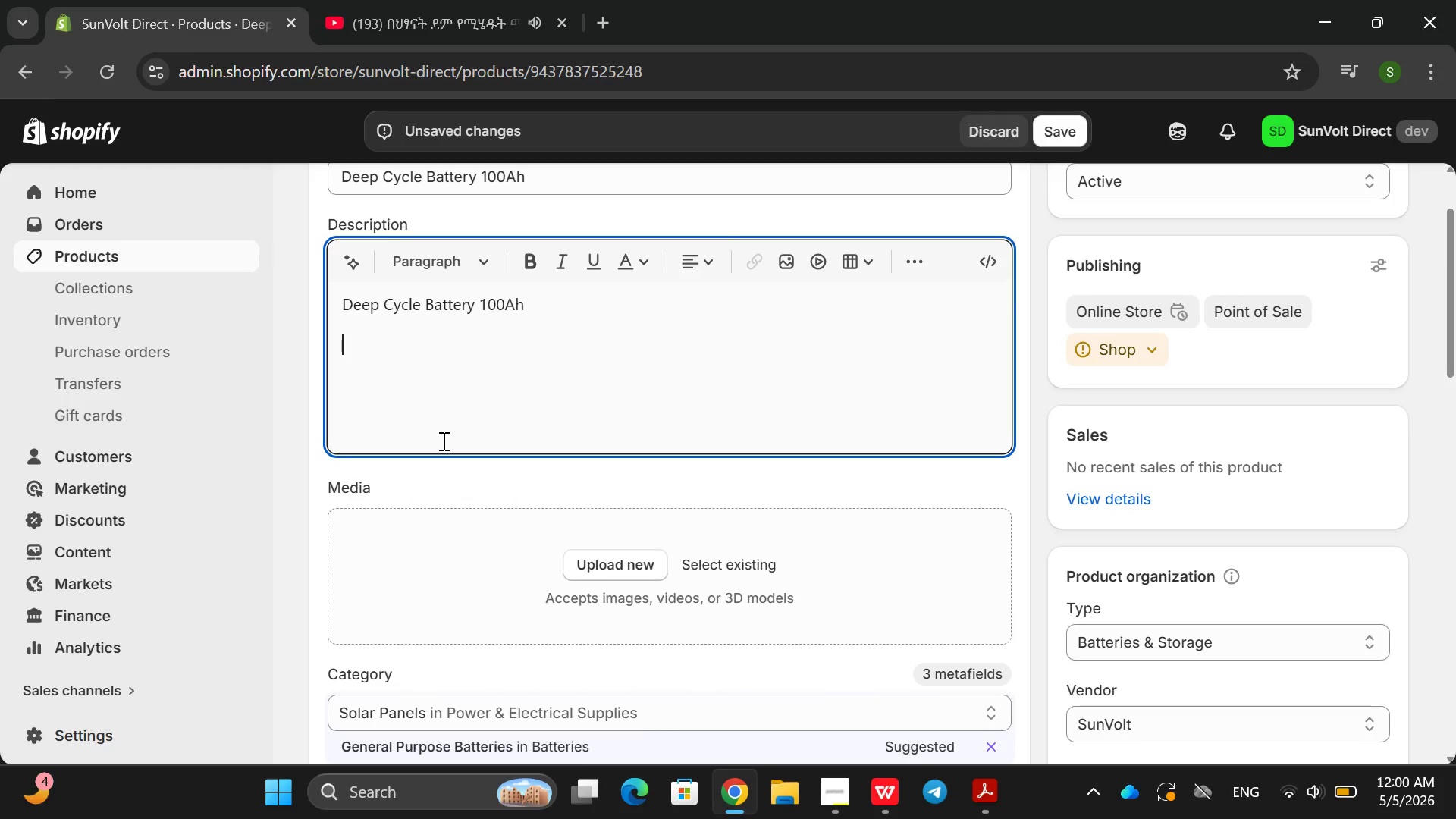 
double_click([559, 287])
 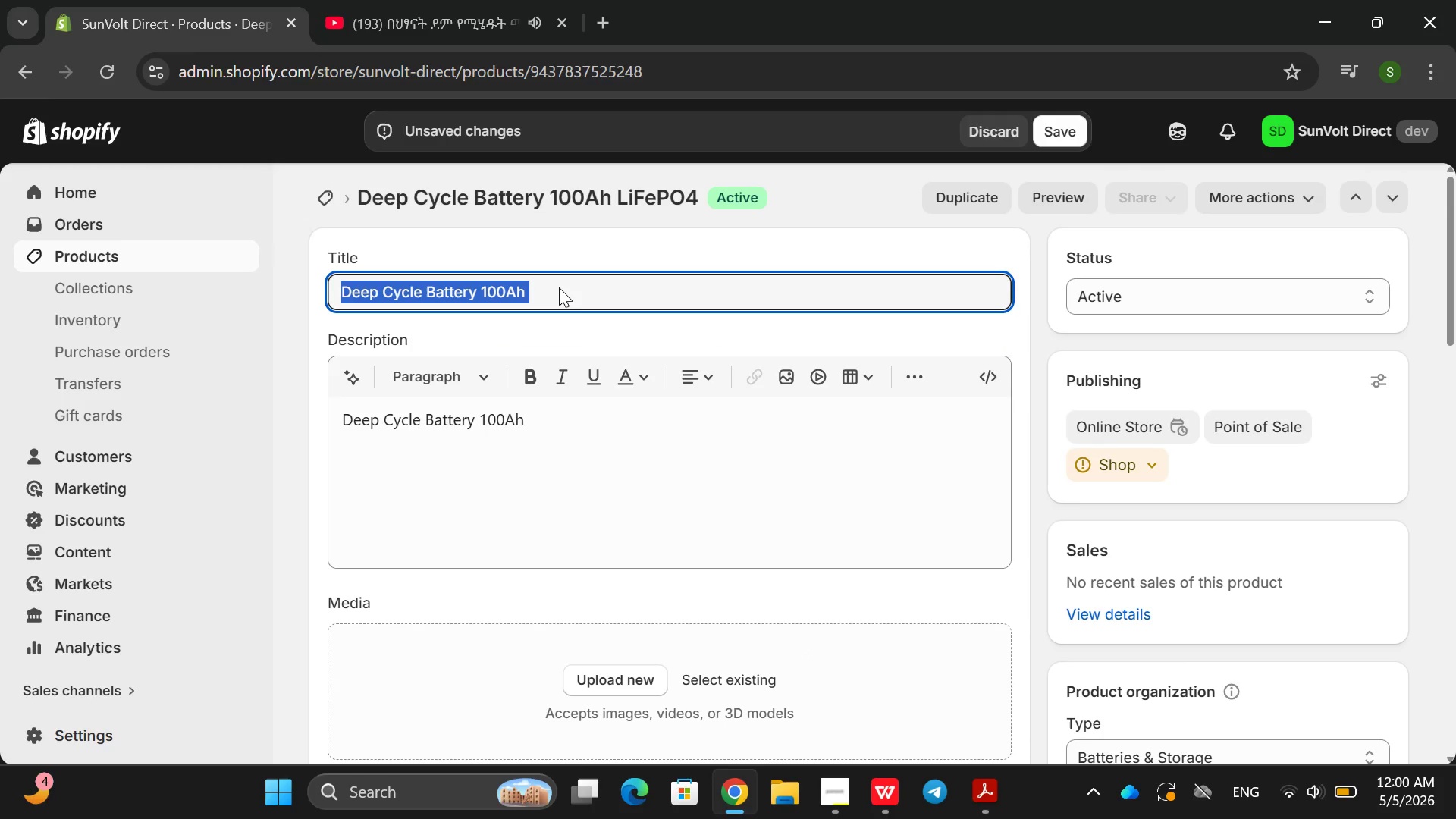 
triple_click([559, 287])
 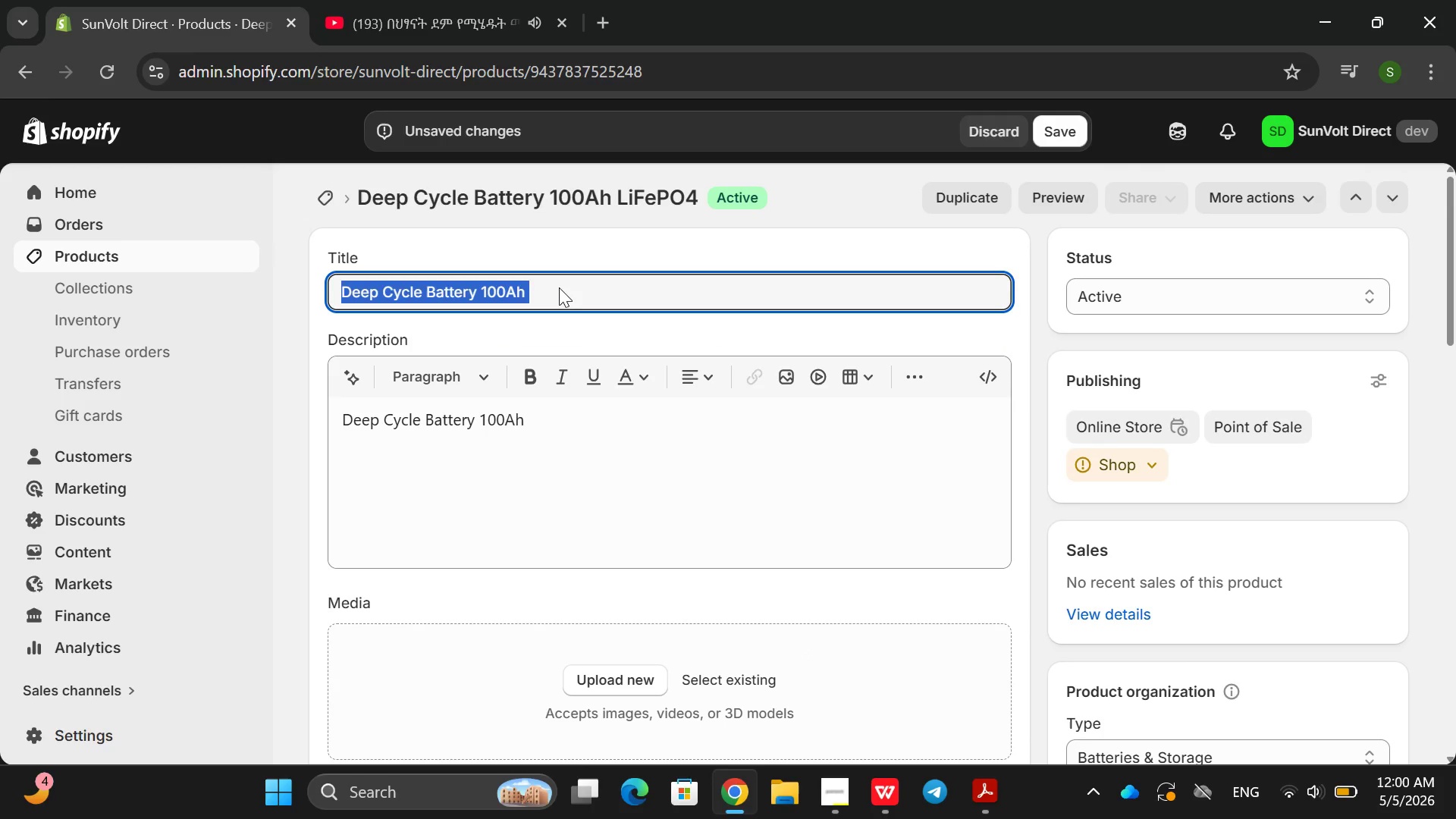 
triple_click([559, 287])
 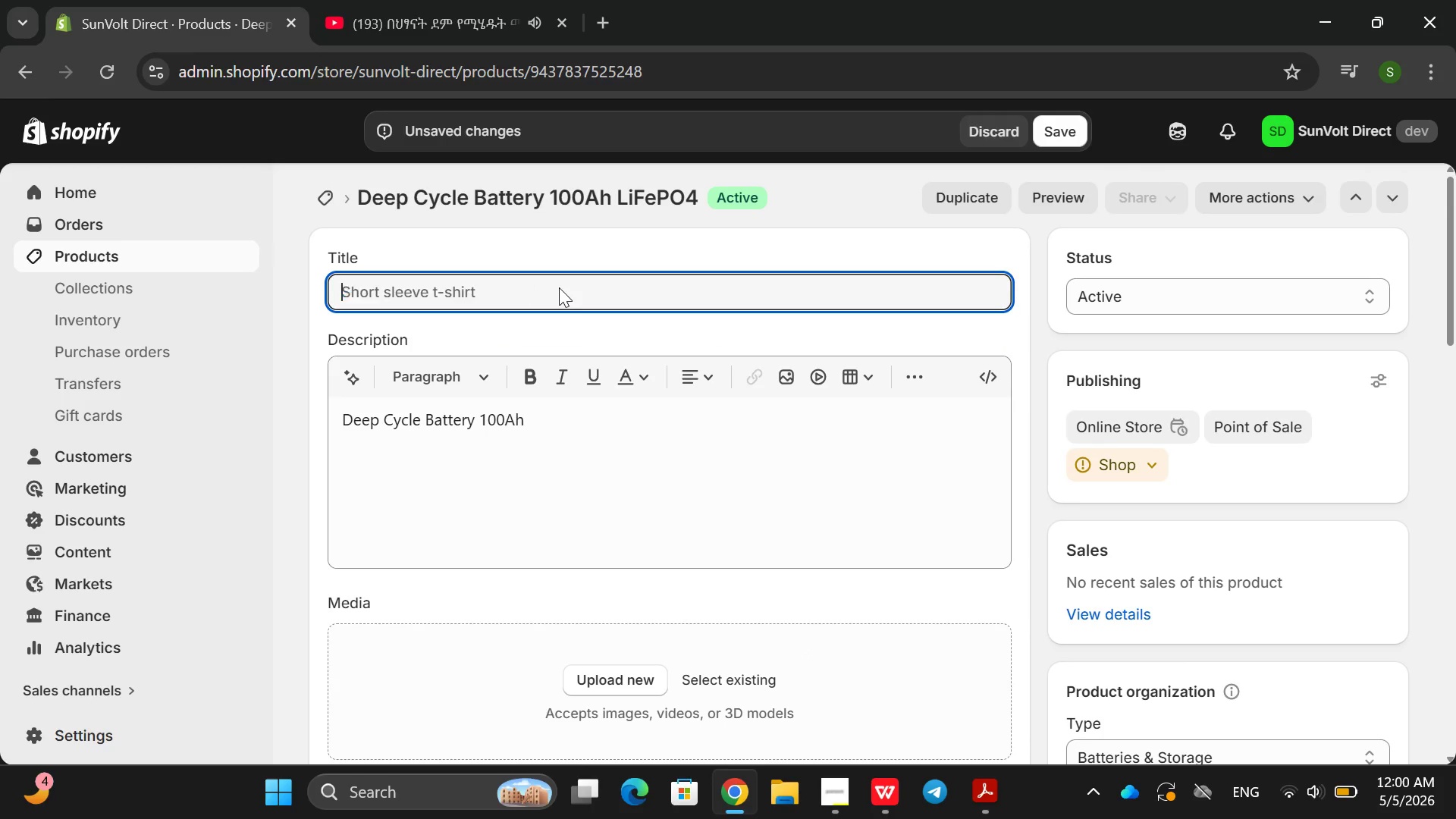 
key(Backspace)
type(100A)
key(Backspace)
type(Ah ife )
key(Backspace)
key(Backspace)
key(Backspace)
key(Backspace)
type(LifeP)
key(Backspace)
type(P04 Deep c)
key(Backspace)
key(Backspace)
type( Cycle Battery )
key(Backspace)
 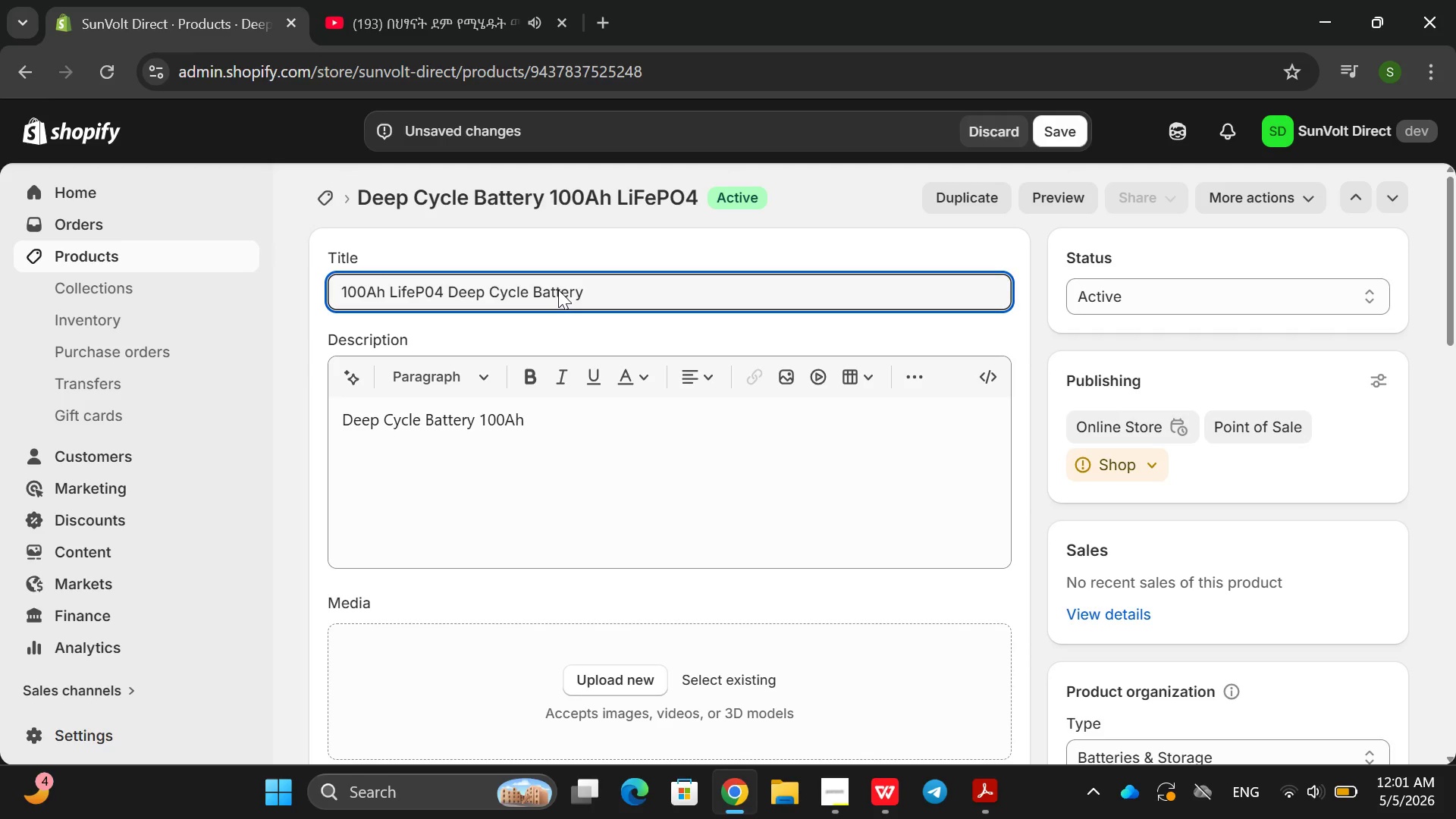 
double_click([504, 420])
 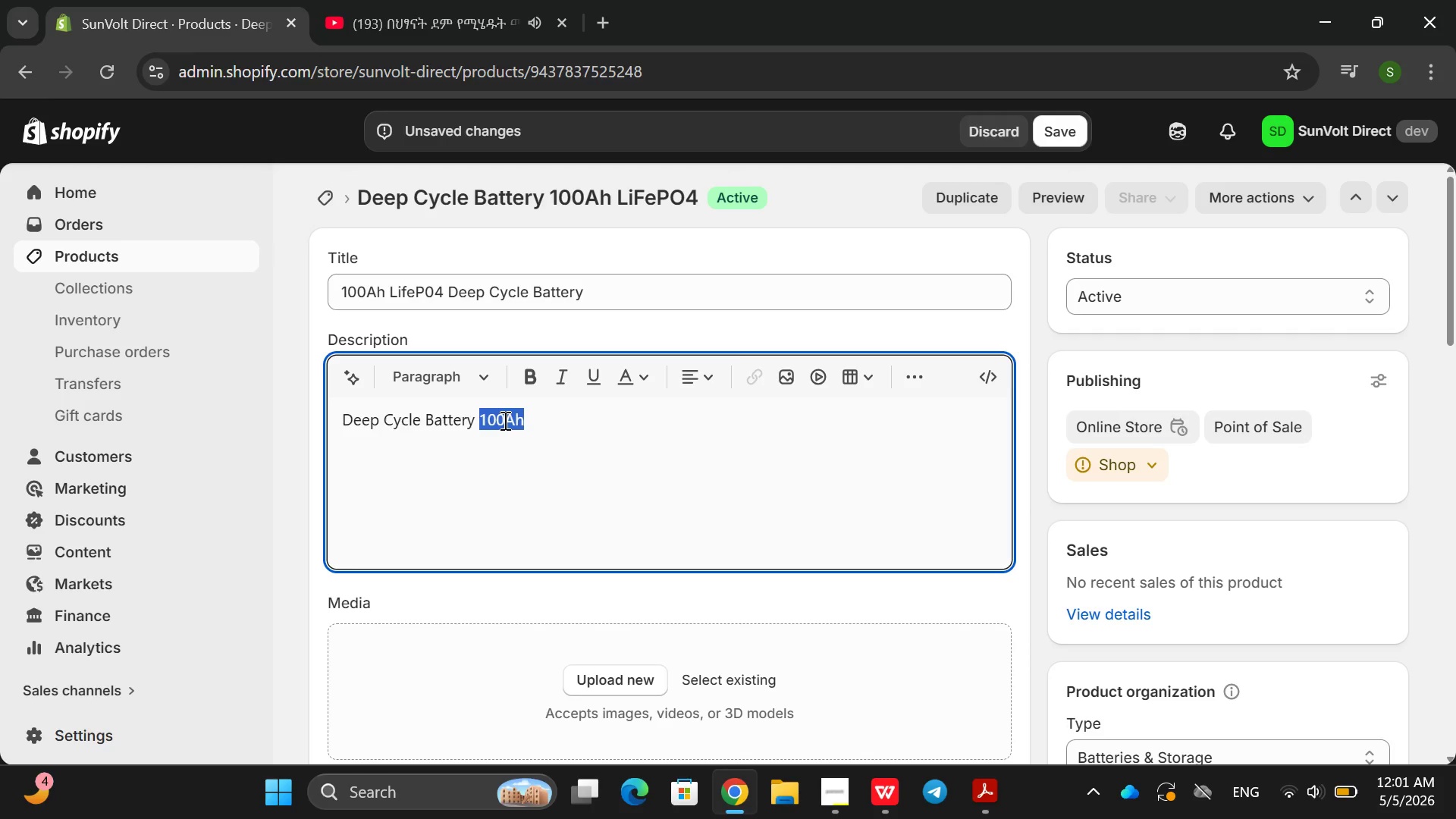 
triple_click([504, 420])
 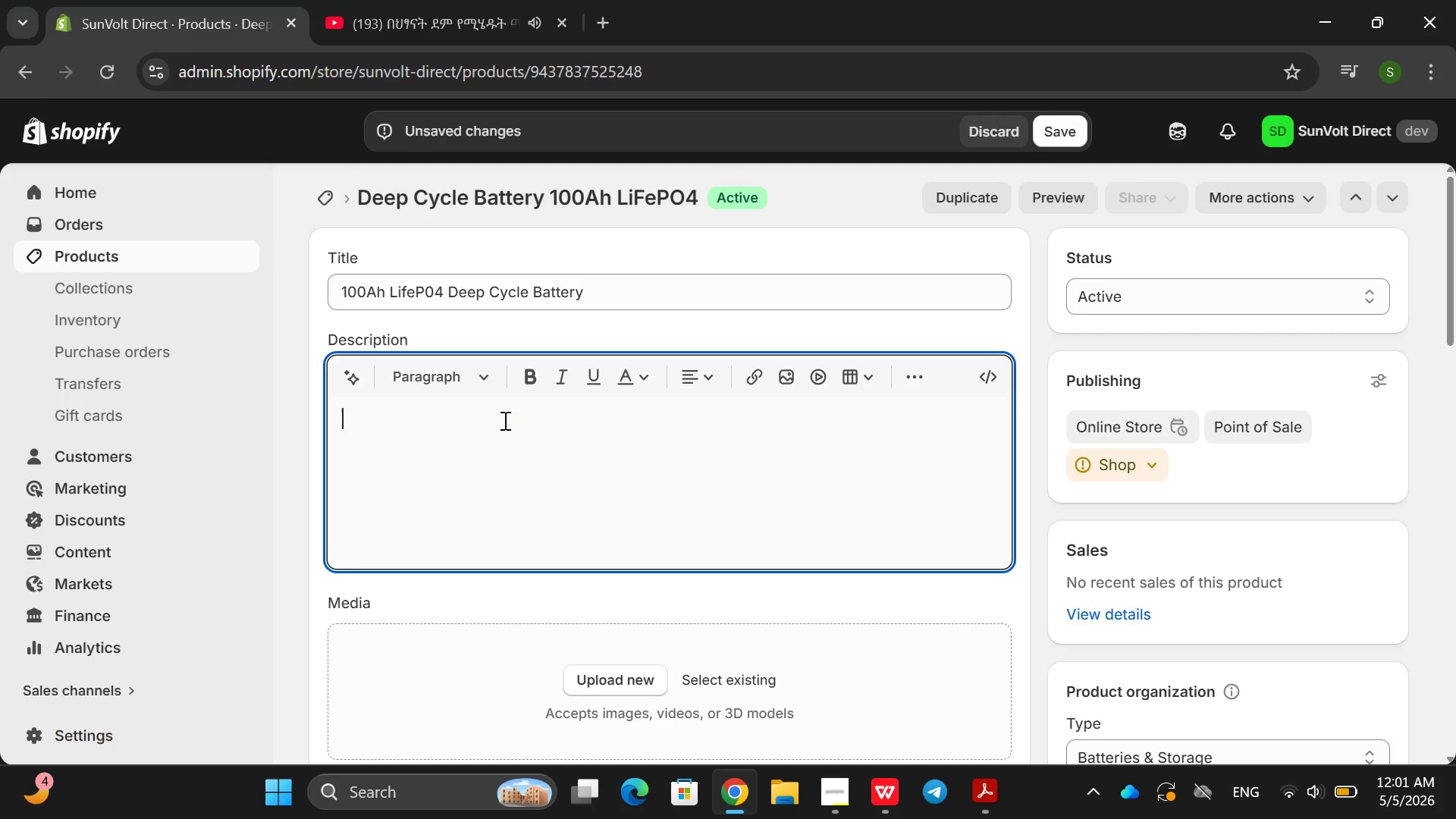 
key(Backspace)
 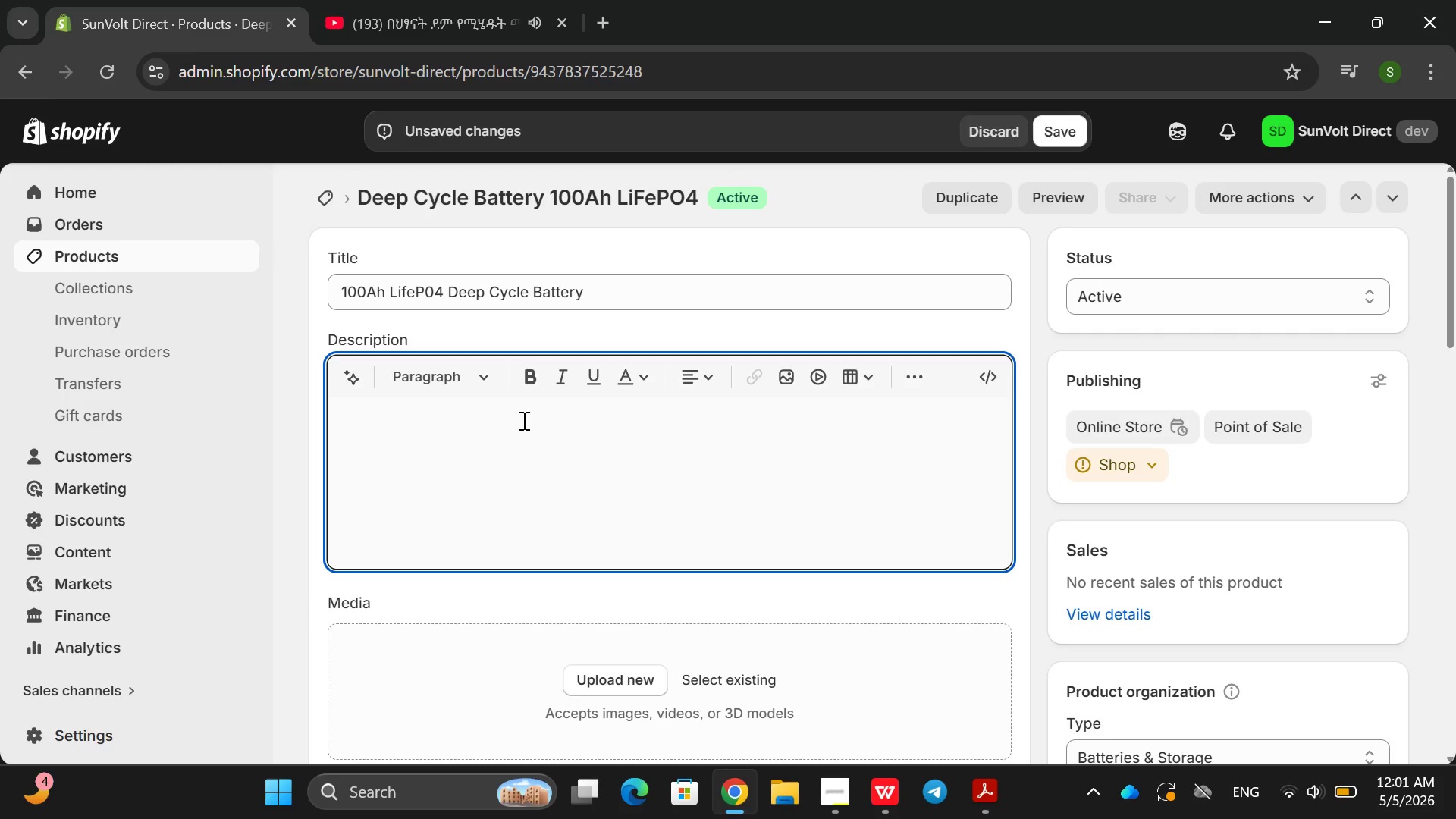 
wait(11.14)
 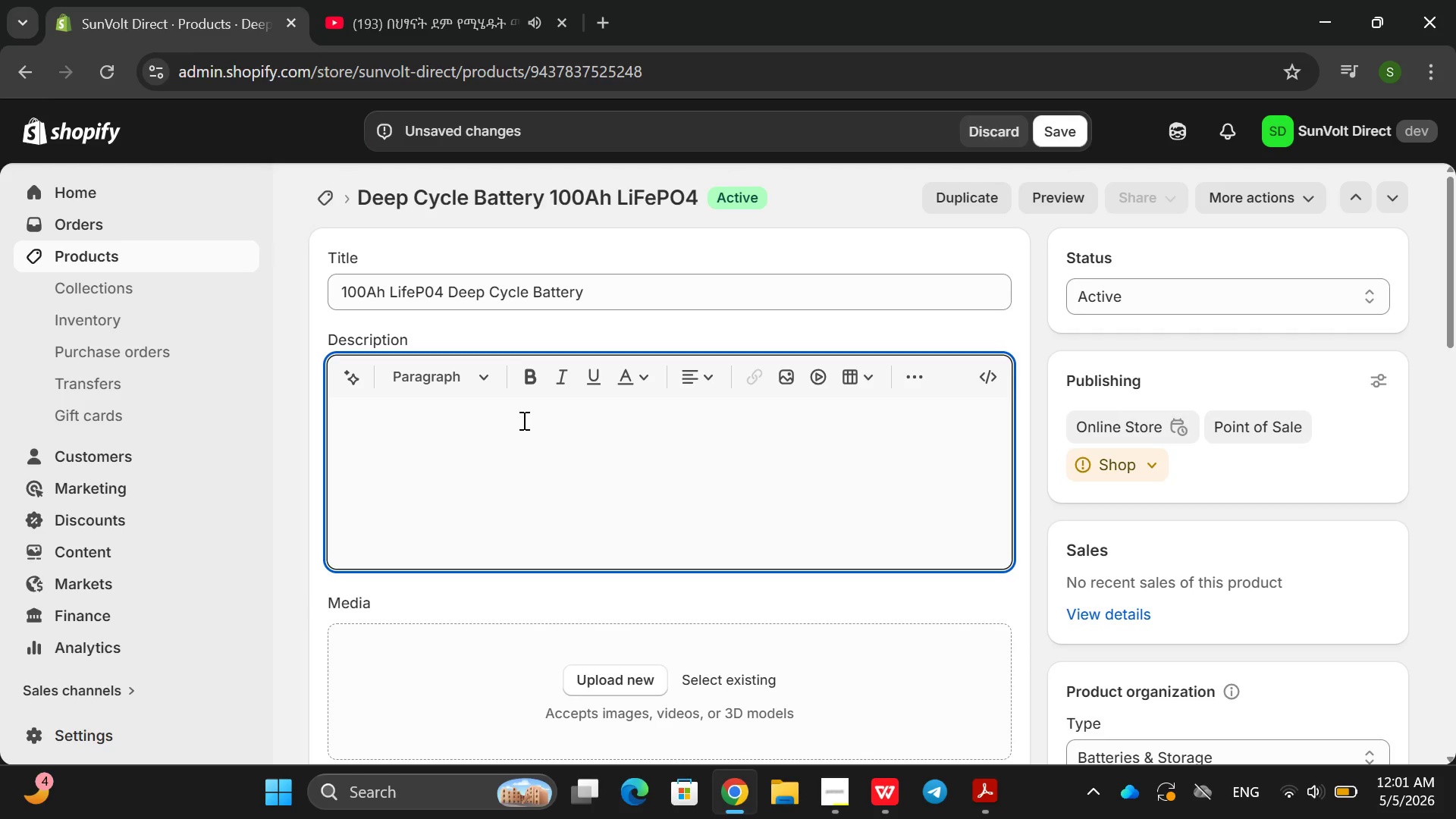 
type(100 )
key(Backspace)
type(Ah )
 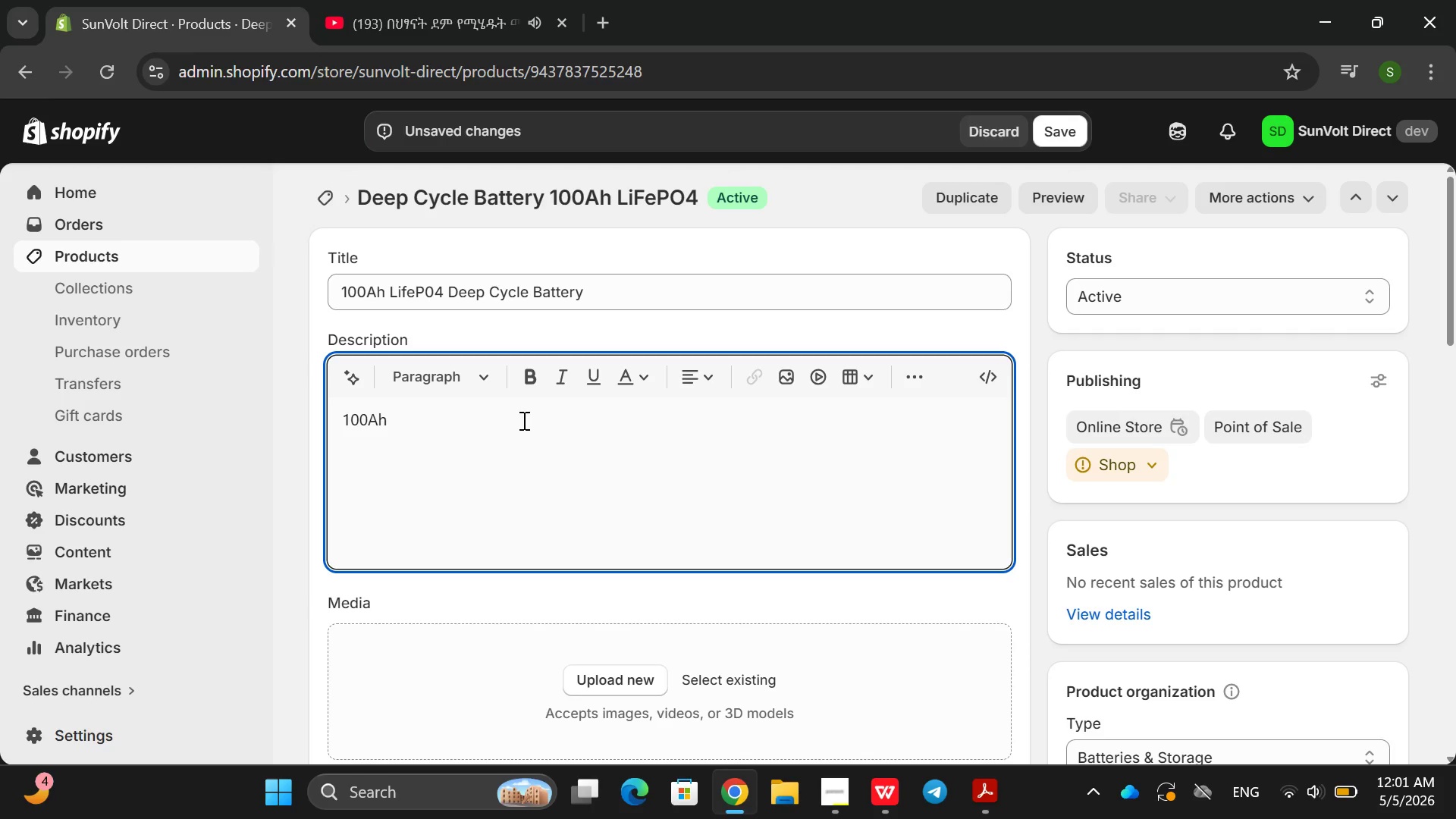 
hold_key(key=ShiftRight, duration=0.36)
 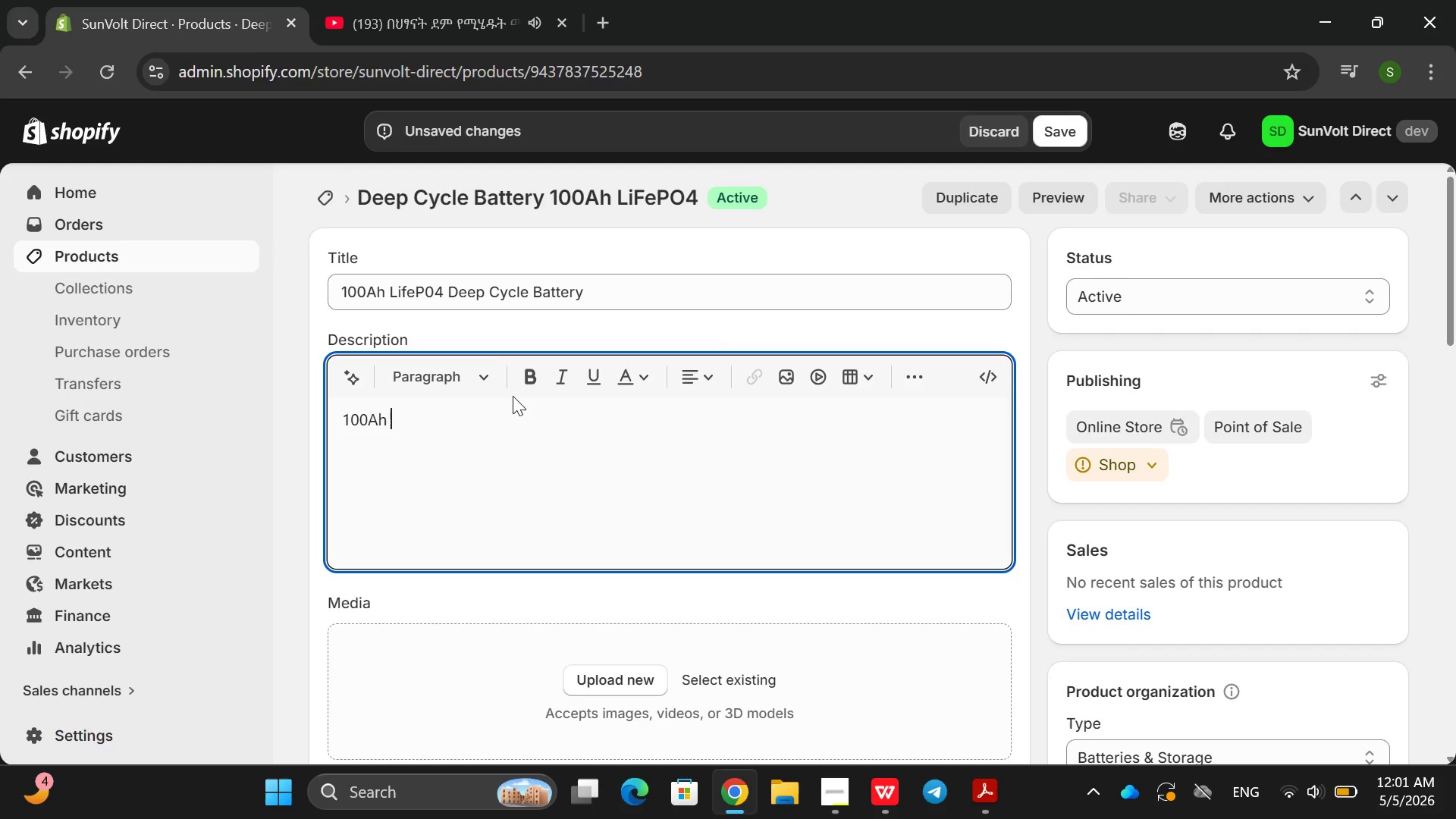 
type(lif )
key(Backspace)
key(Backspace)
key(Backspace)
type(LifeP04 Deep c)
key(Backspace)
type(Cycle Btt)
key(Backspace)
key(Backspace)
type(attery )
key(Backspace)
type(-Long )
key(Backspace)
key(Backspace)
key(Backspace)
key(Backspace)
key(Backspace)
key(Backspace)
type( - Long )
key(Backspace)
type(-Lasting s)
key(Backspace)
type(Solar S)
 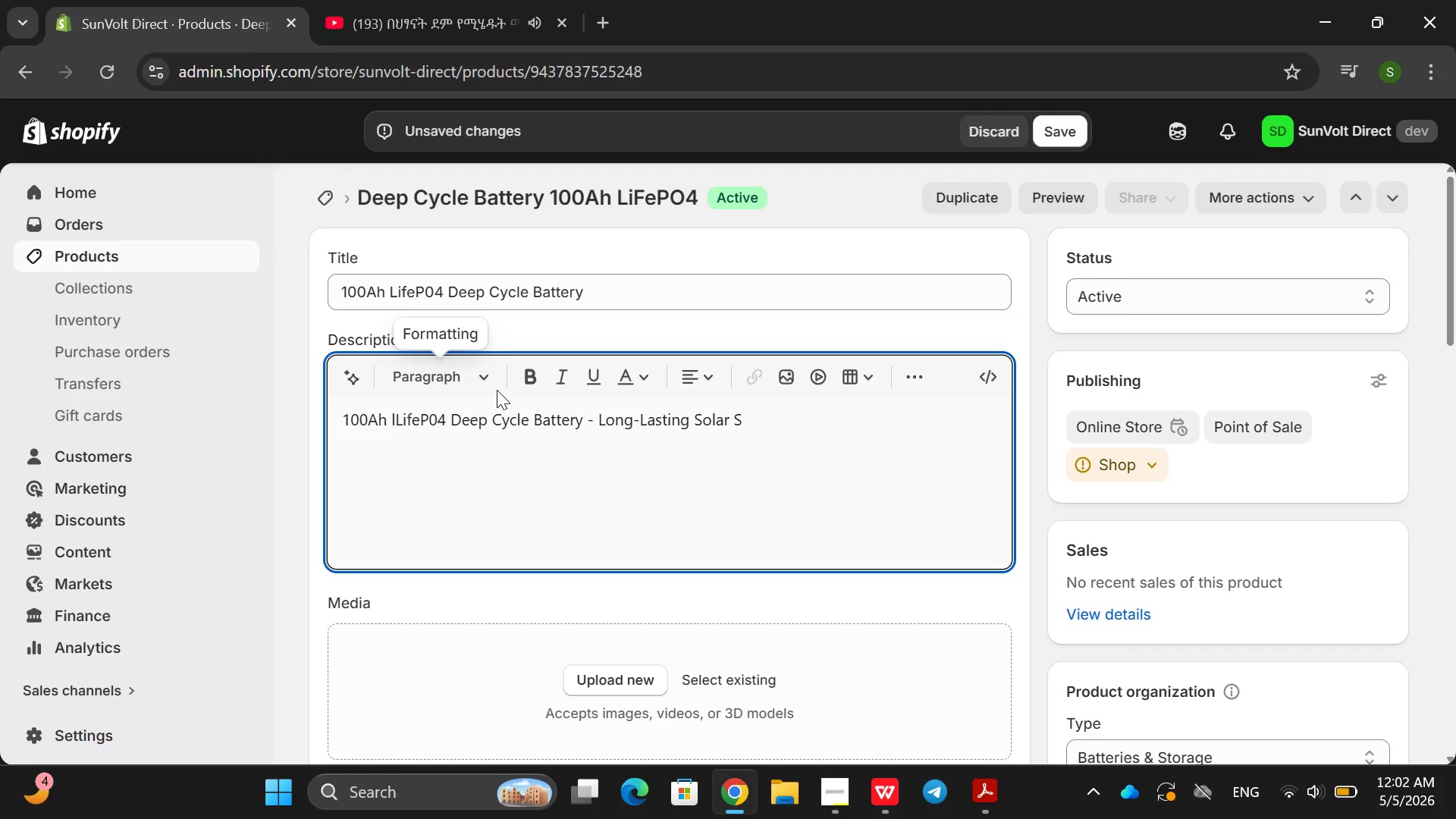 
type(torag )
key(Backspace)
type(e )
 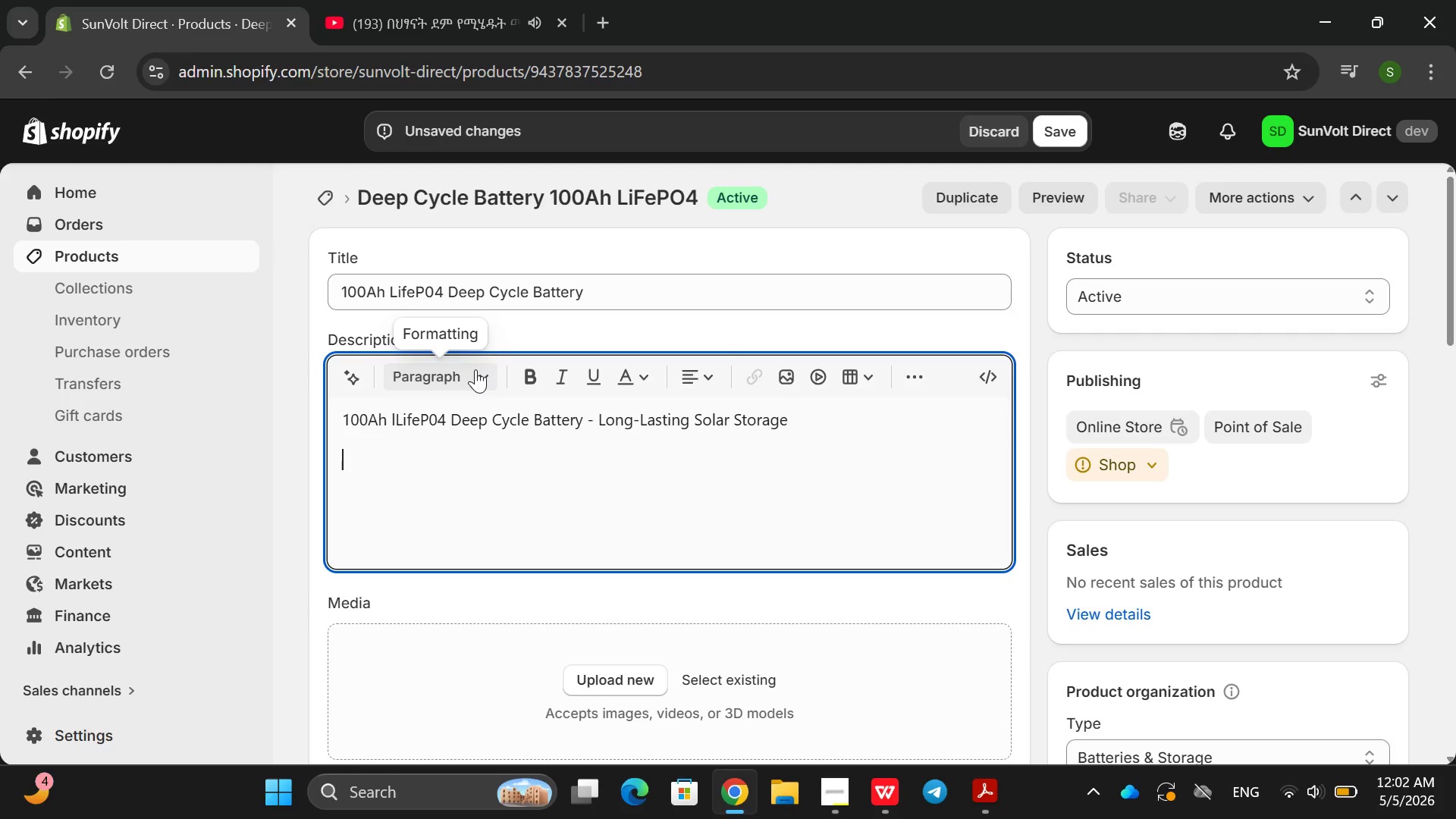 
key(Enter)
 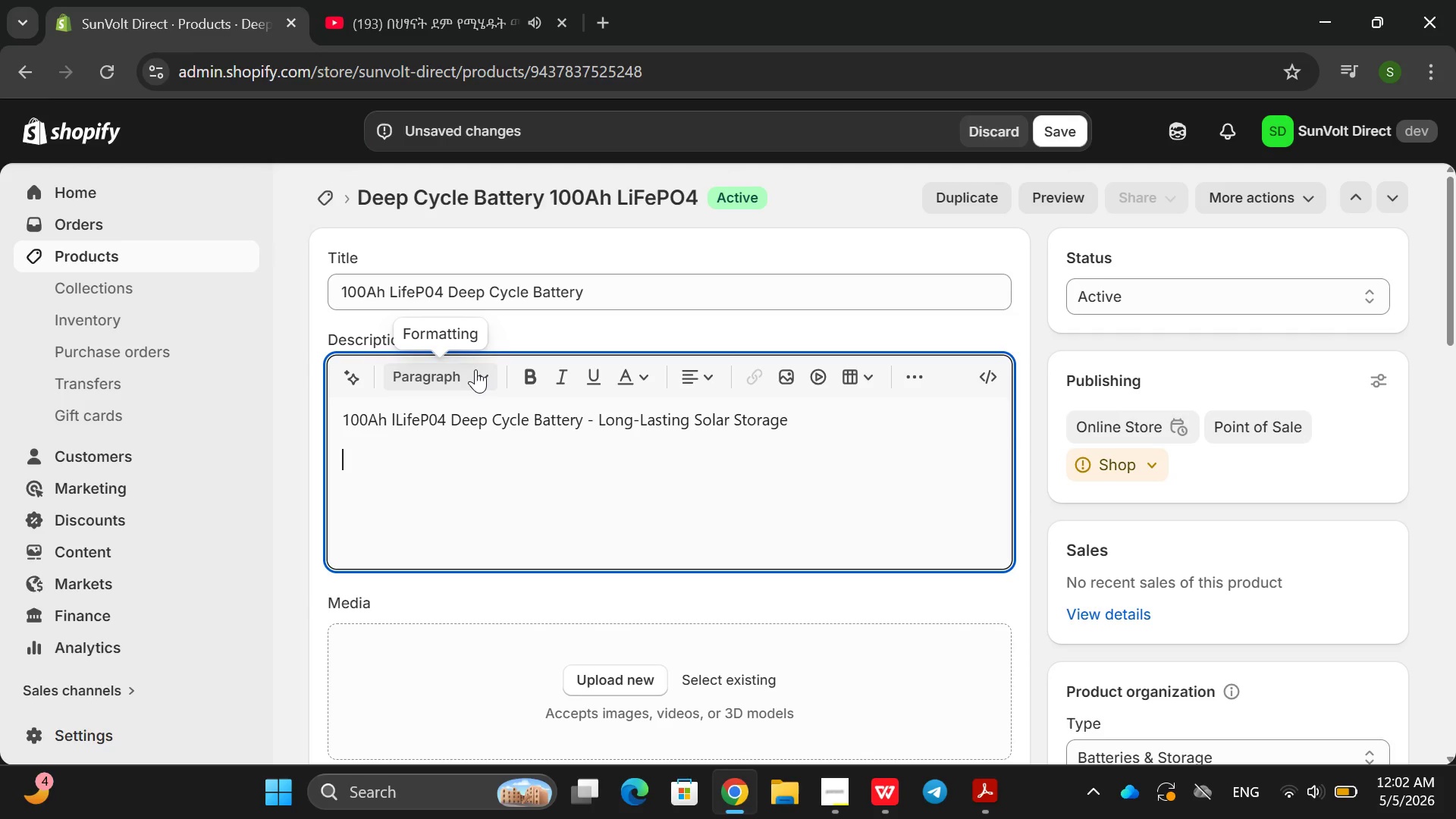 
type(St)
 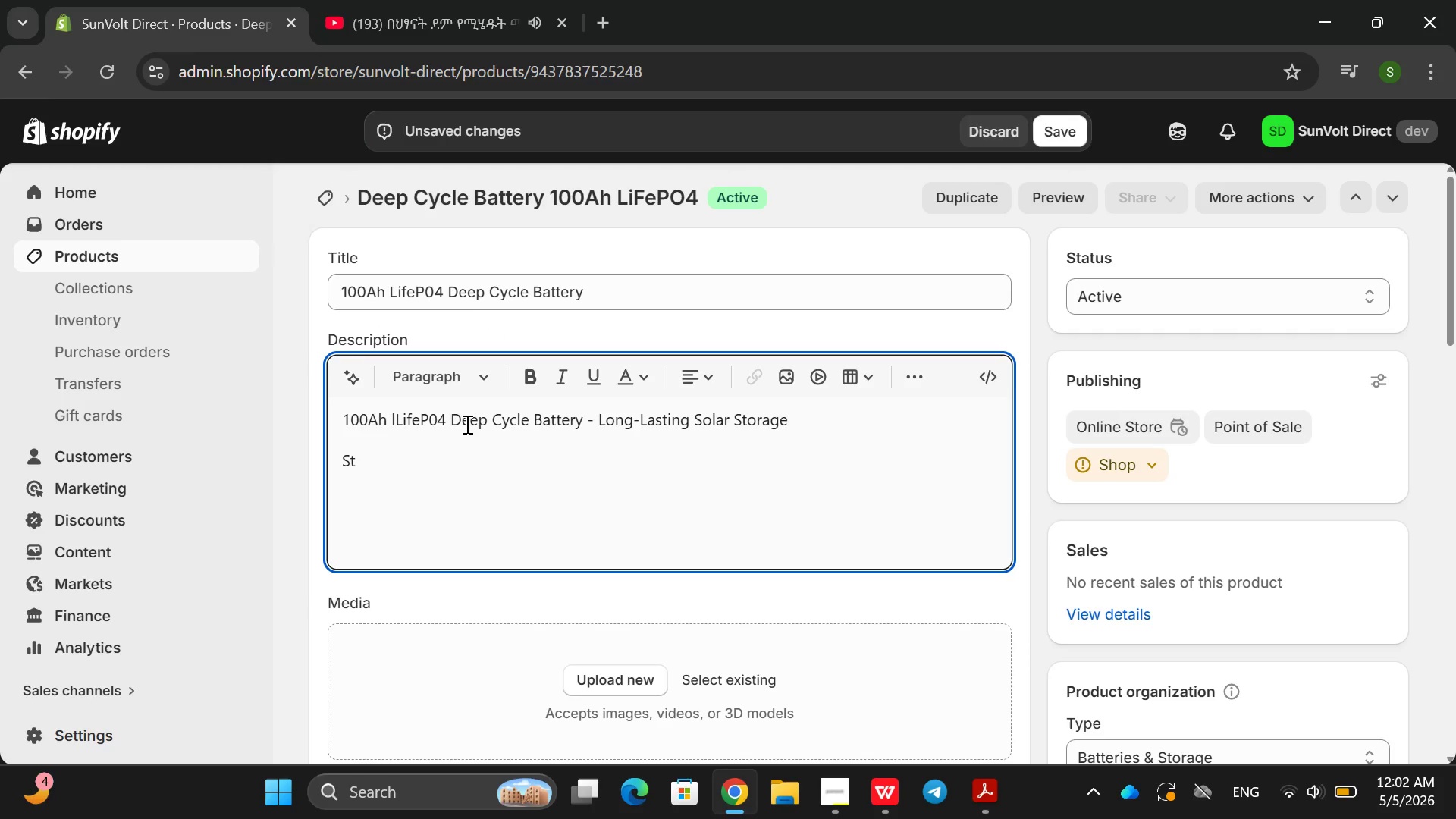 
type(ore energy fro )
key(Backspace)
key(Backspace)
key(Backspace)
type(ir)
key(Backspace)
key(Backspace)
type(or reliable powet anytime )
 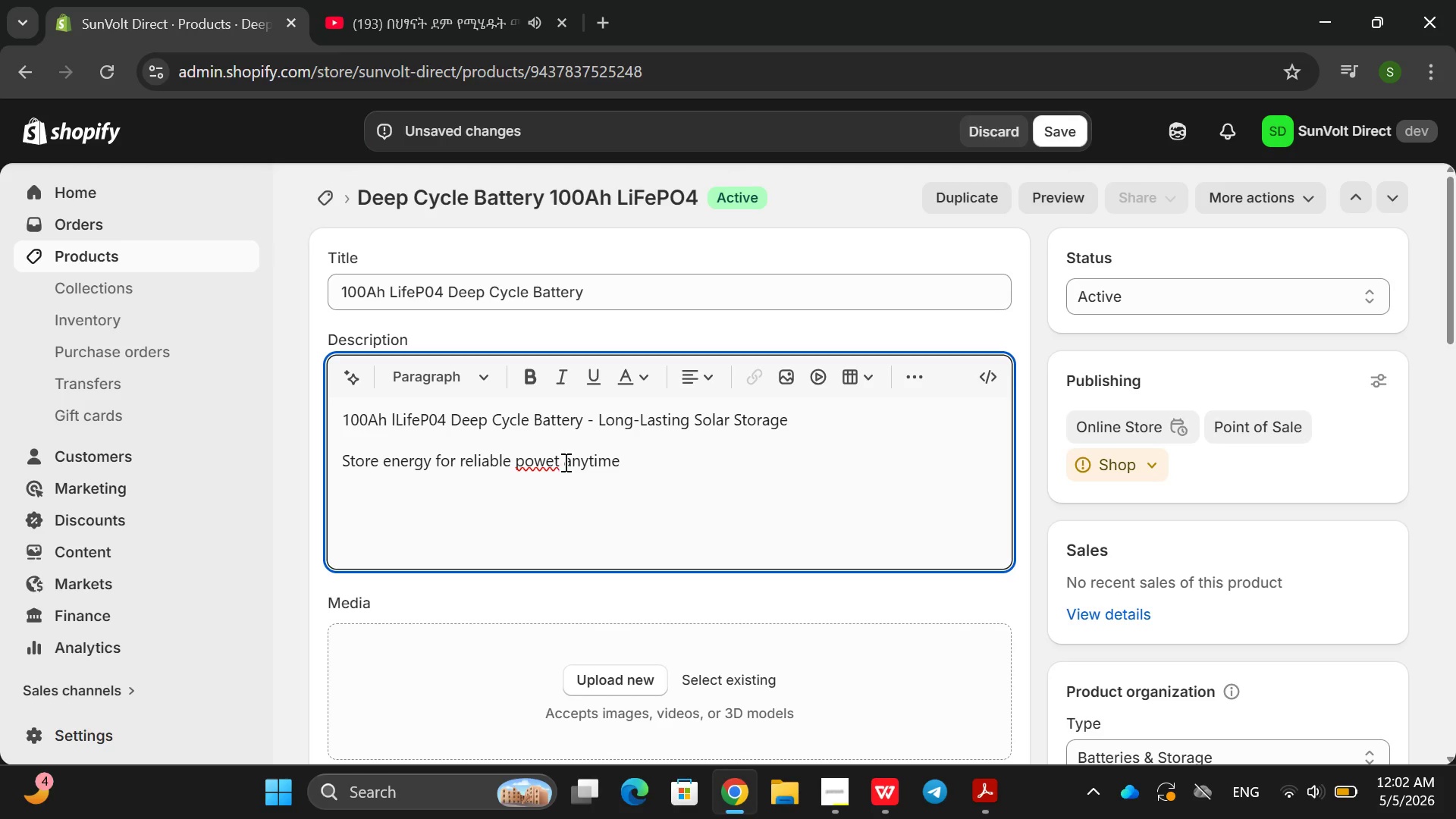 
left_click([560, 464])
 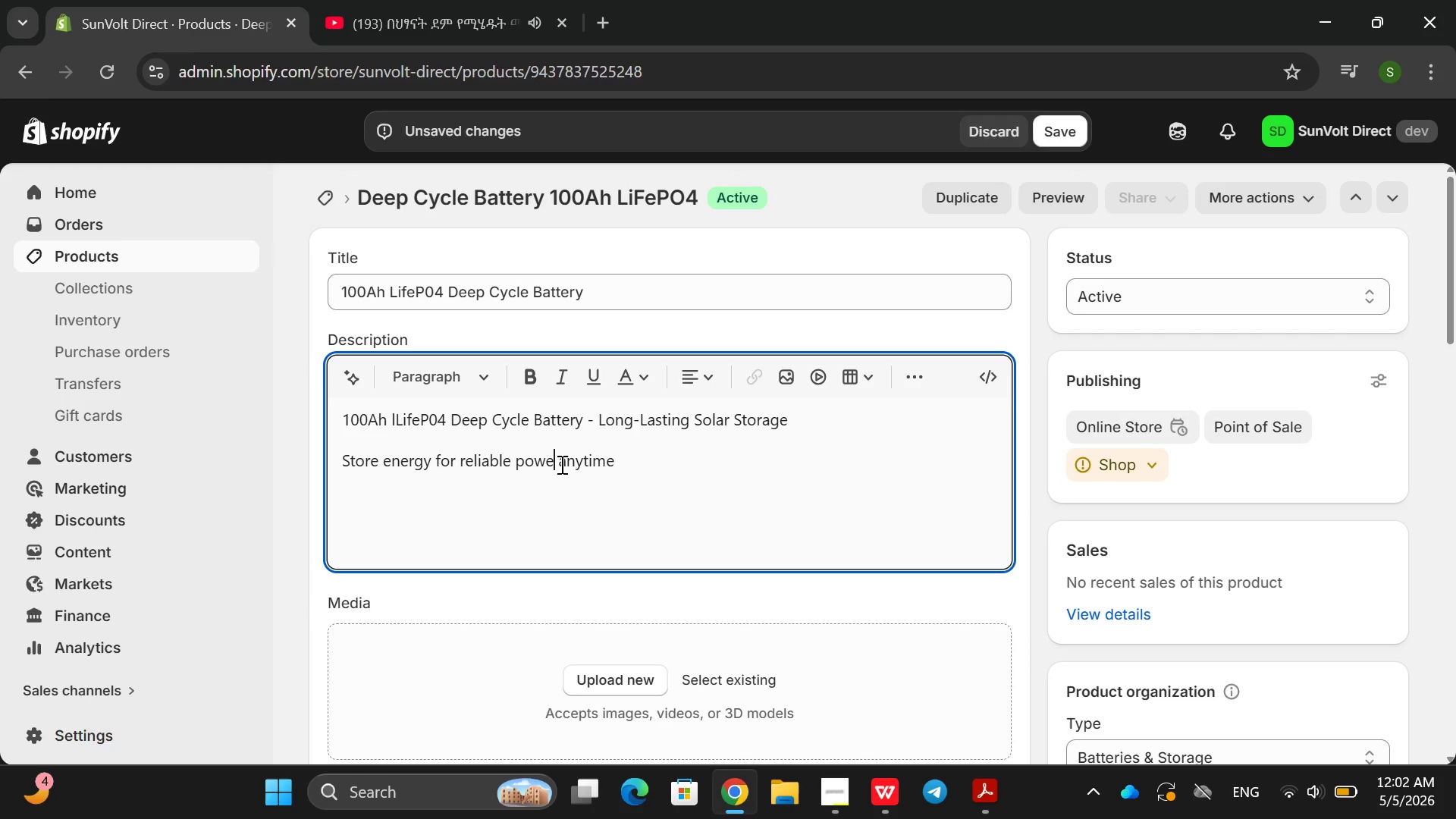 
key(Backspace)
 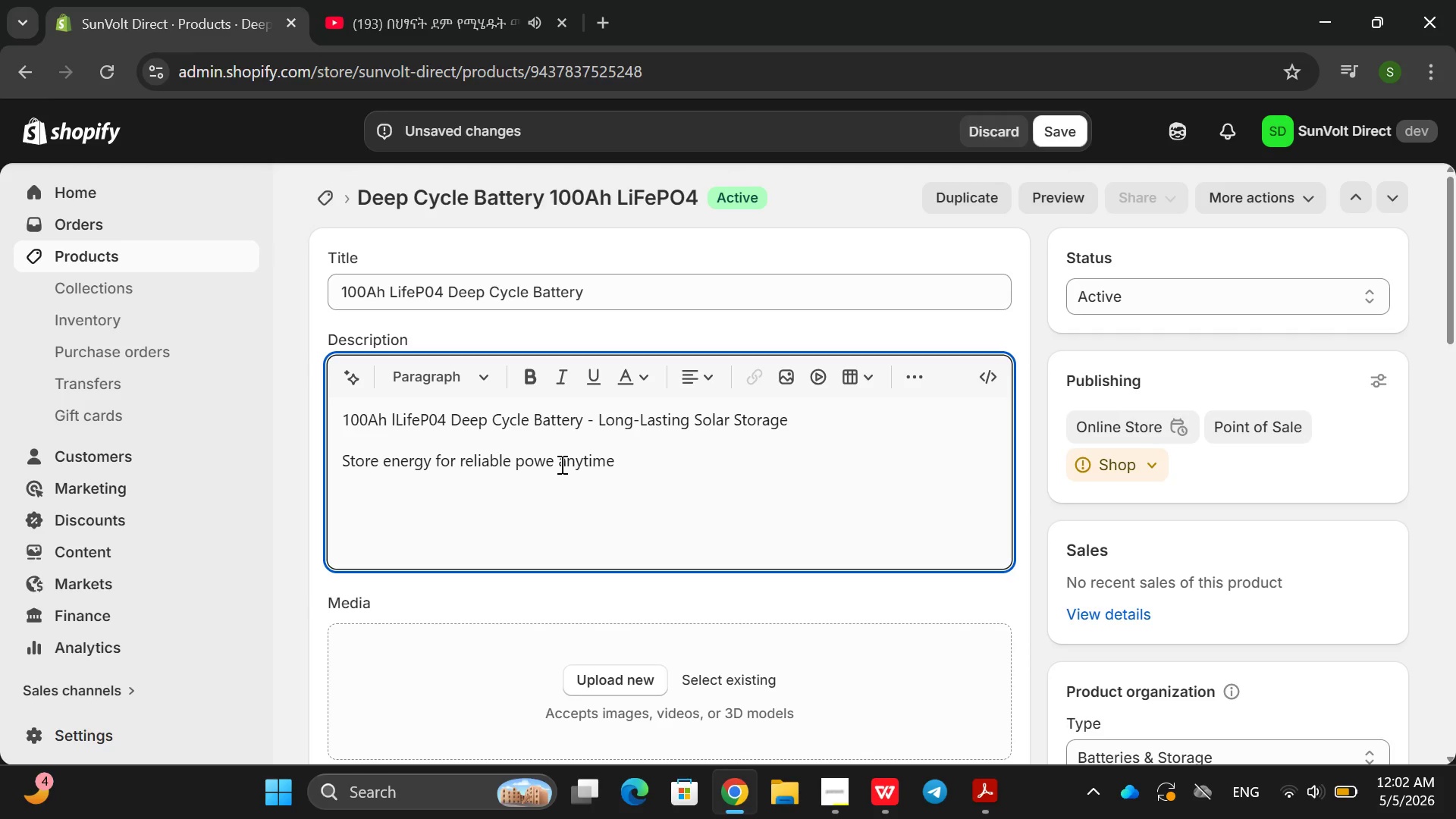 
key(R)
 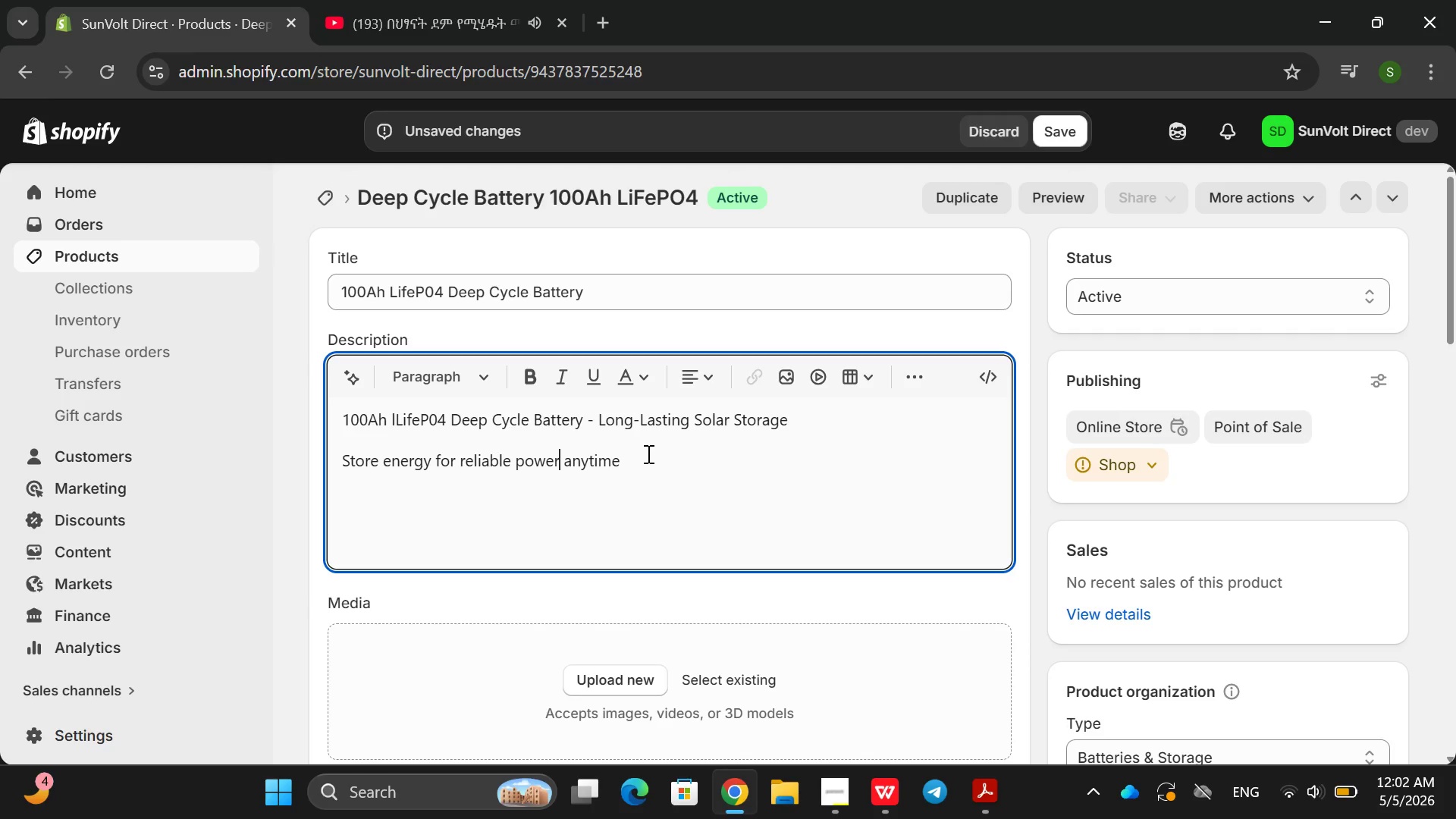 
left_click([647, 453])
 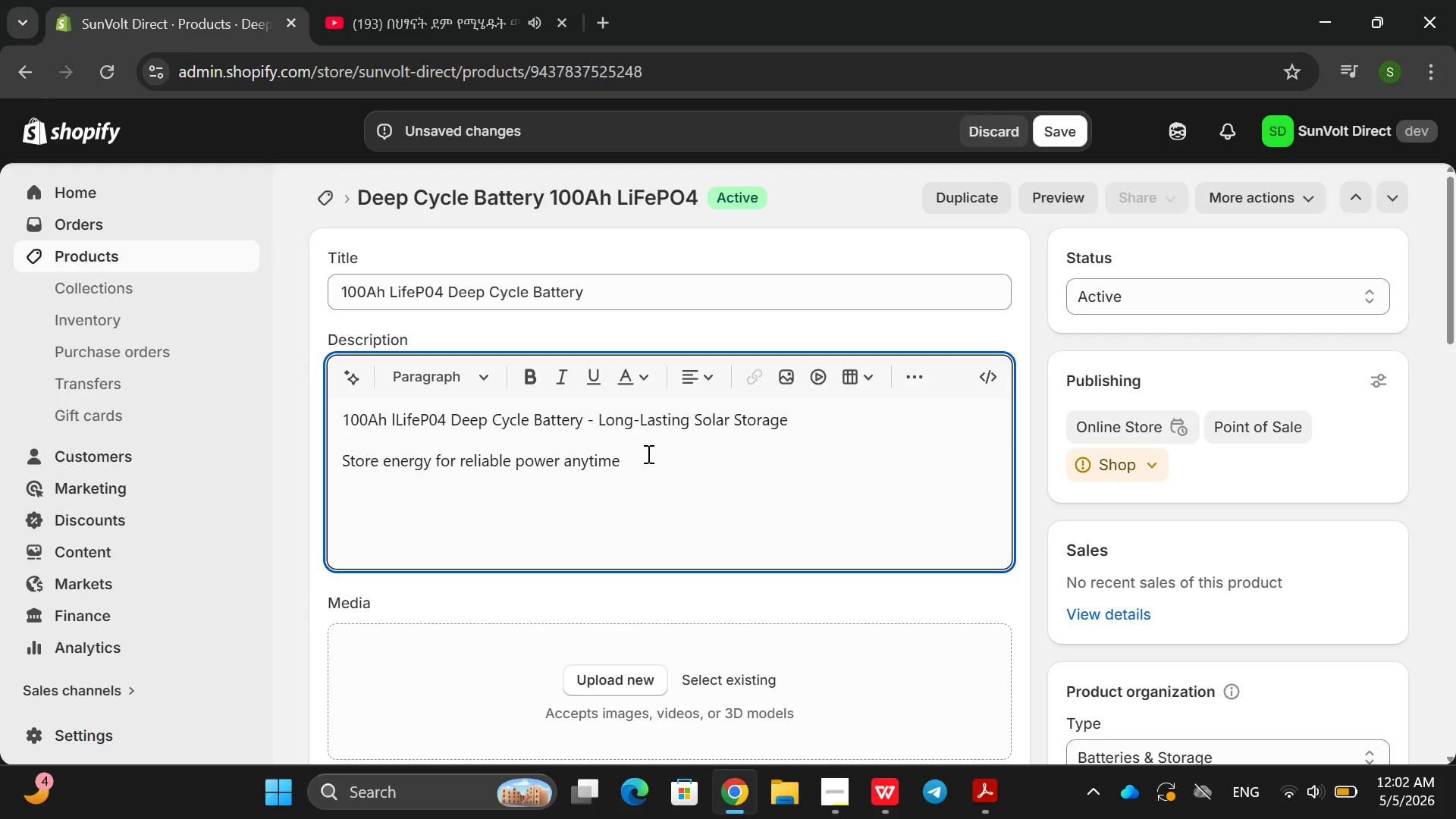 
key(Enter)
 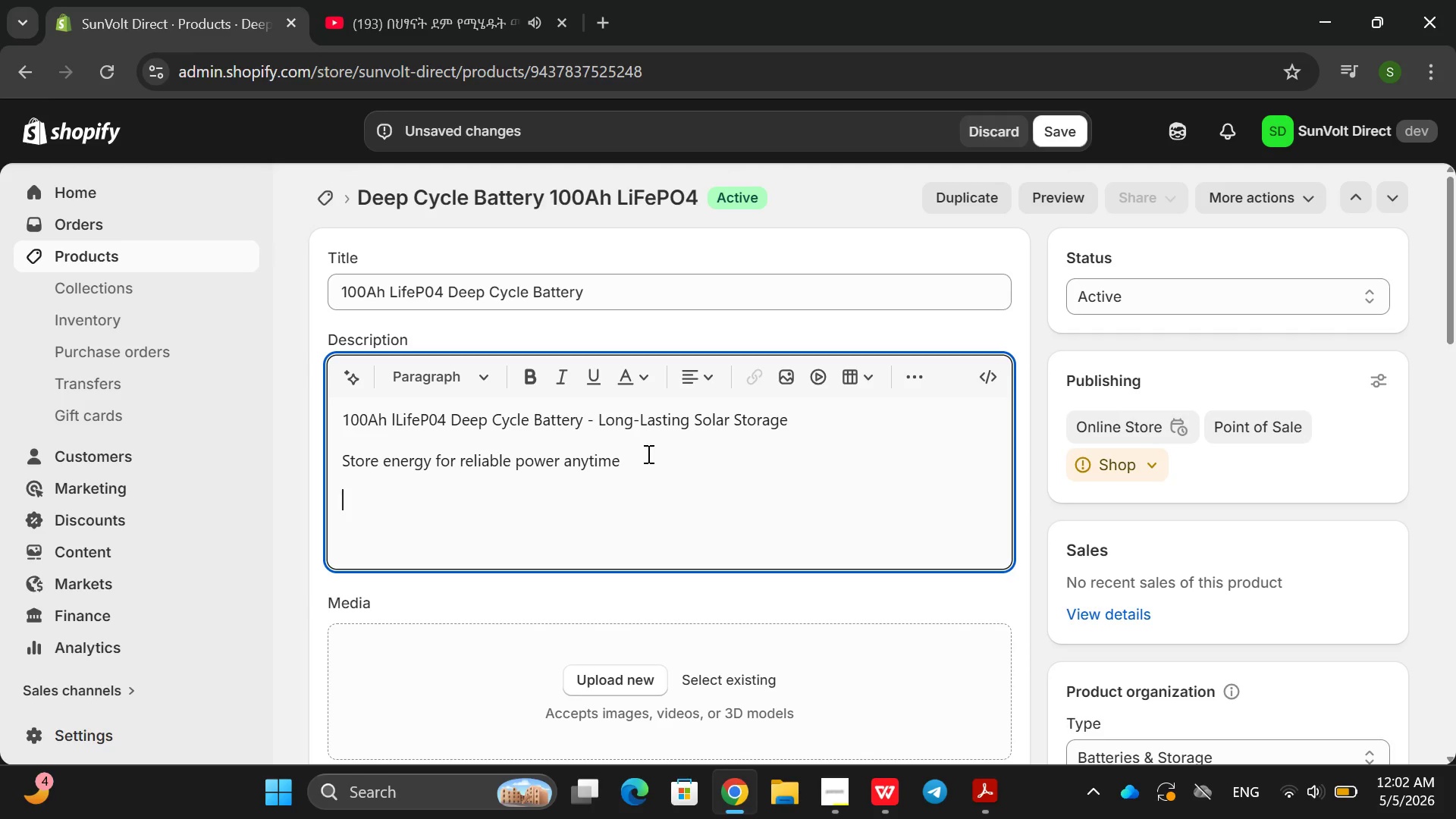 
type(Vu)
key(Backspace)
key(Backspace)
type(Build)
key(Backspace)
type(t for li)
key(Backspace)
type(ong )
key(Backspace)
type(-tem)
key(Backspace)
type(rm soal)
key(Backspace)
key(Backspace)
type(lar use)
 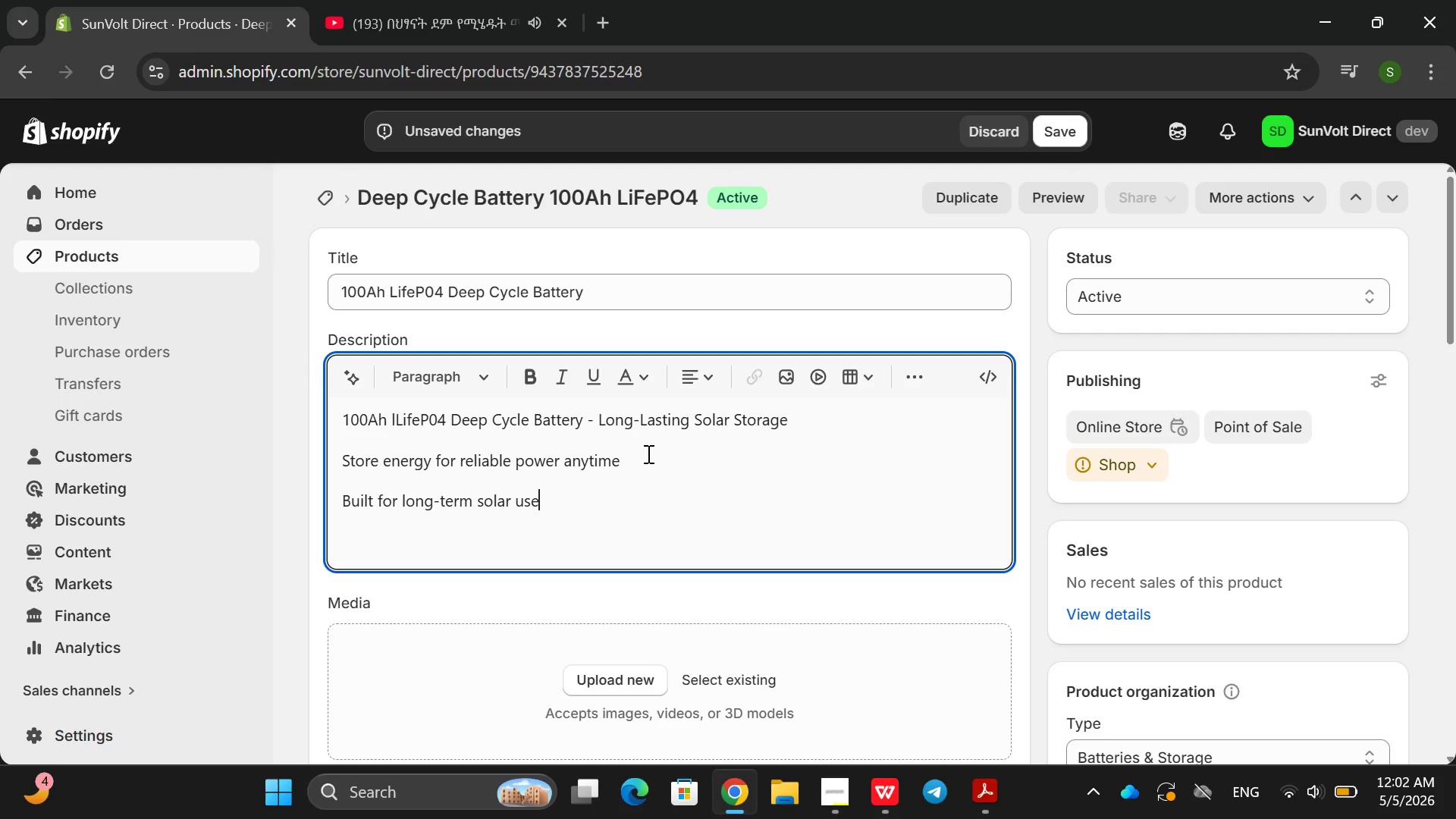 
key(Enter)
 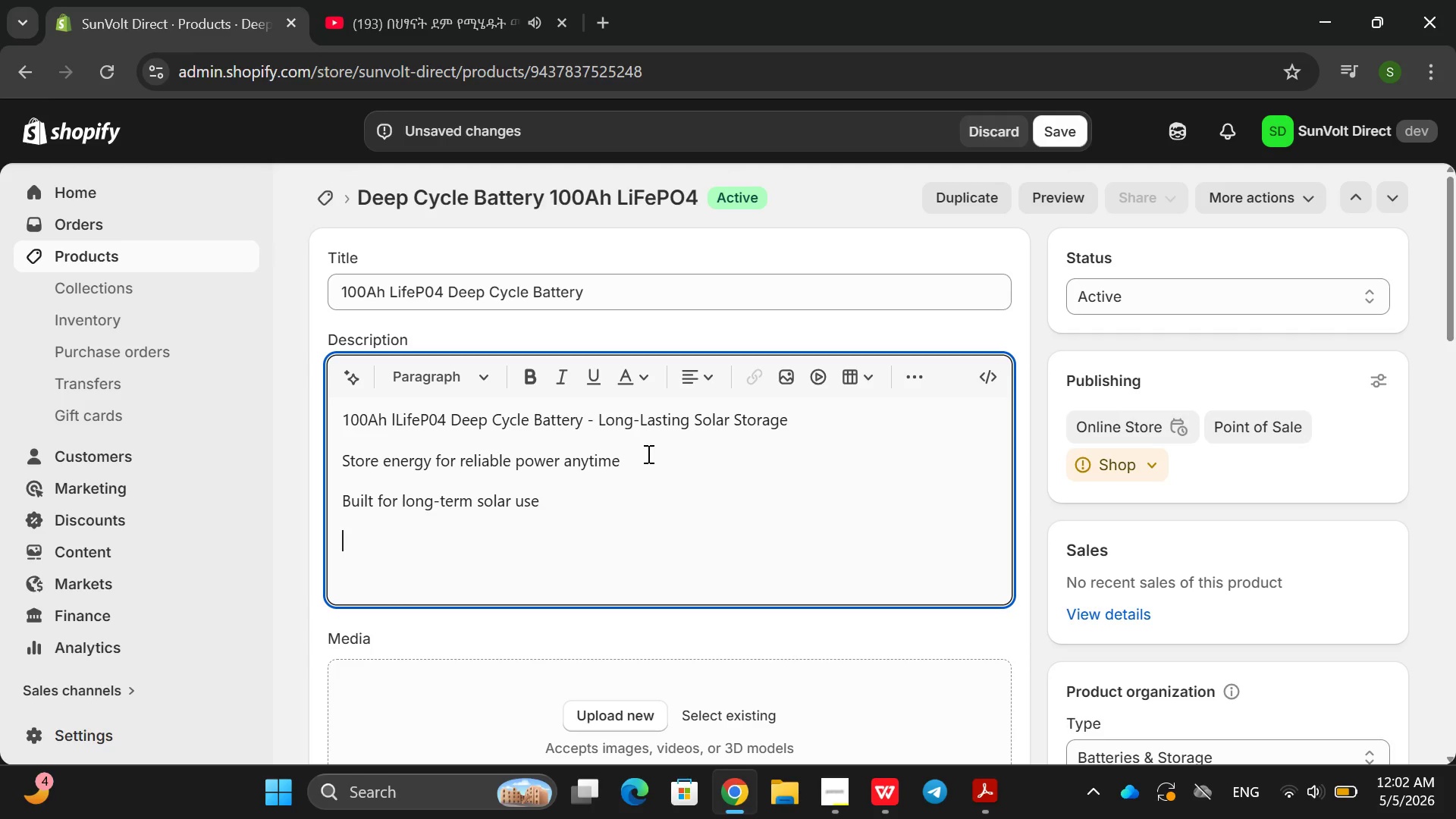 
type(Benefis)
key(Backspace)
type(ts )
 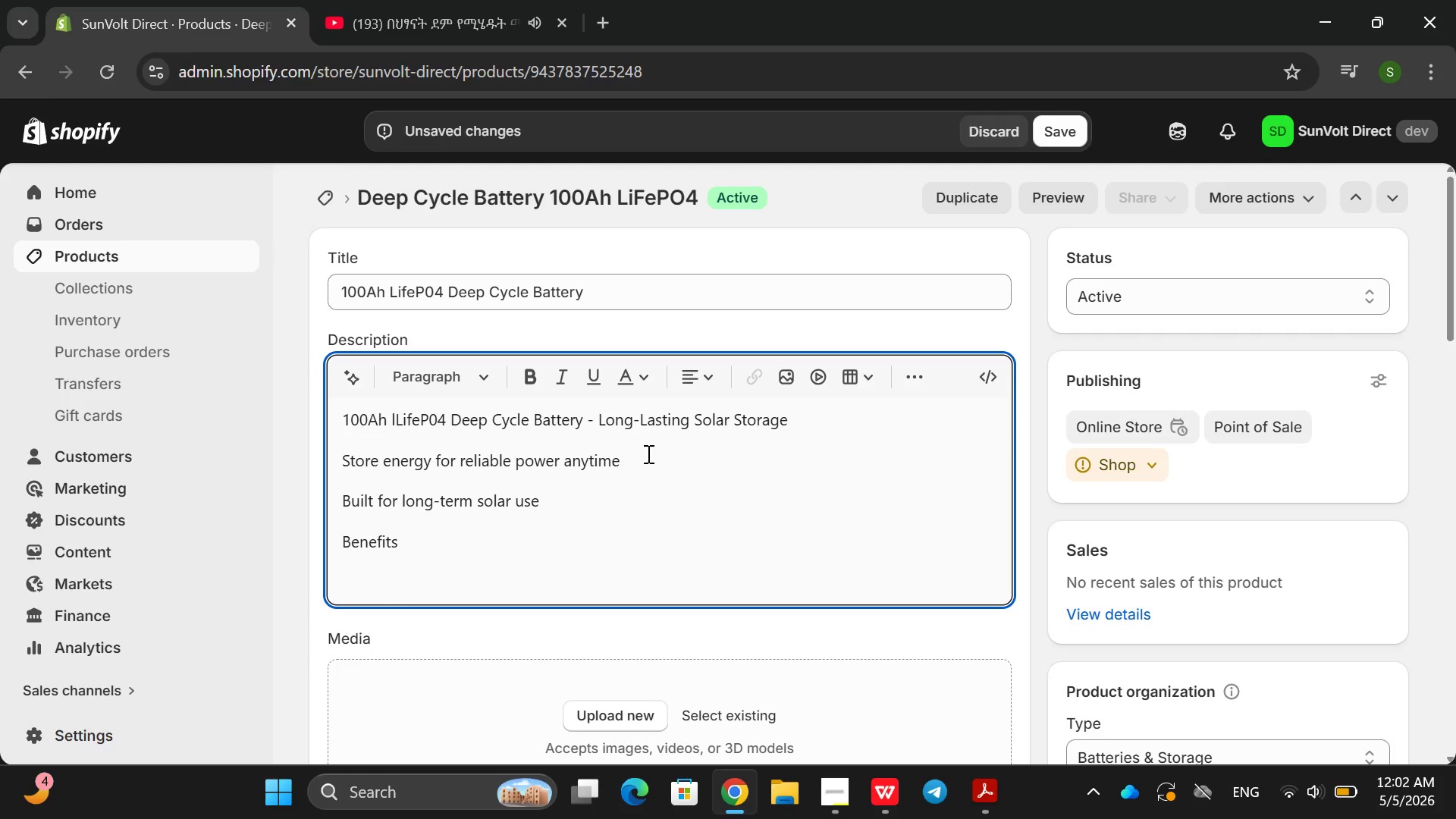 
key(Enter)
 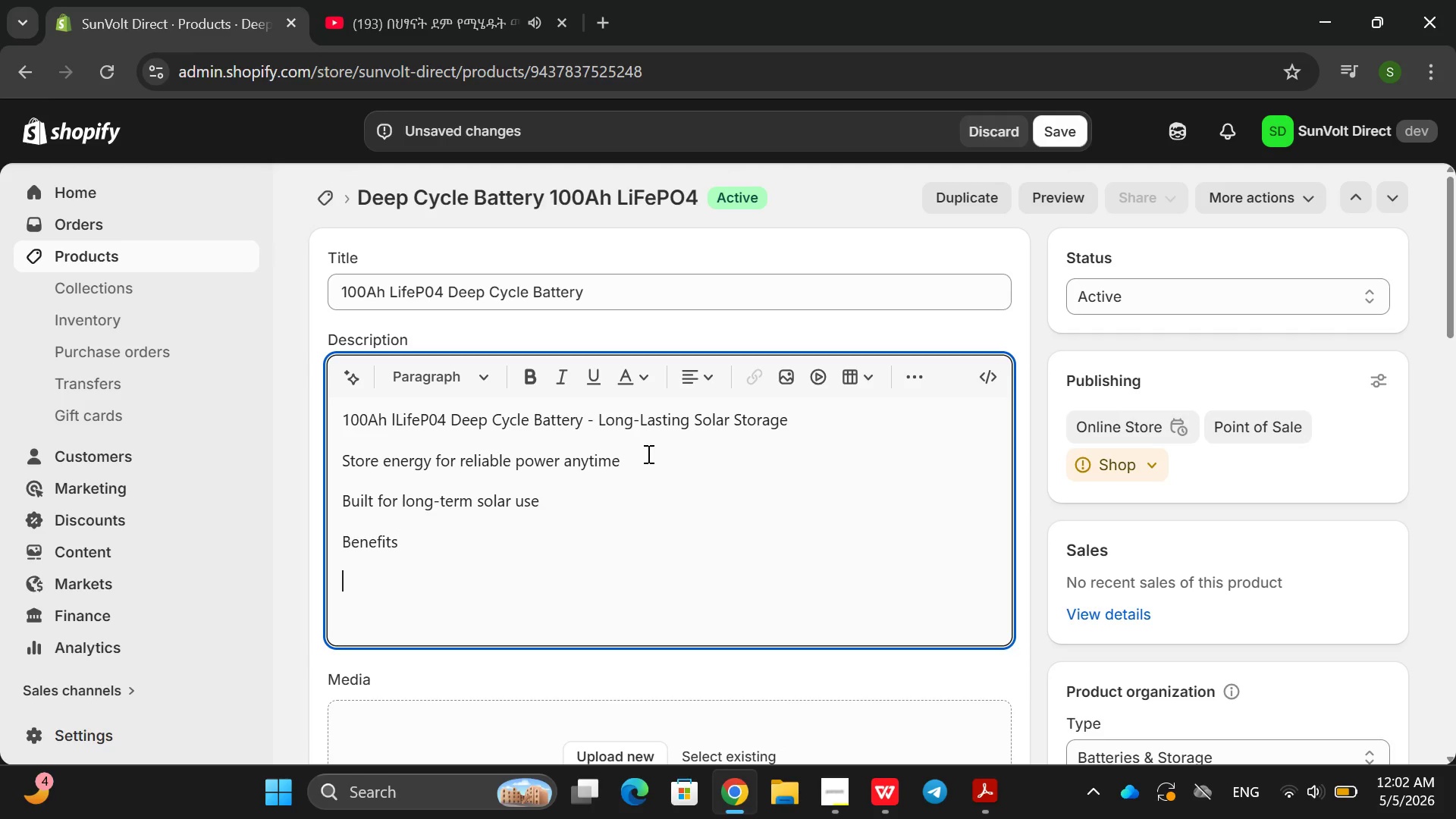 
type(Long )
 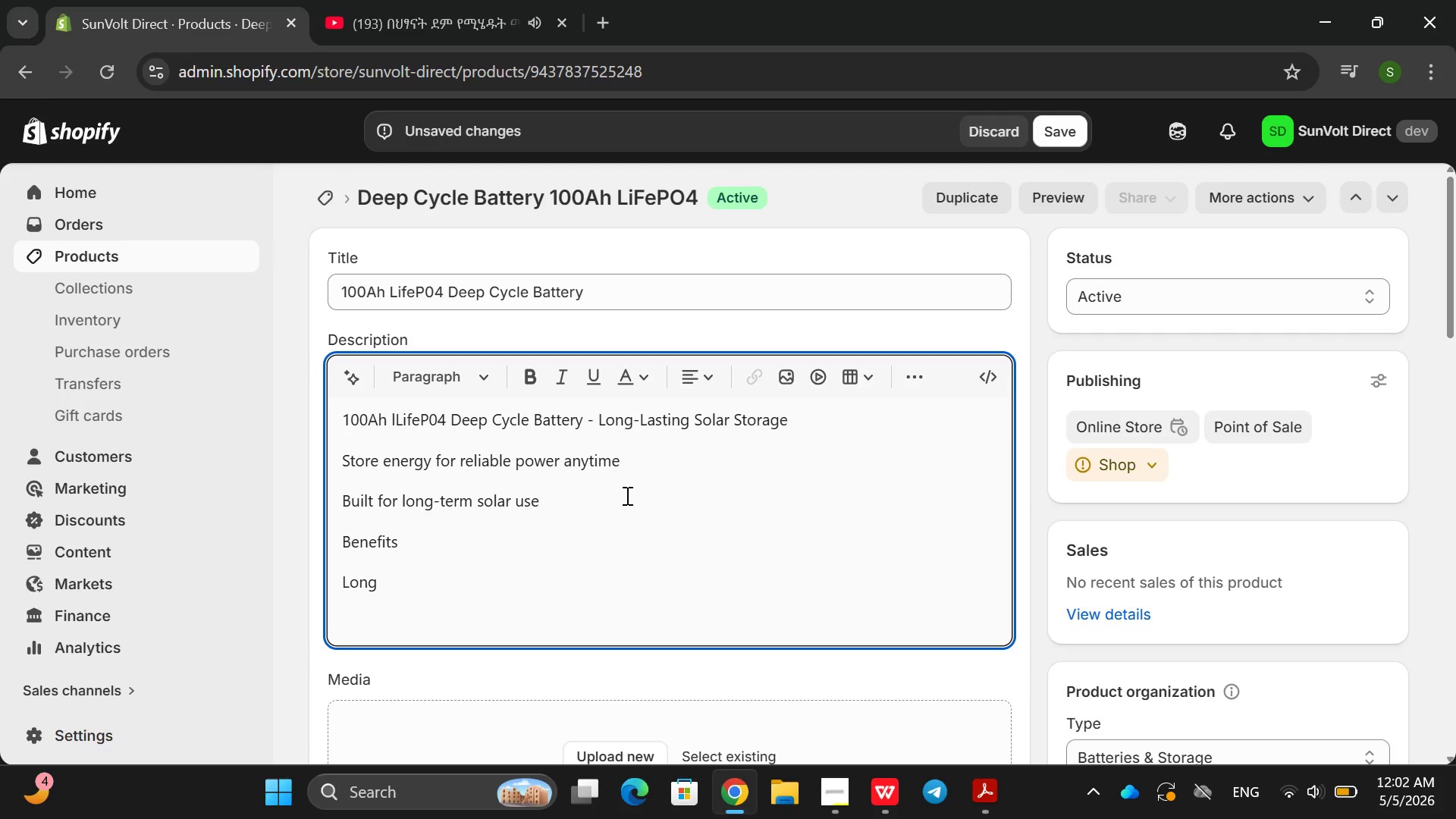 
type(lifespan battery )
 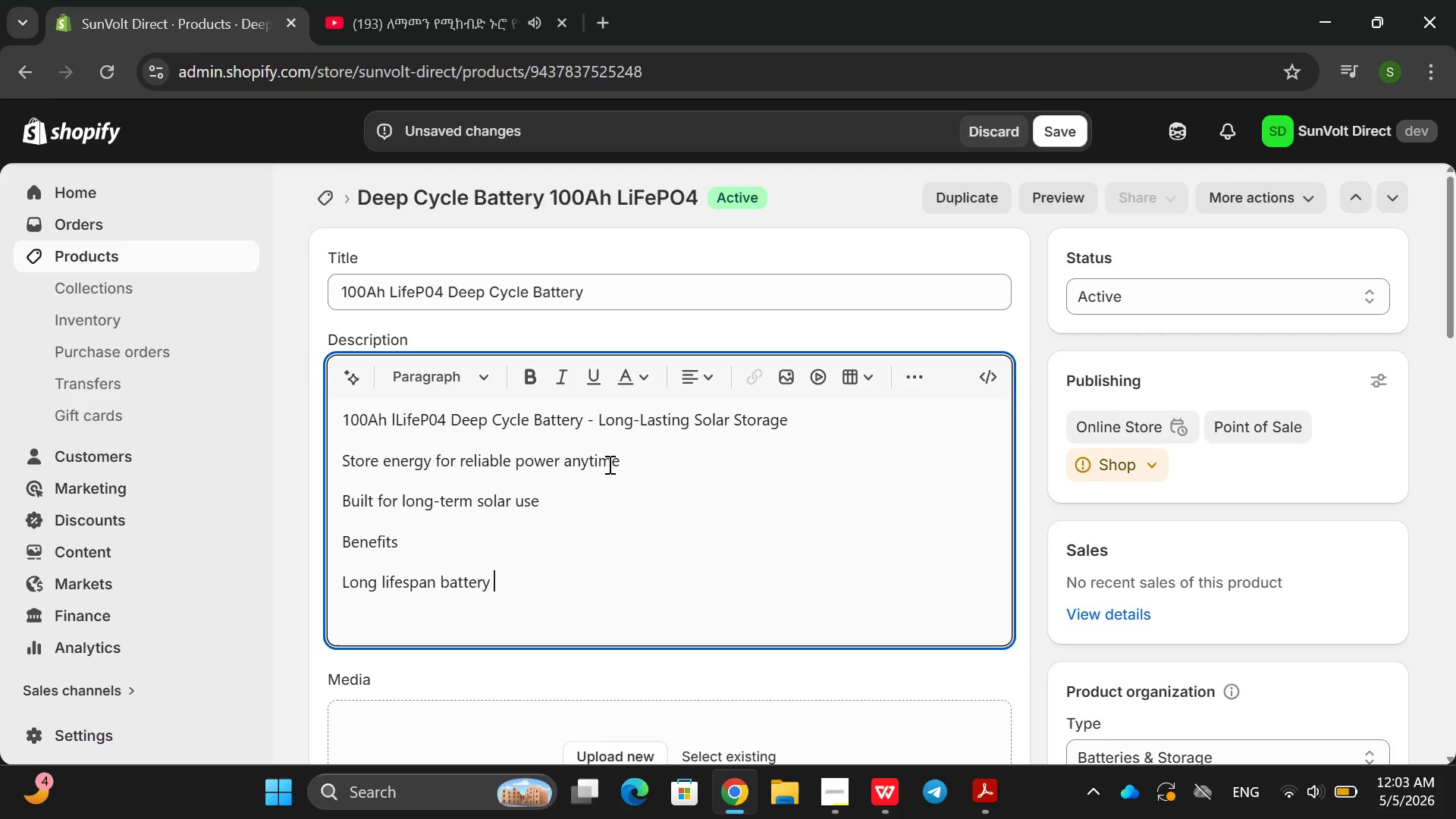 
key(Enter)
 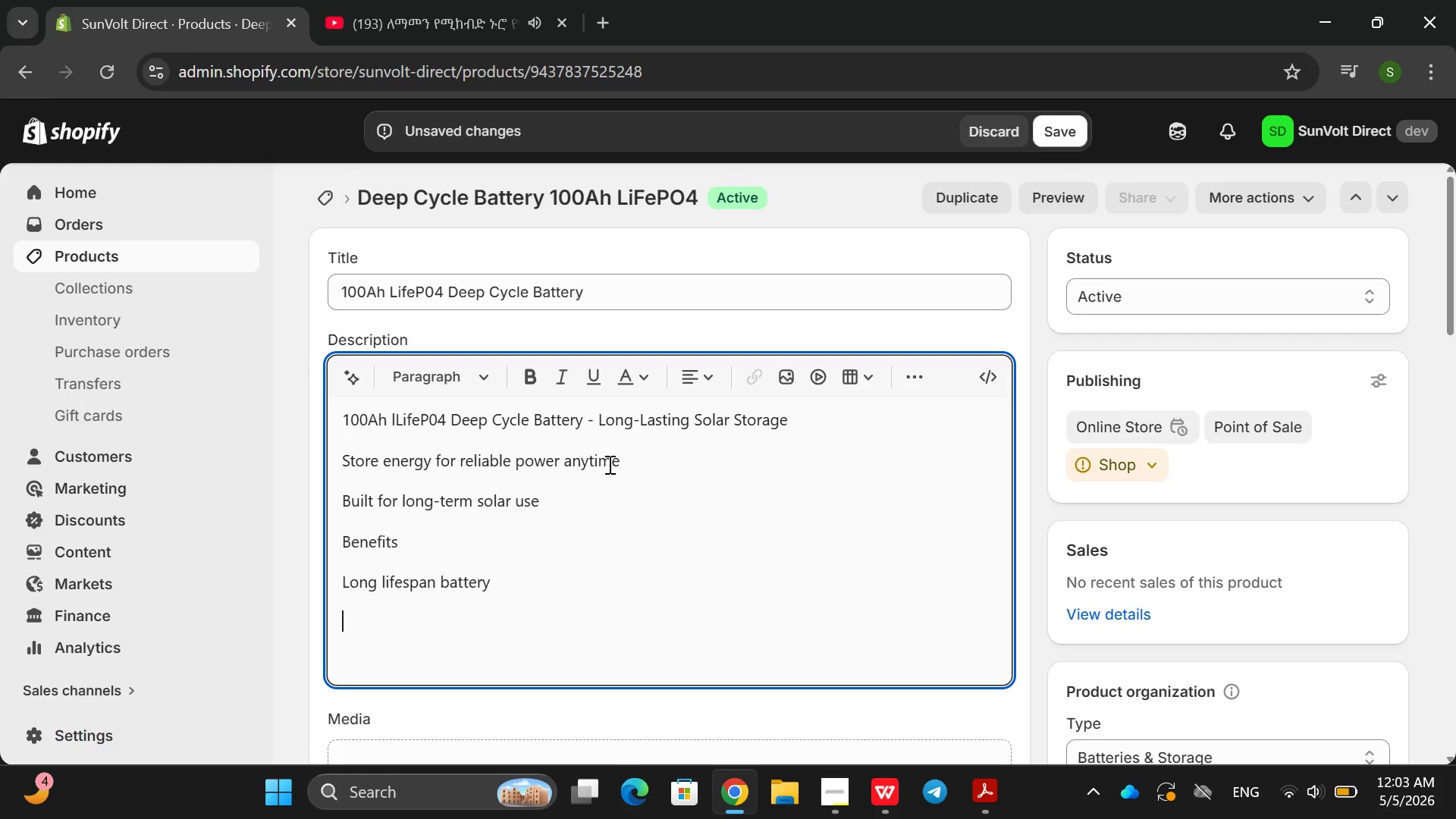 
type(Stable power output )
 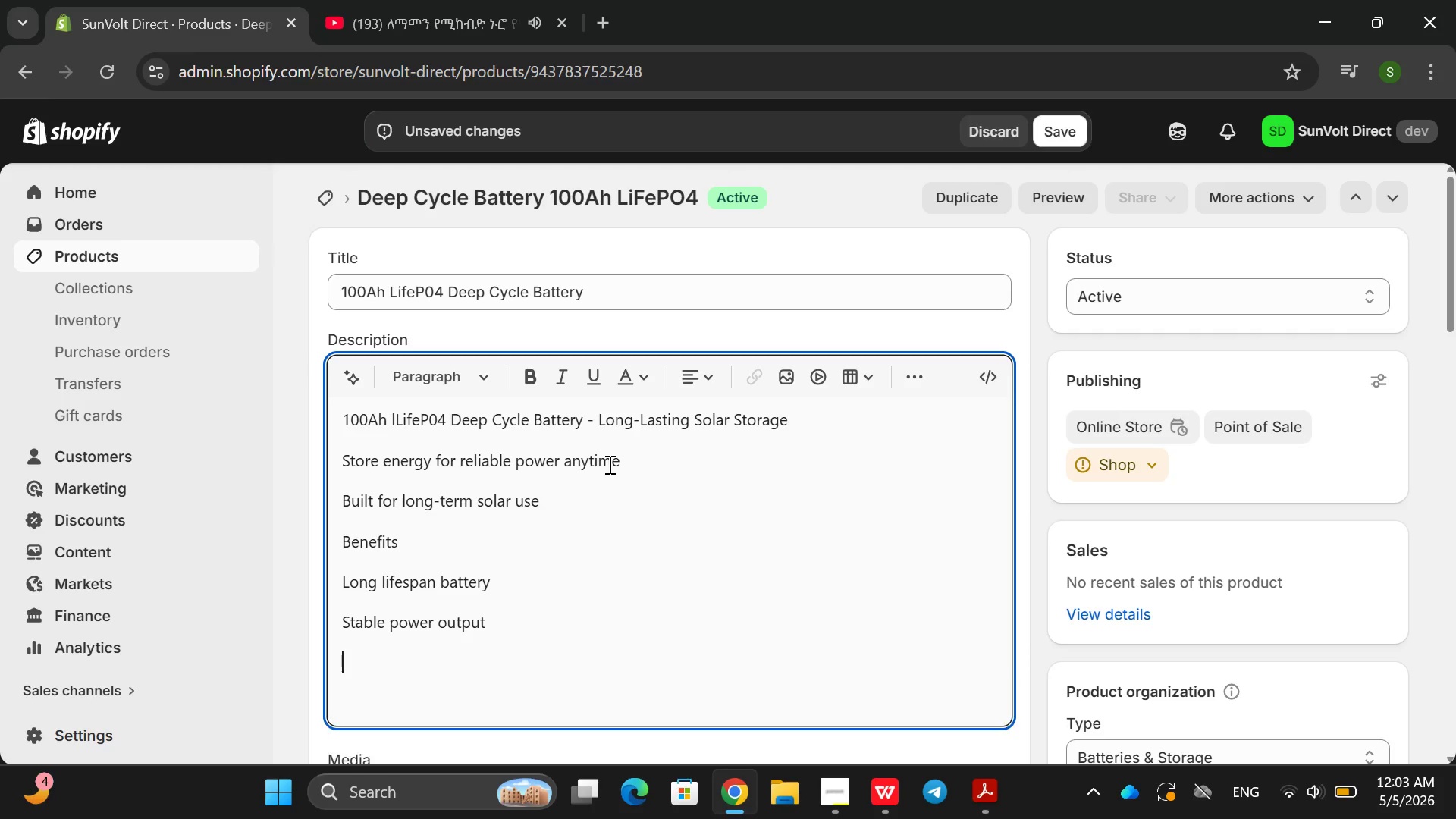 
key(Enter)
 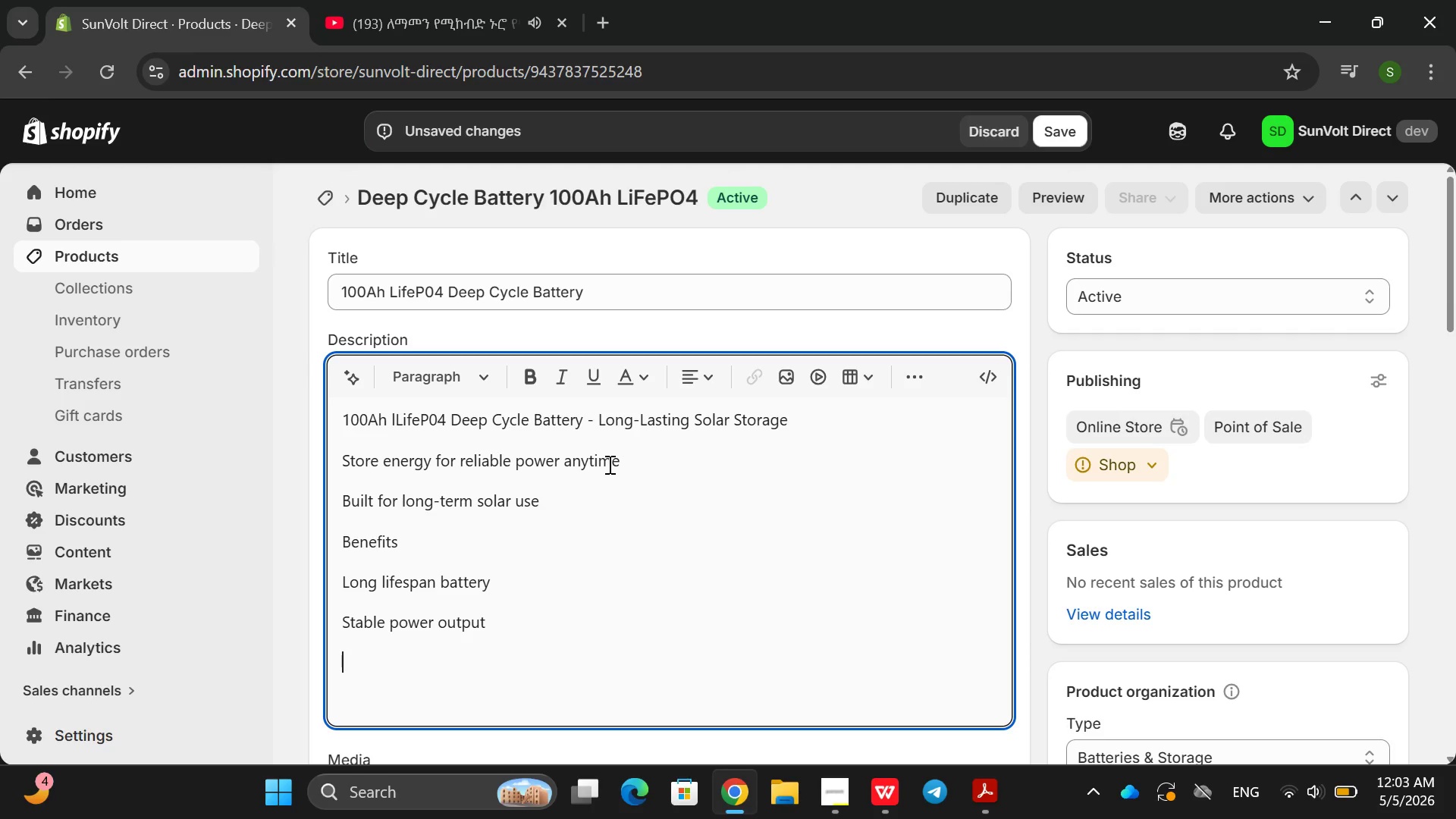 
type(Safe lithiun )
key(Backspace)
key(Backspace)
type(m tech)
 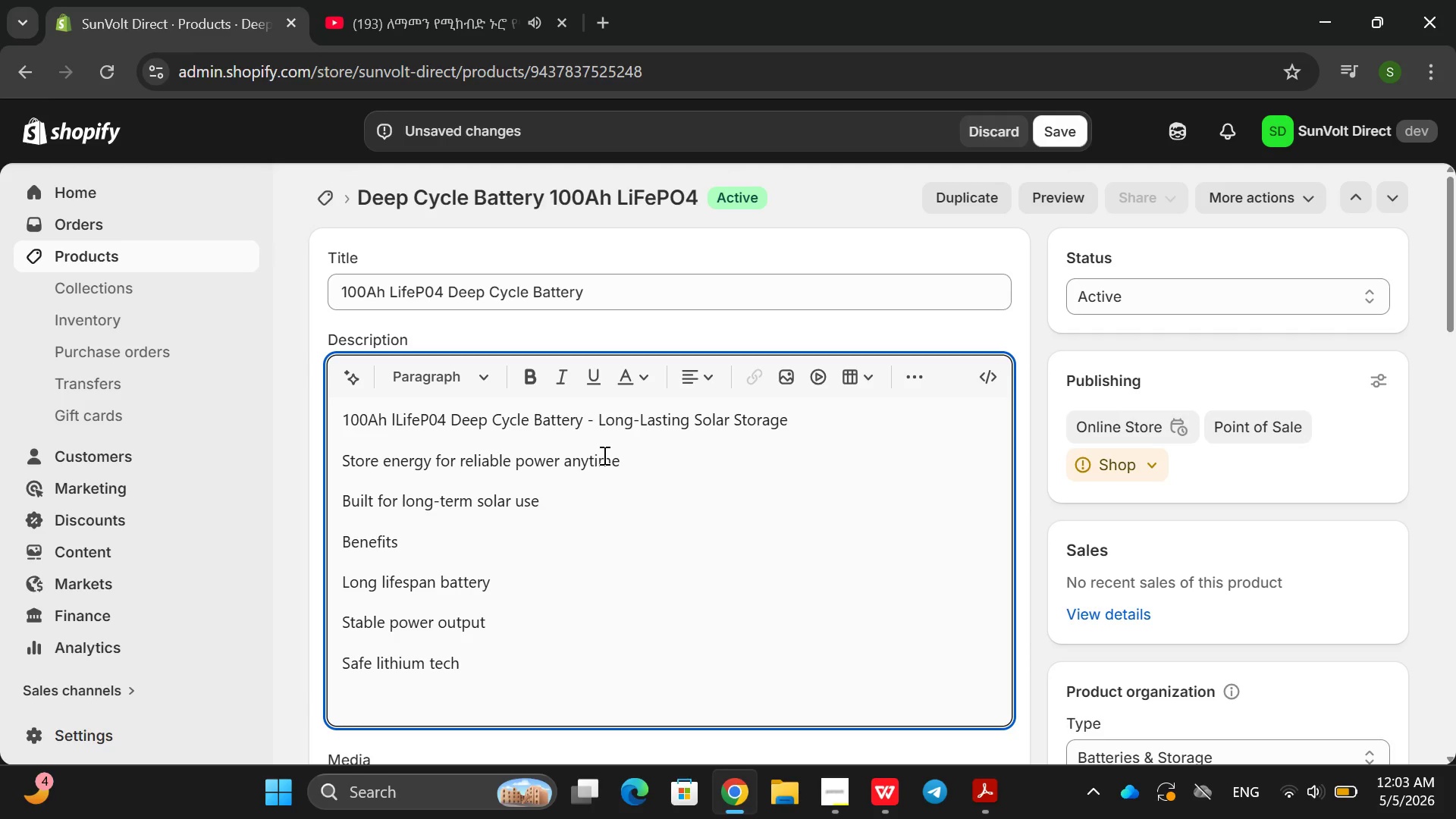 
type(nolof)
key(Backspace)
type(gy)
 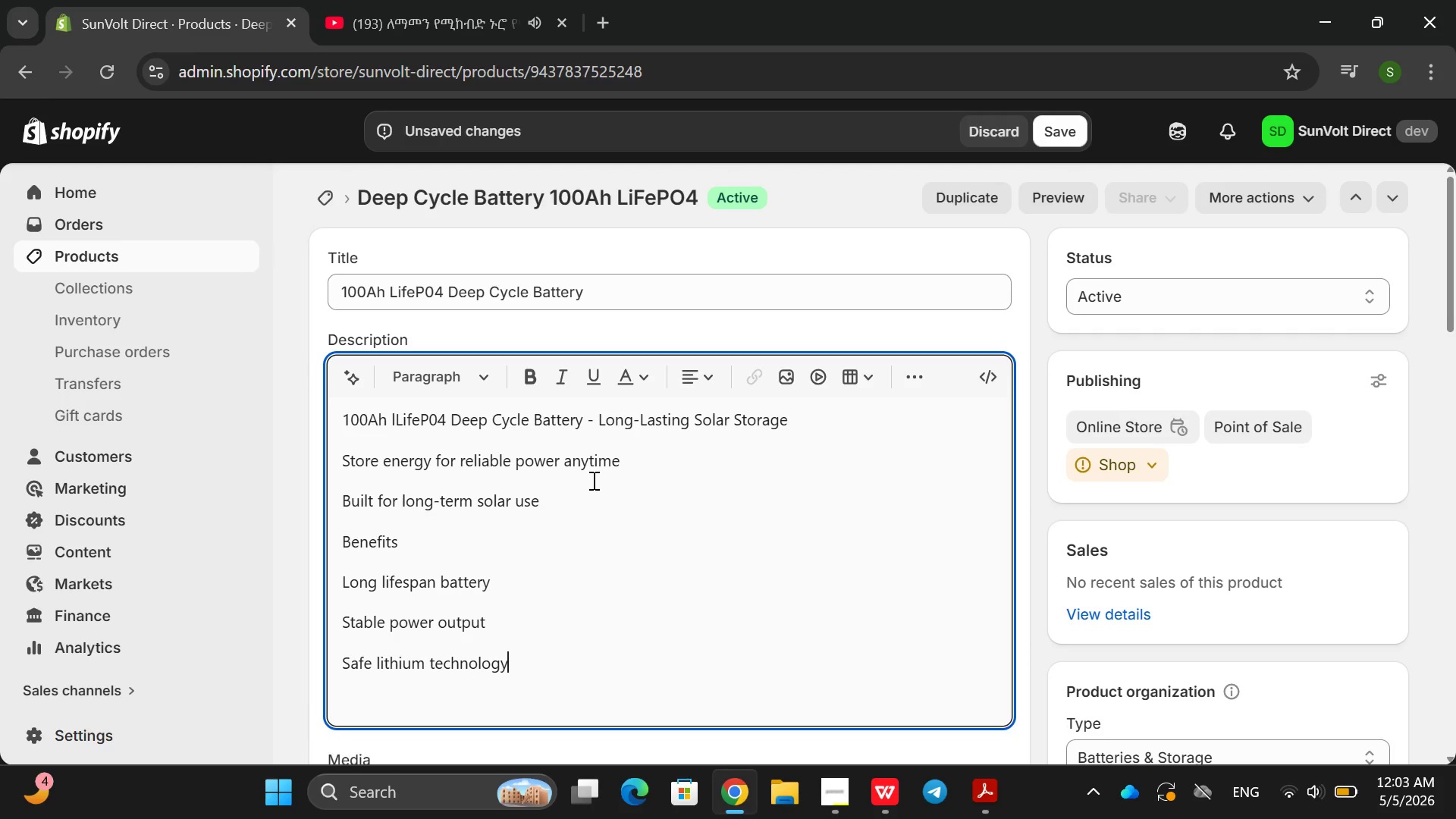 
key(Enter)
 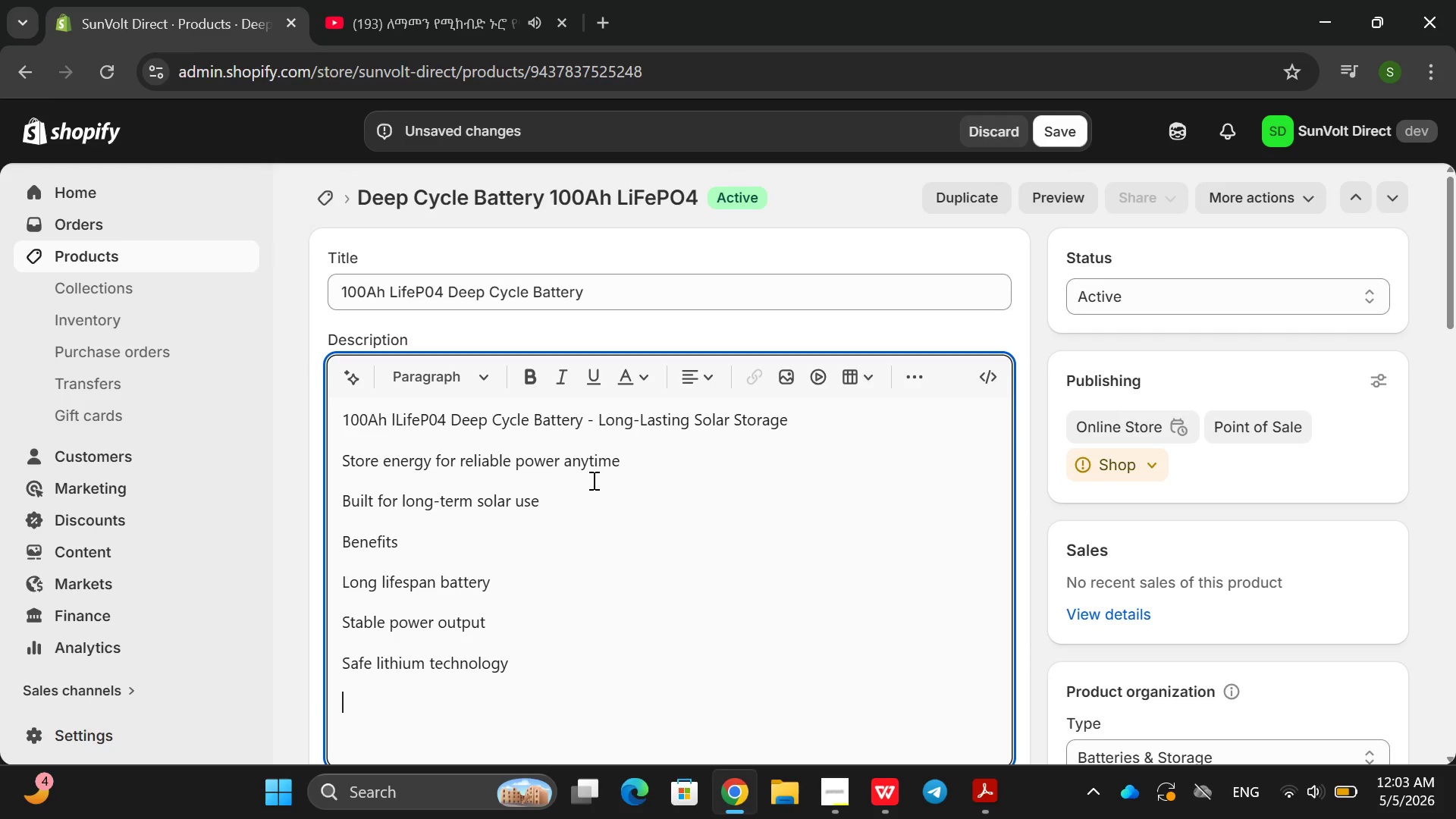 
type(Specs )
 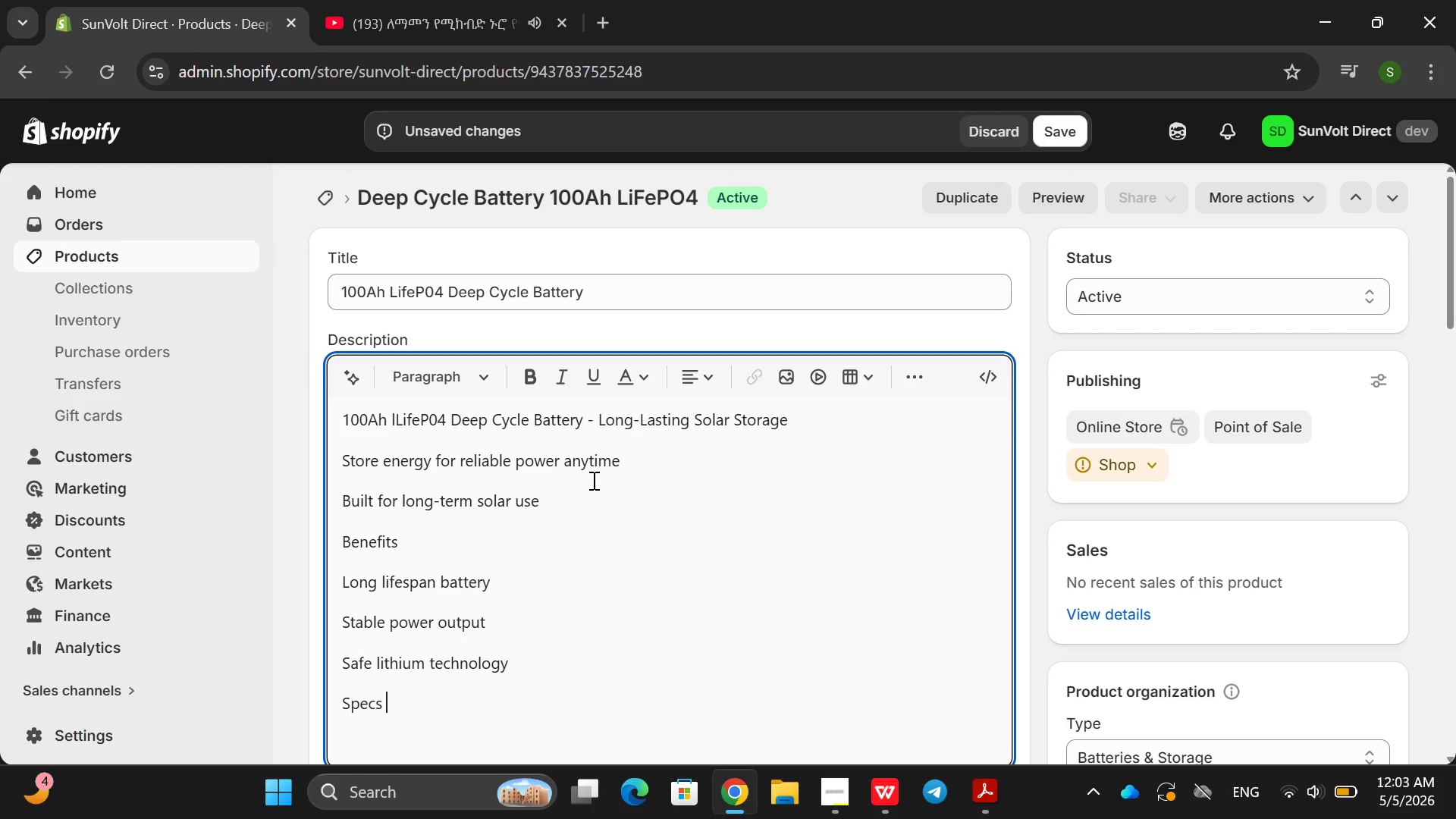 
key(Enter)
 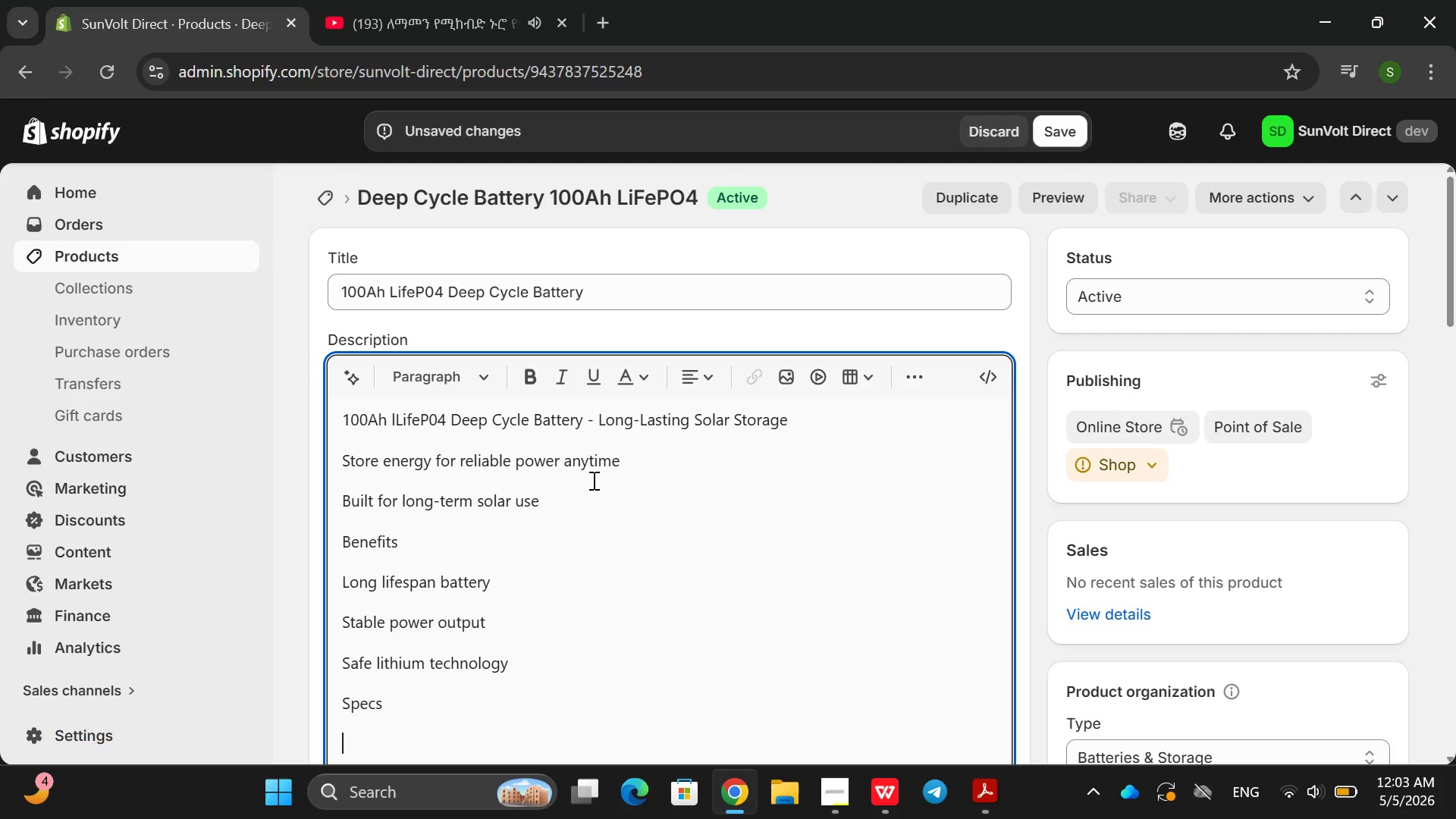 
type(!)
key(Backspace)
type(100Ah cac)
key(Backspace)
type(pcaity)
 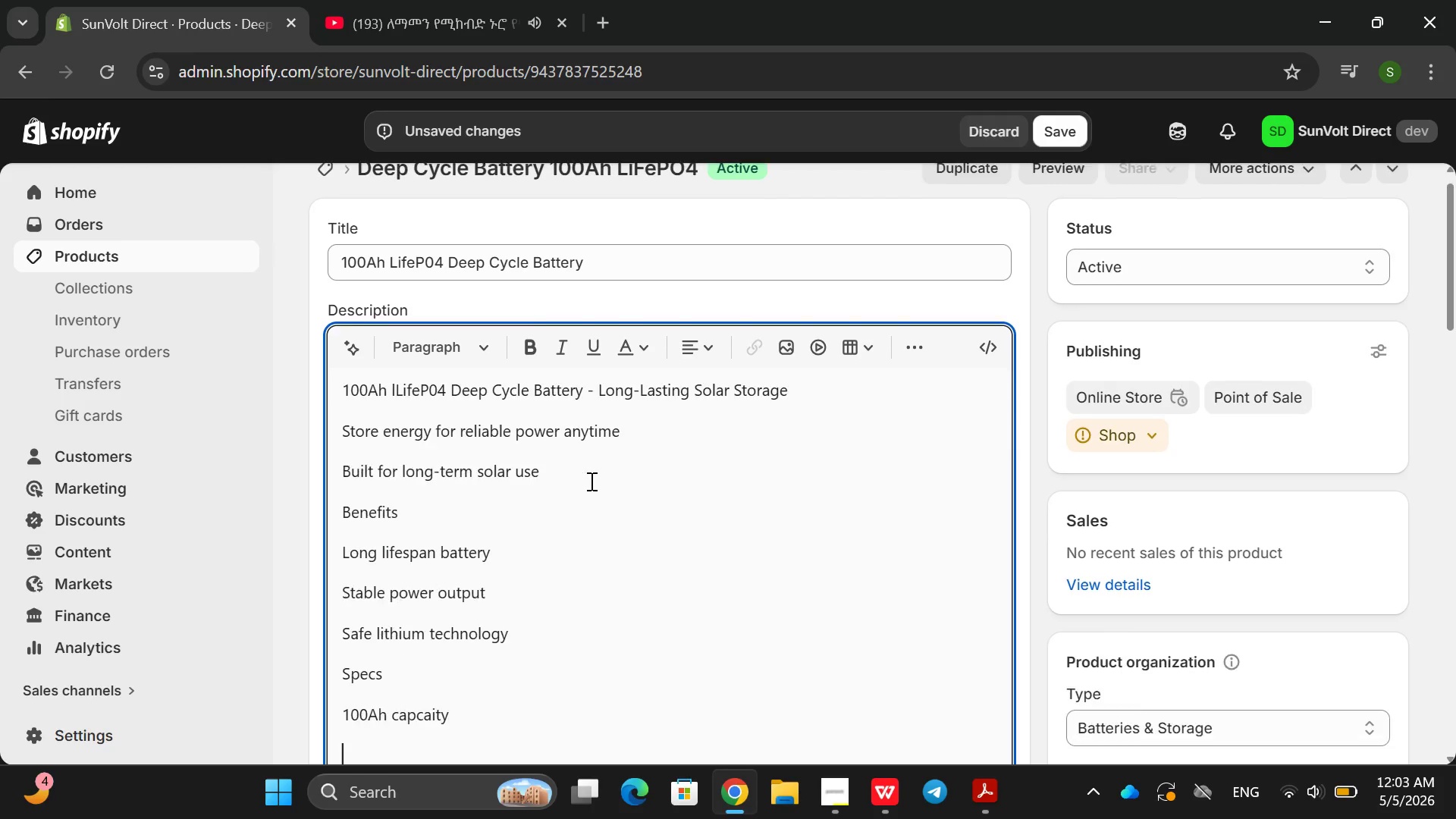 
 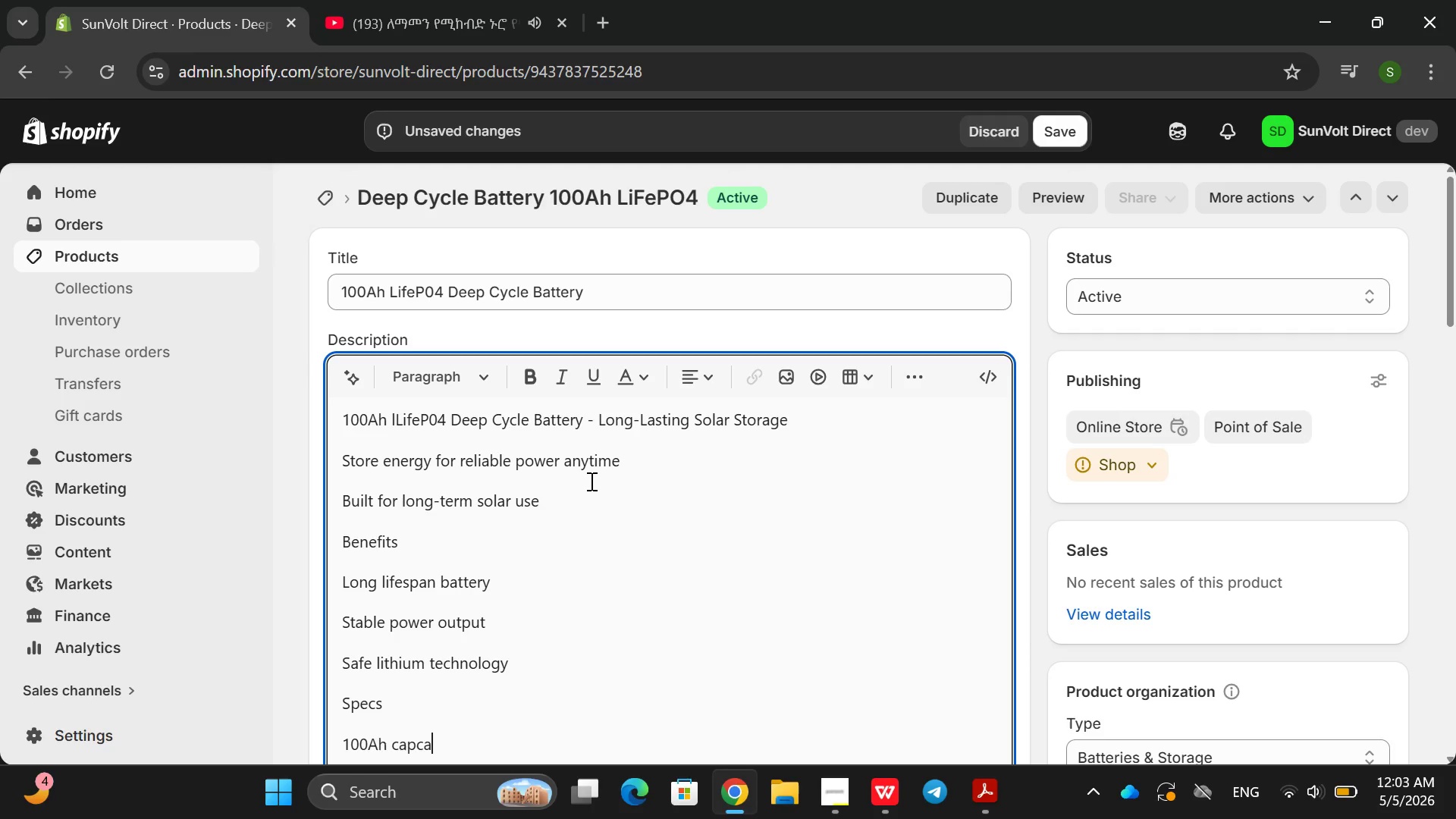 
key(Enter)
 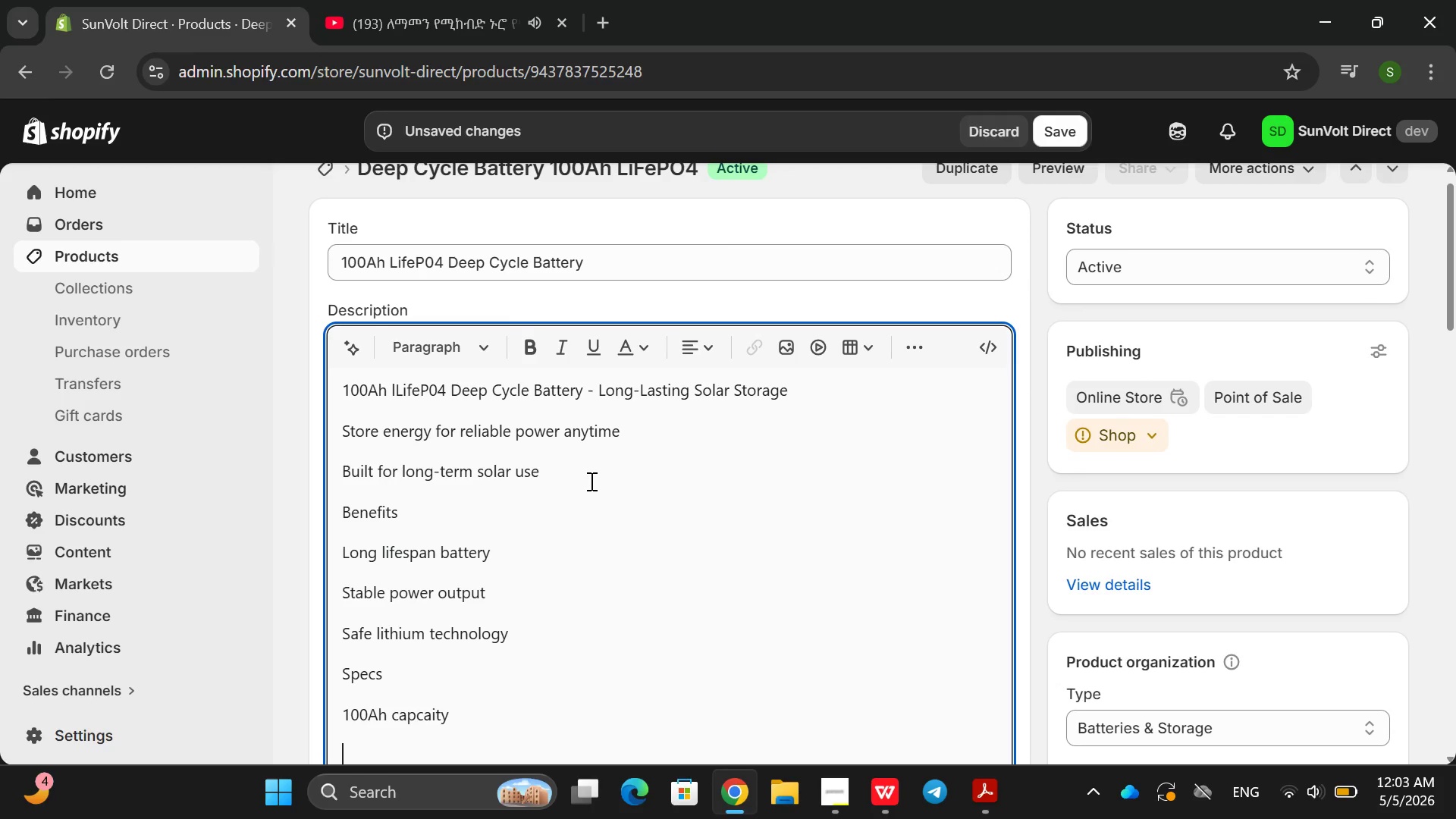 
type(LifeP04 battery )
 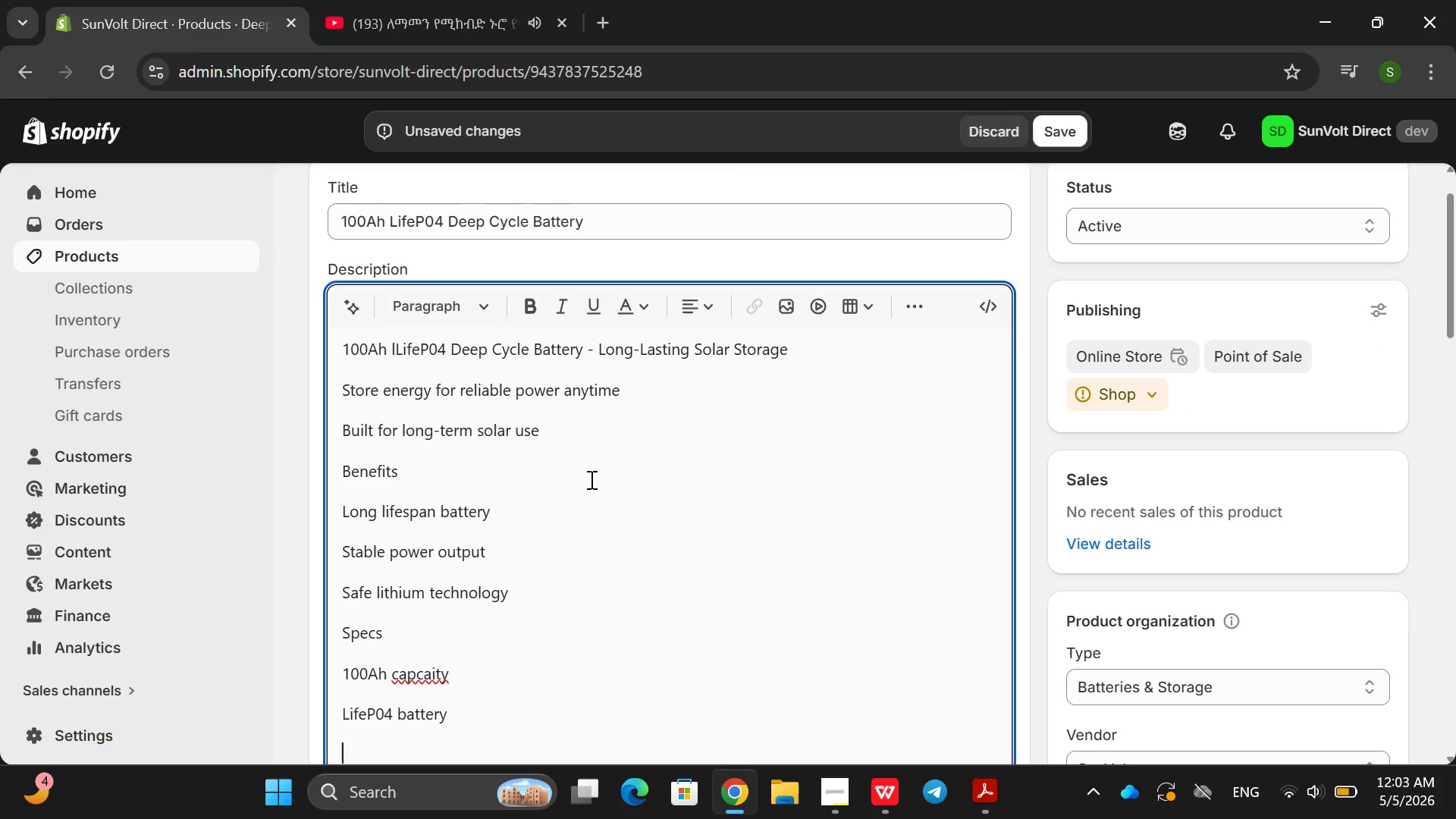 
 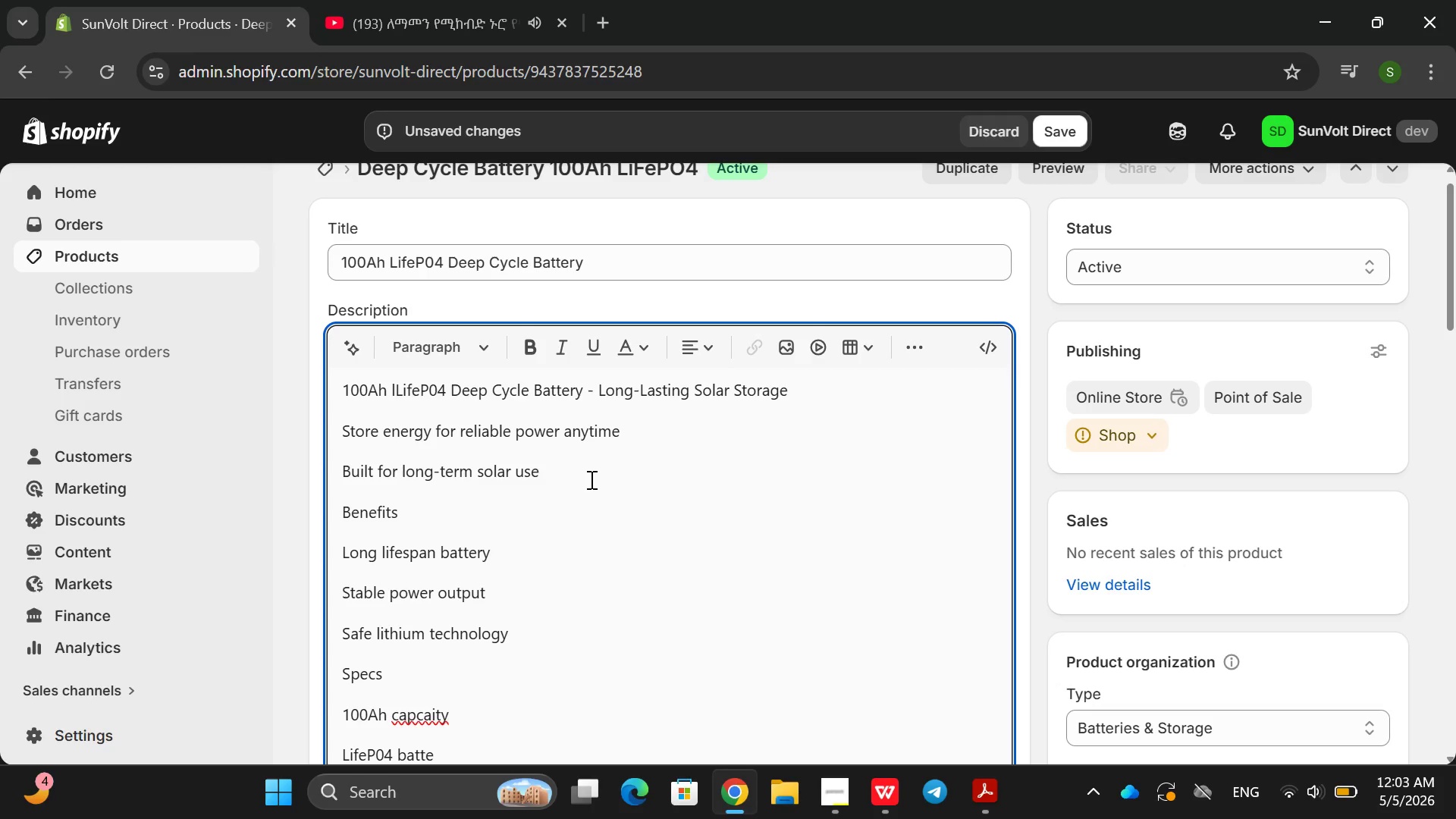 
key(Enter)
 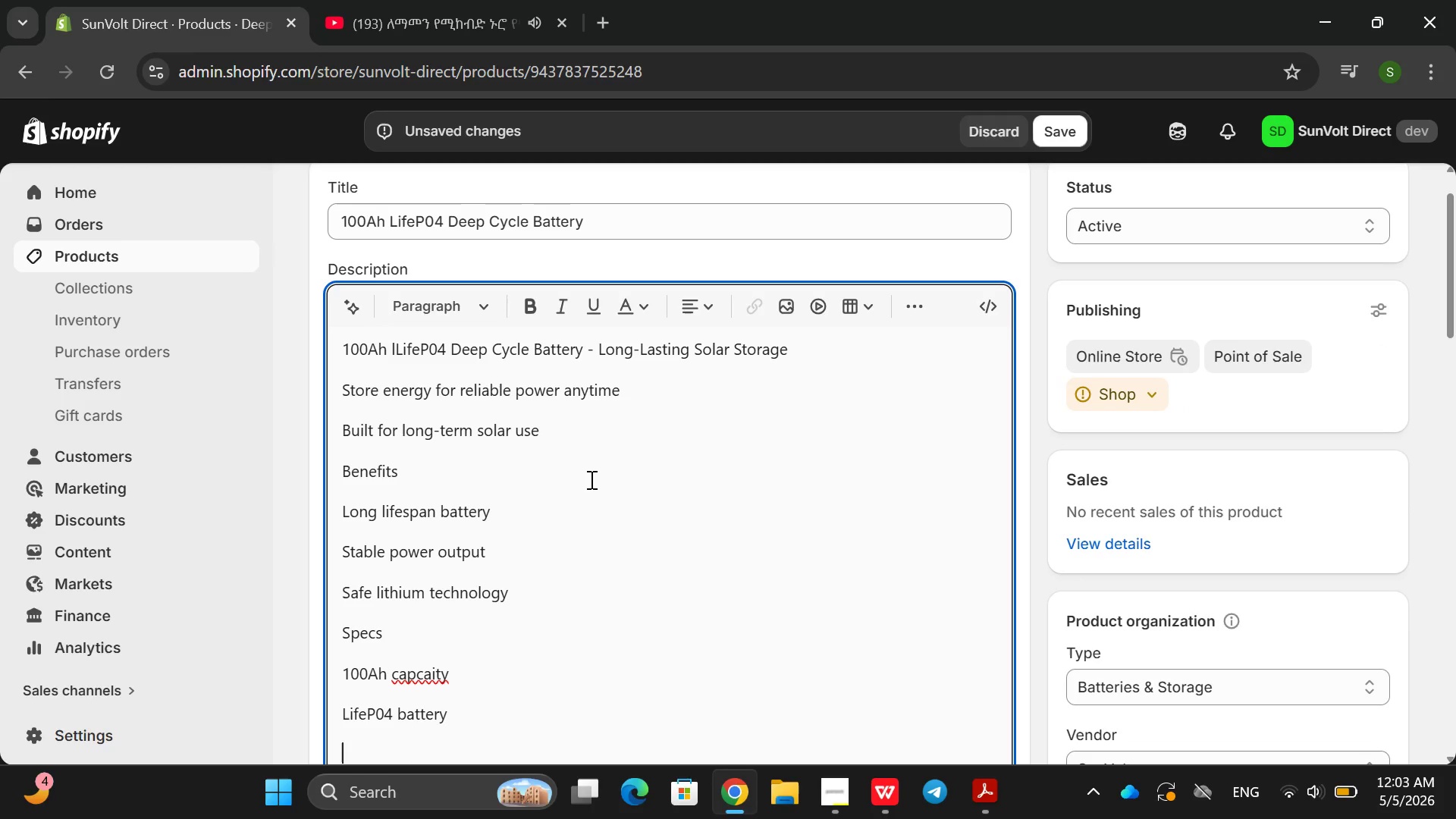 
type(Deep vyvl)
key(Backspace)
key(Backspace)
key(Backspace)
key(Backspace)
type(cycle design )
 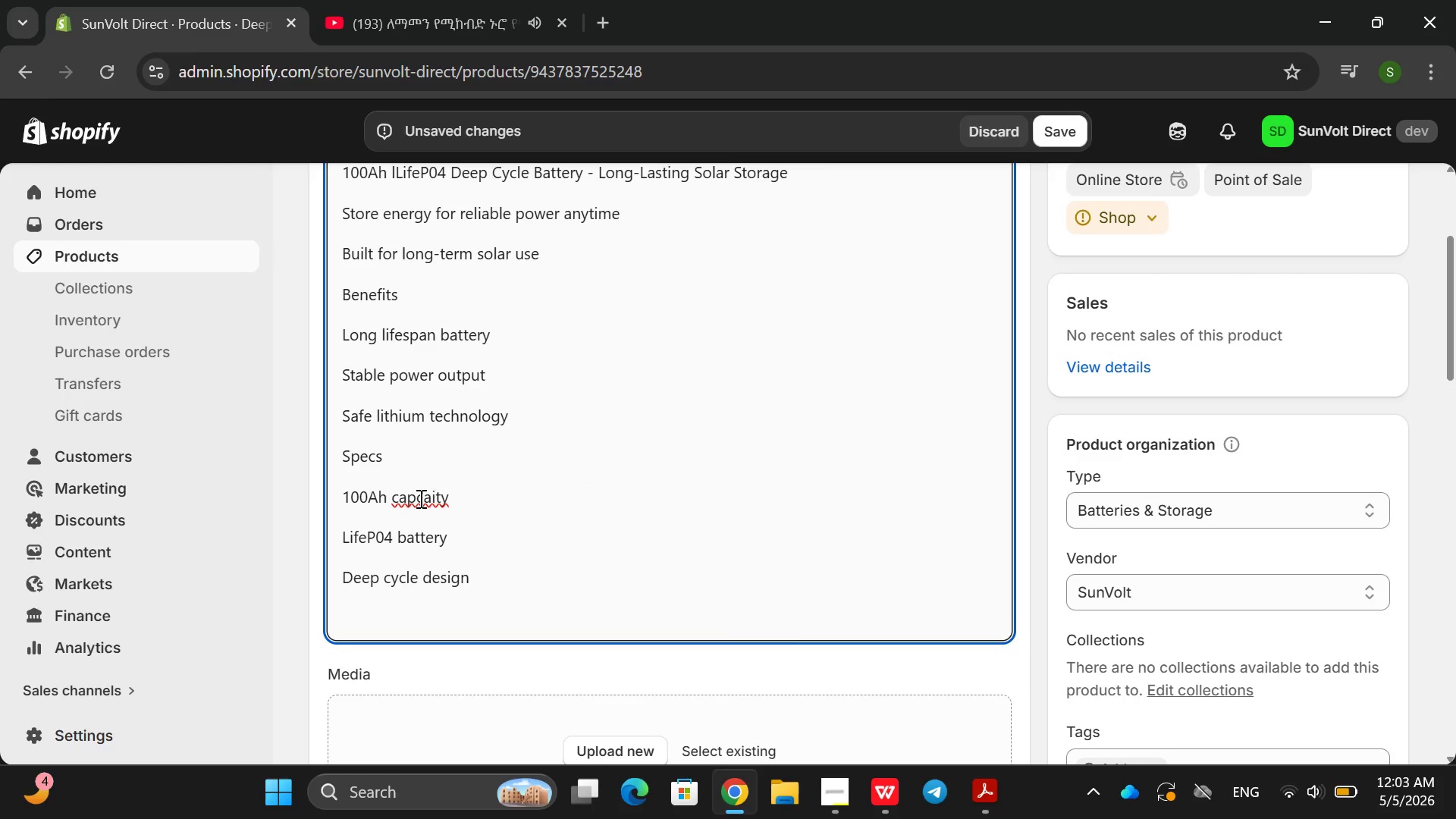 
double_click([433, 500])
 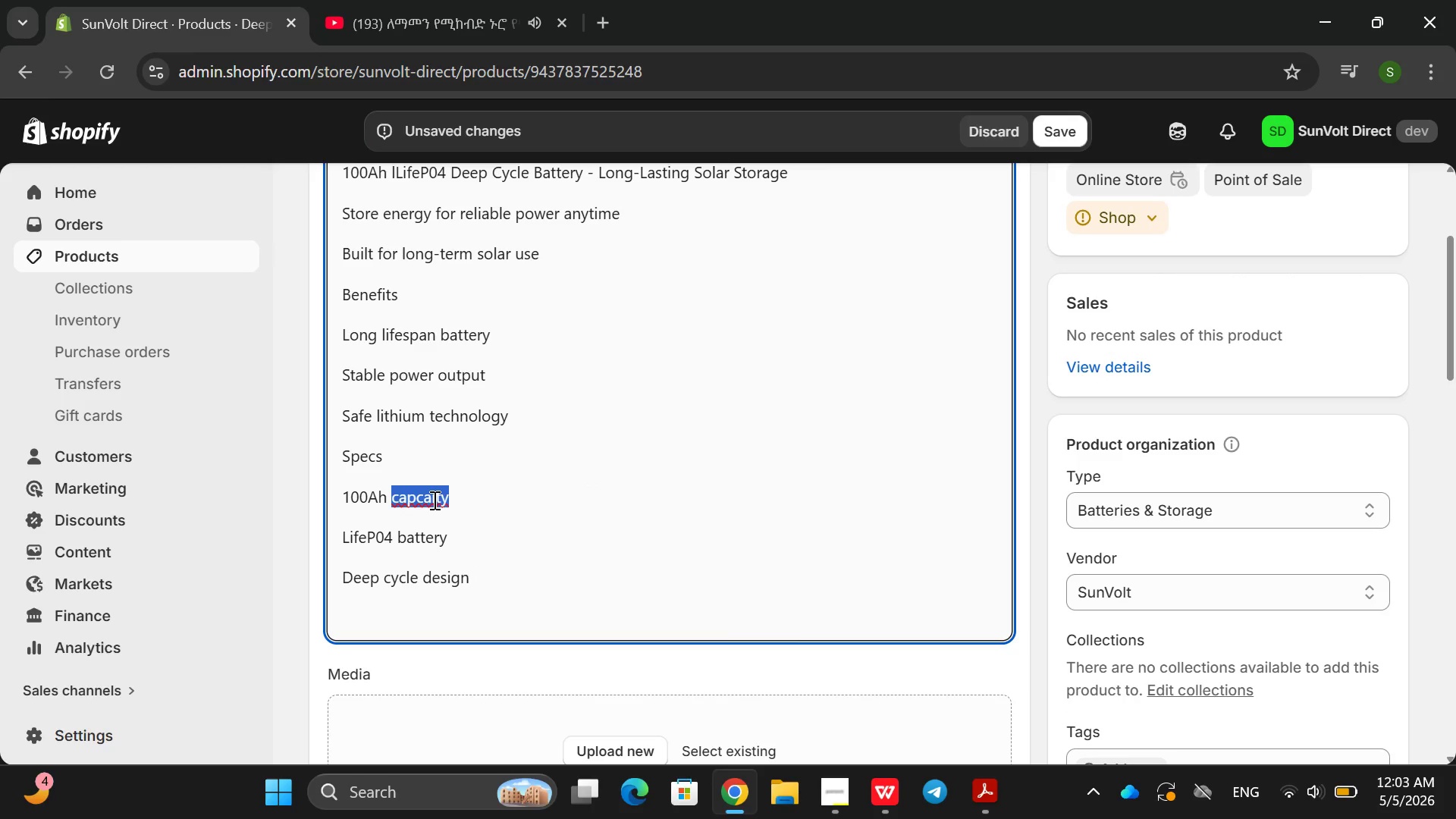 
type(cpa)
key(Backspace)
key(Backspace)
type(apacity)
 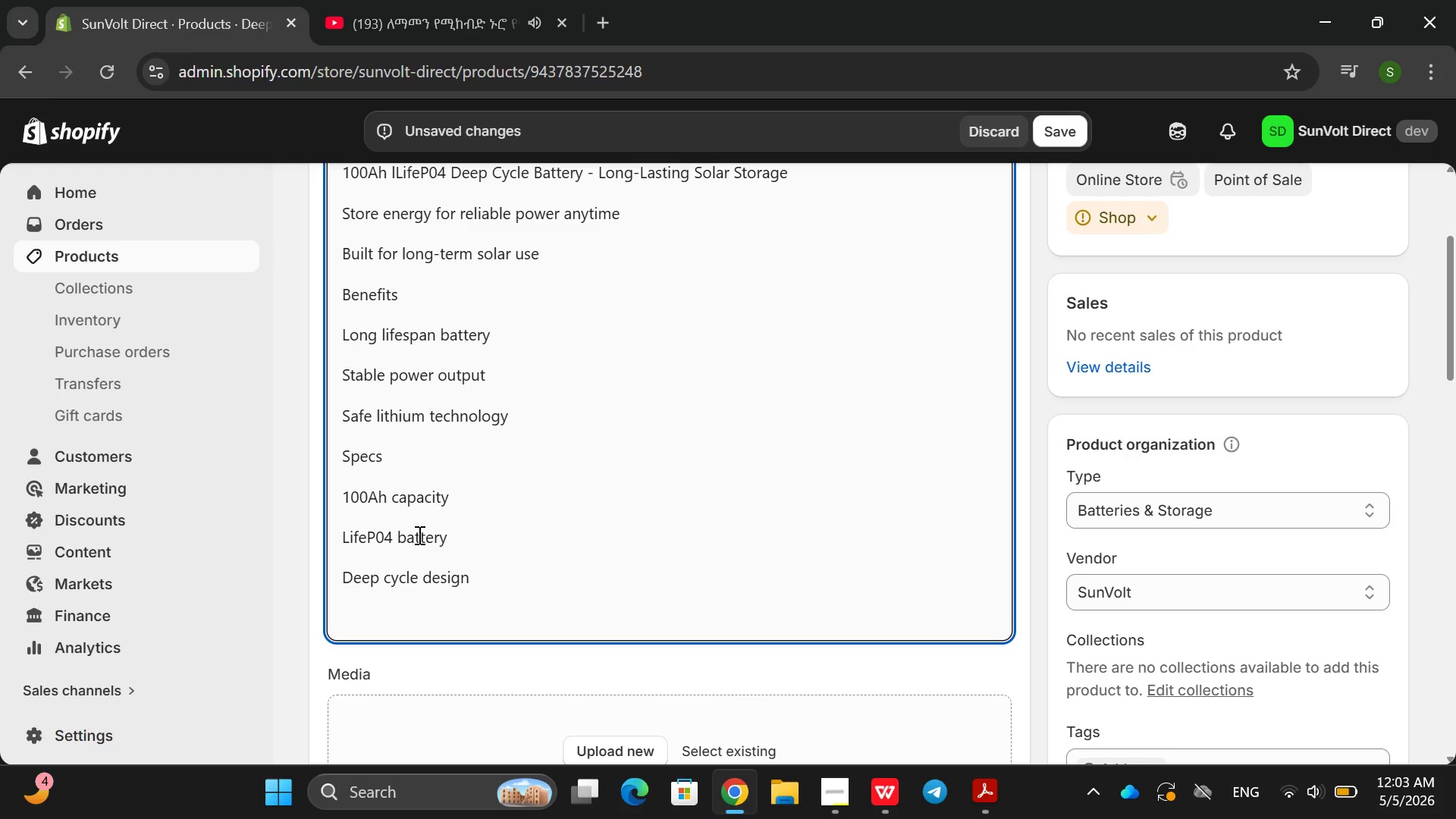 
left_click([418, 535])
 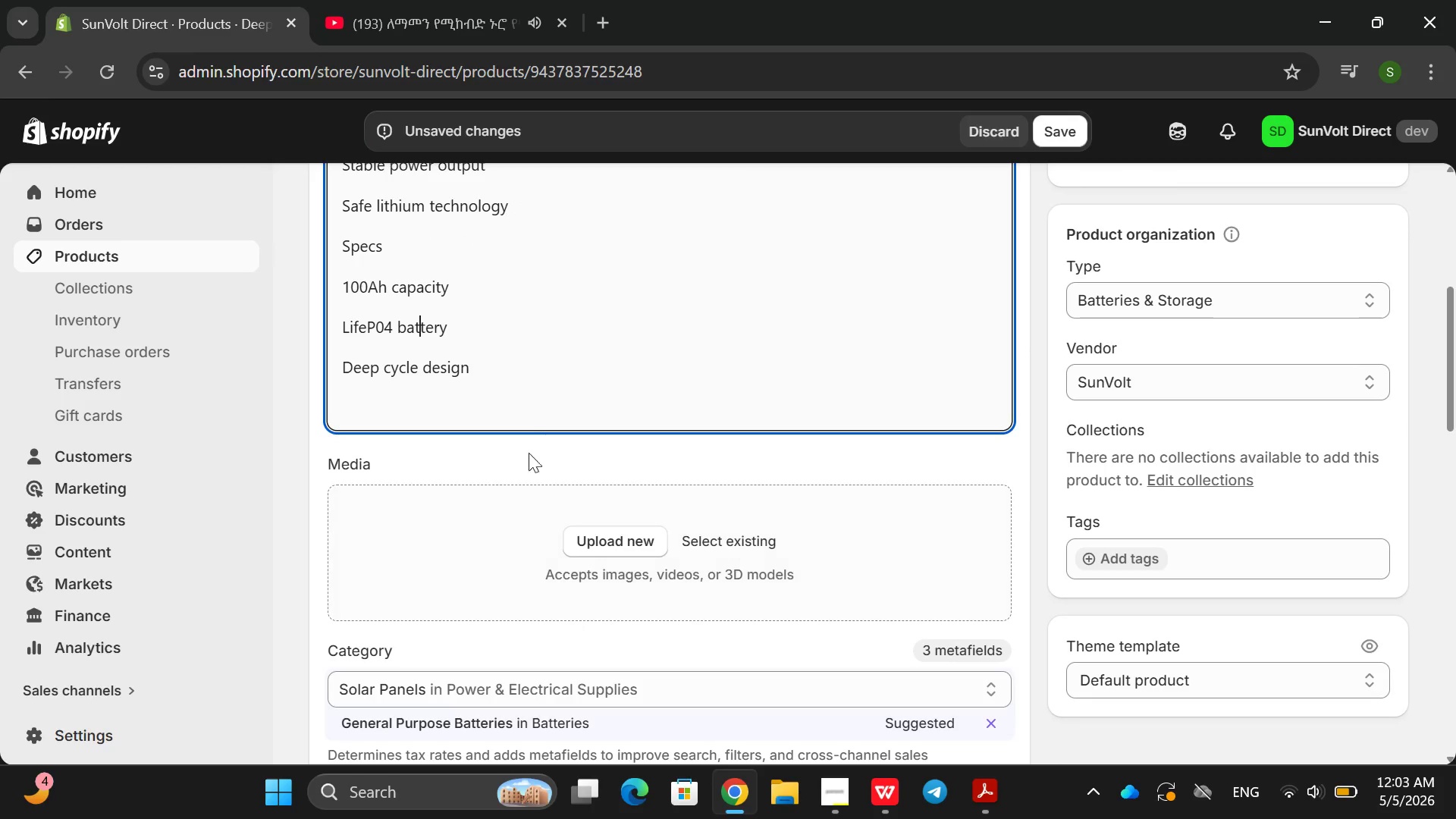 
left_click([533, 375])
 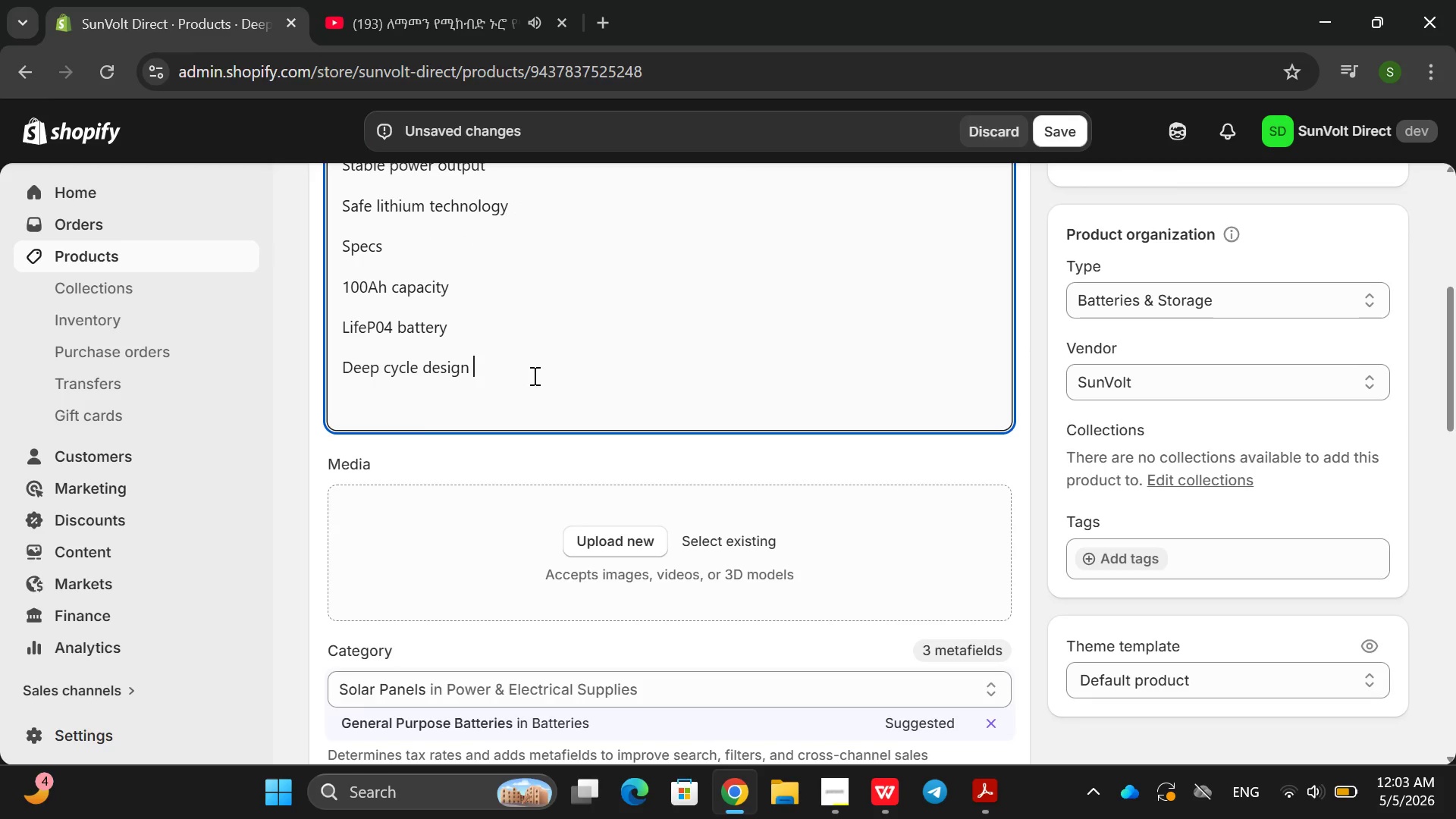 
key(Enter)
 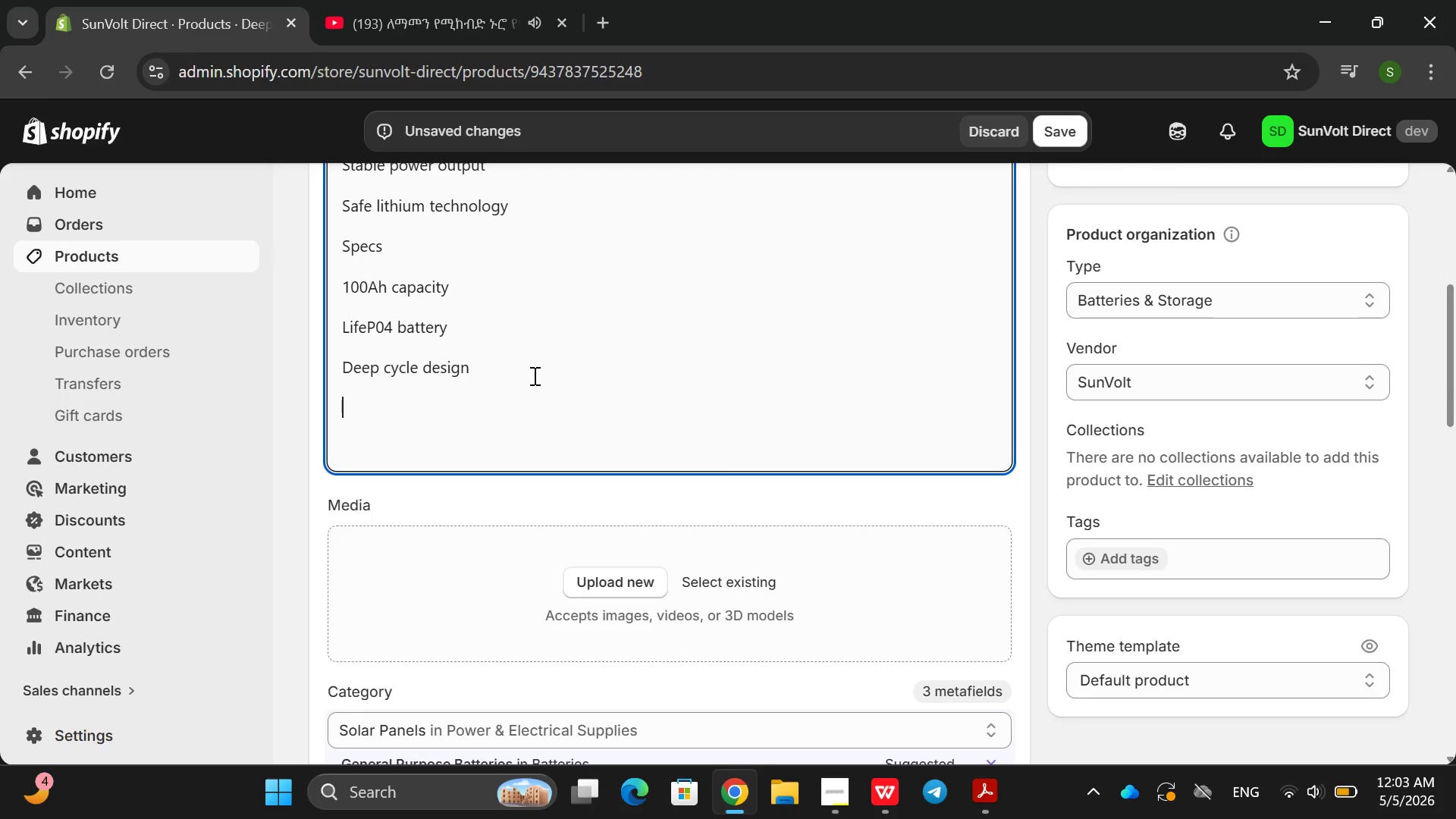 
type(Use Case )
 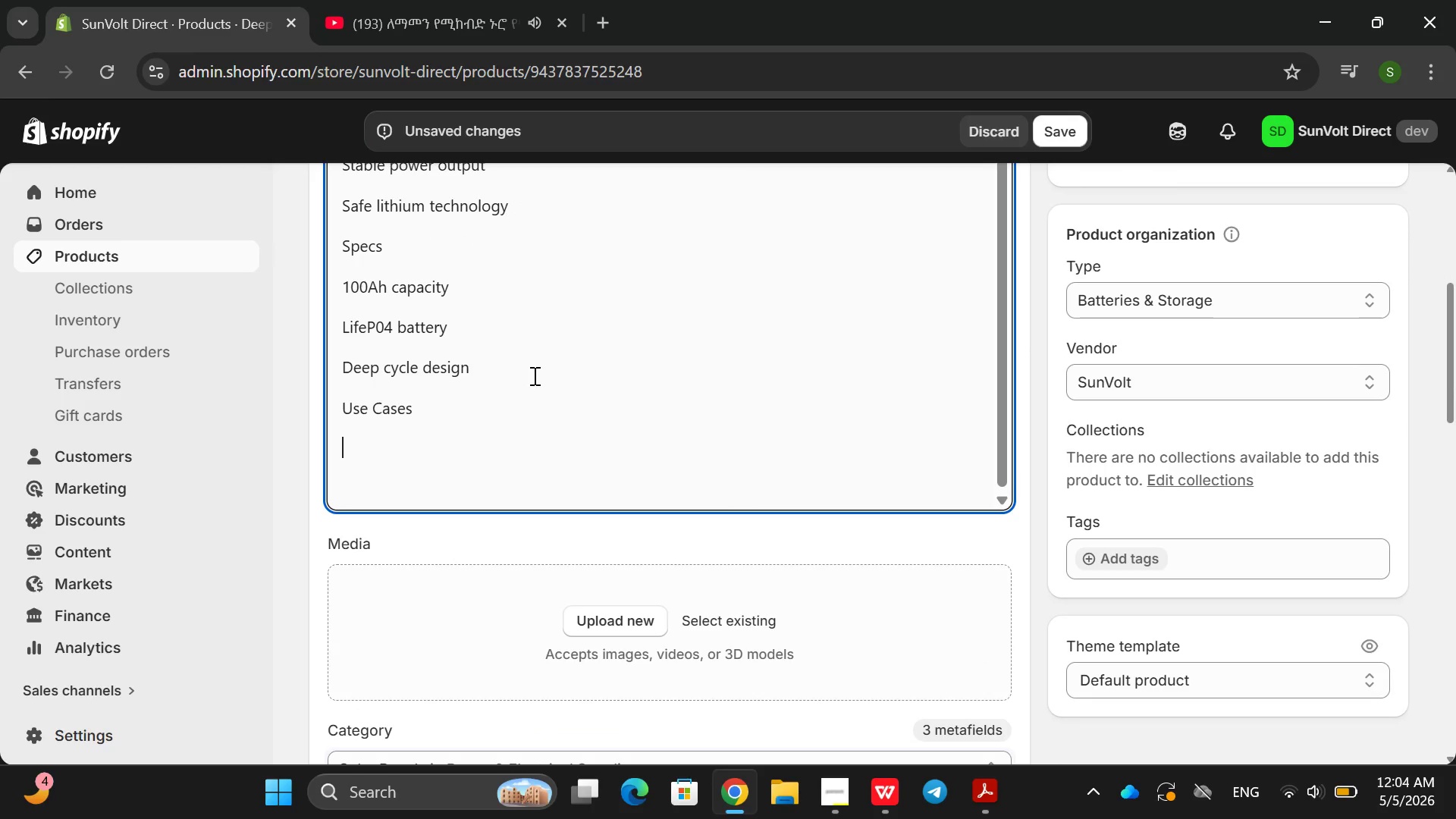 
 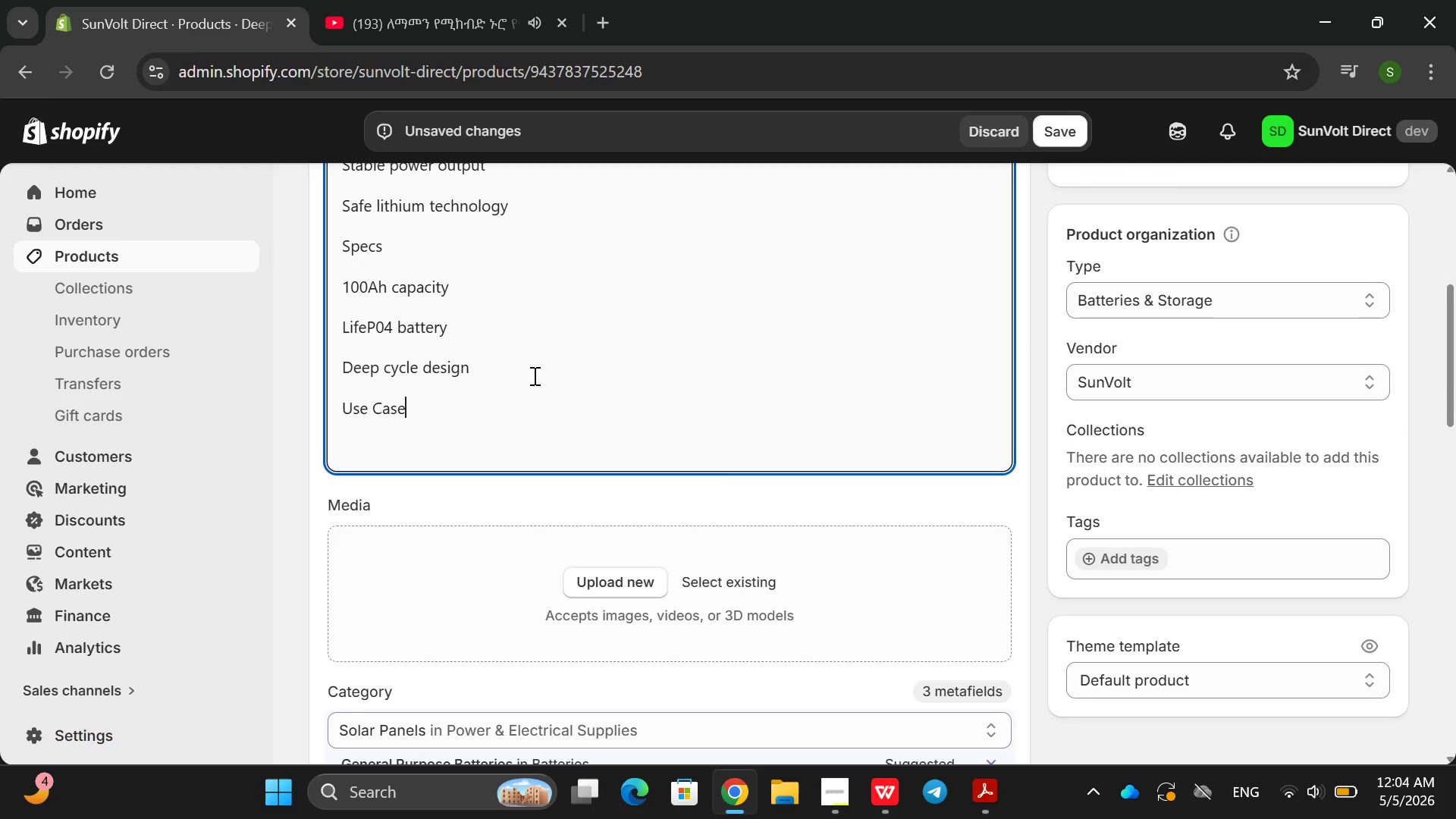 
hold_key(key=S, duration=0.36)
 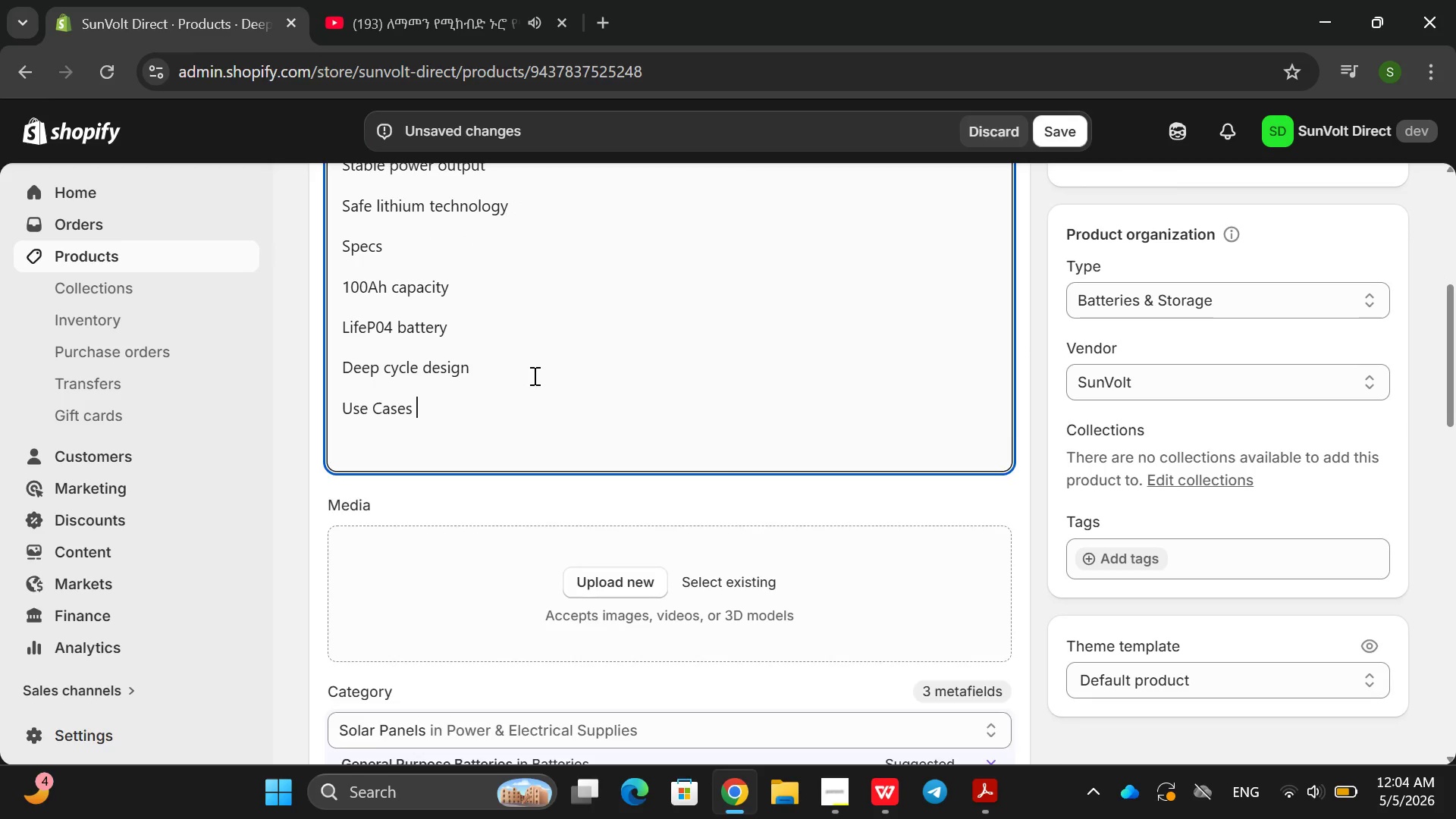 
key(Enter)
 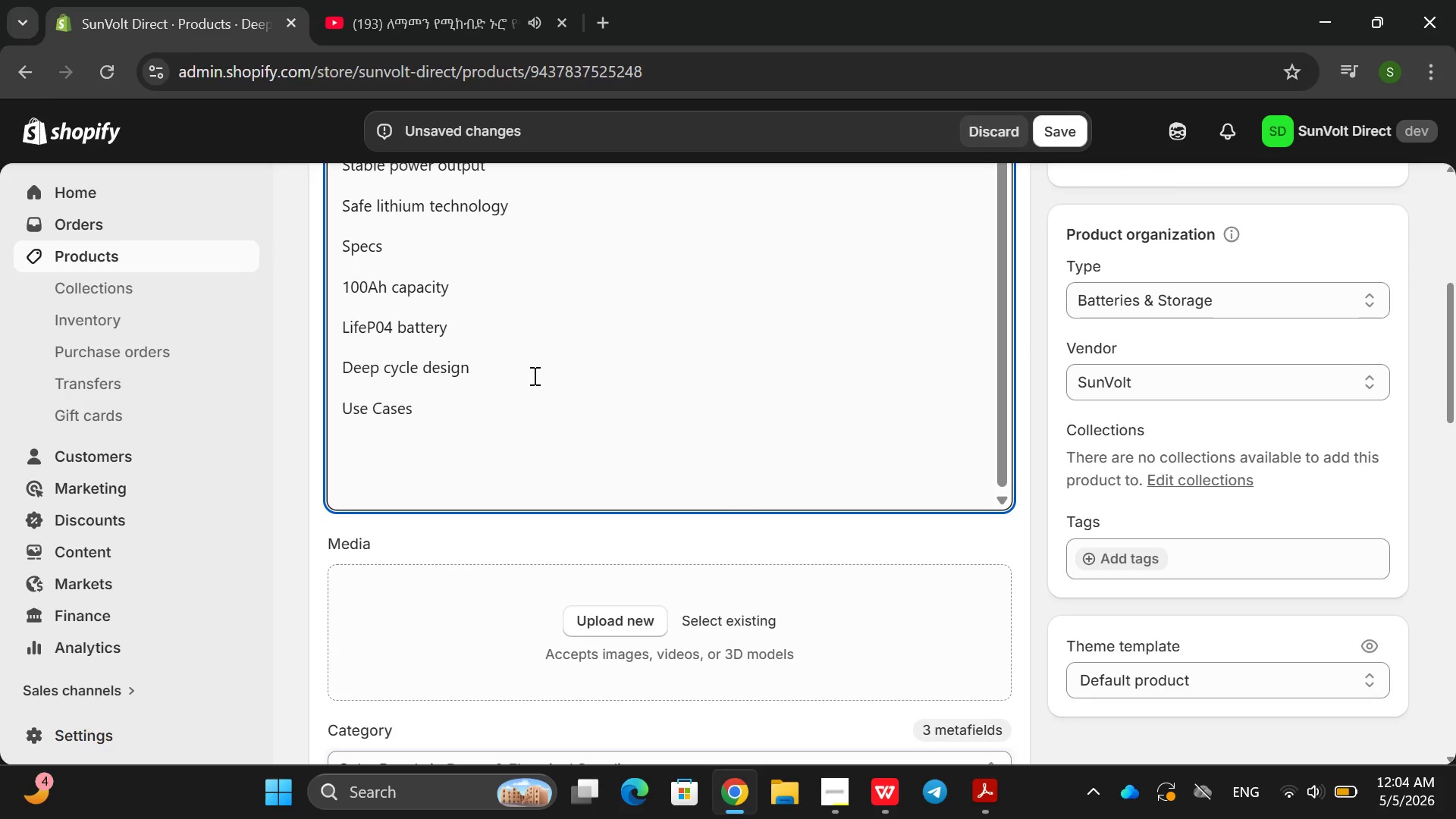 
type(Si)
key(Backspace)
type(olat storage sysstem)
key(Backspace)
key(Backspace)
key(Backspace)
key(Backspace)
type(tems )
 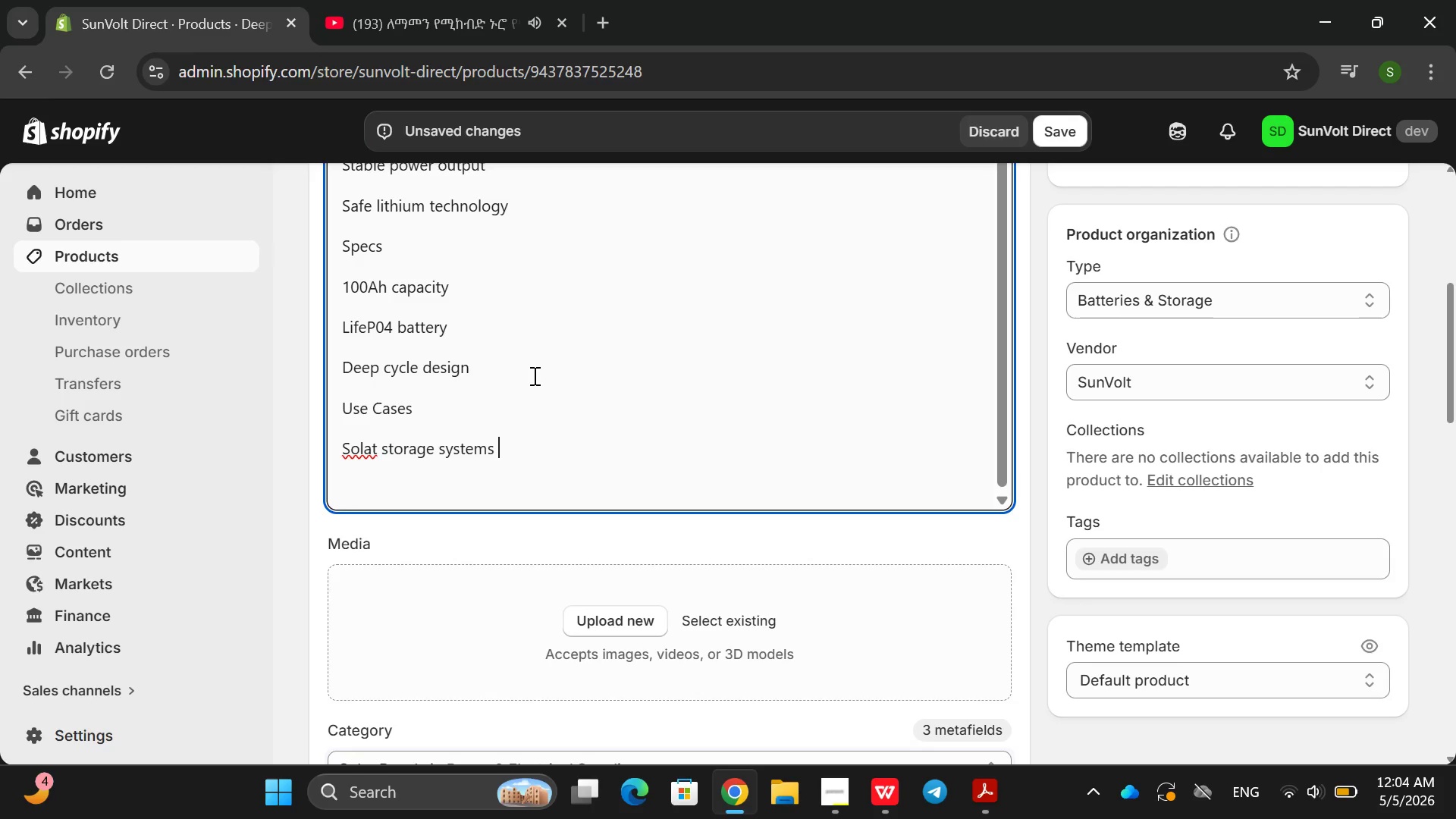 
key(Enter)
 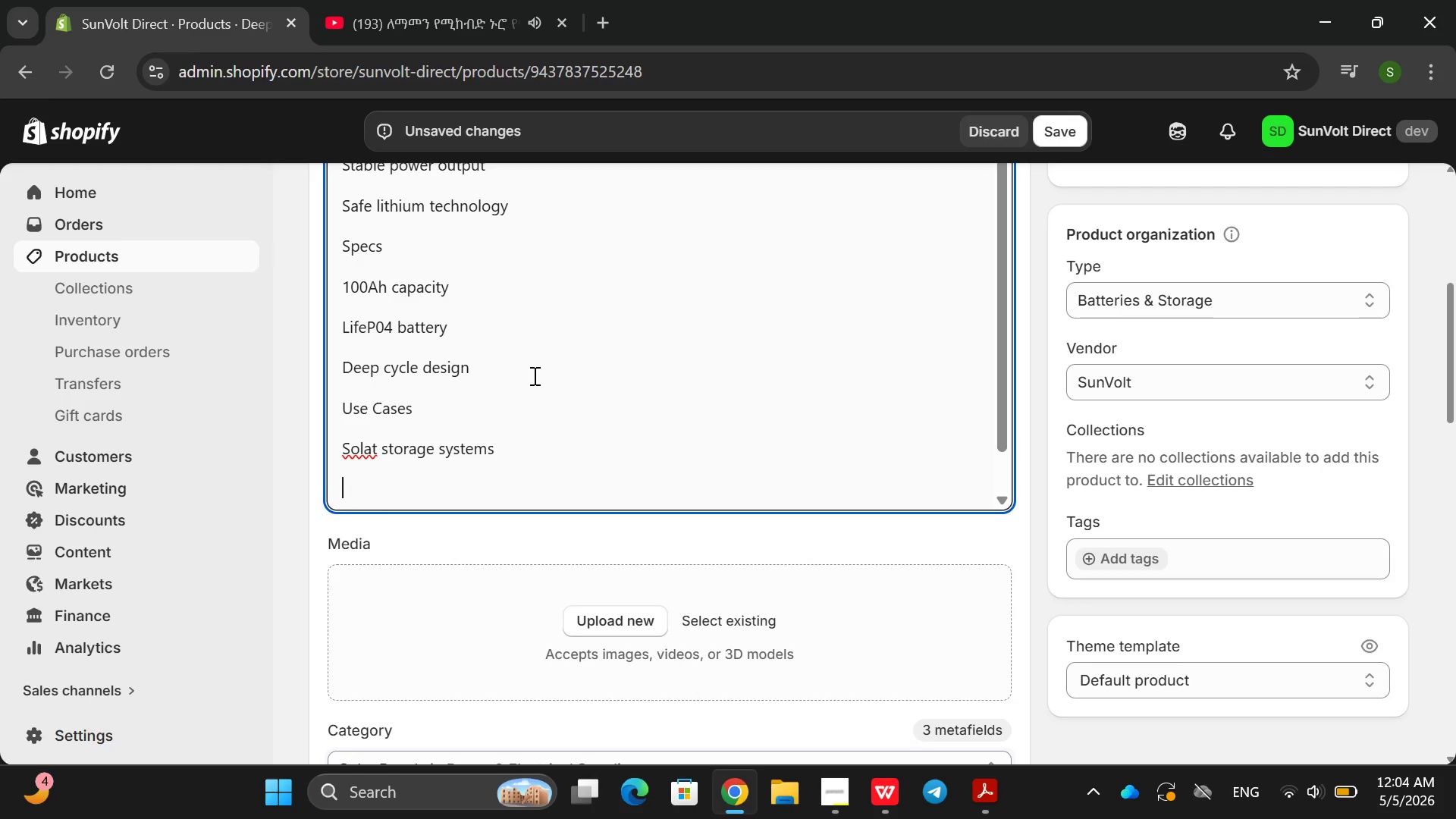 
type(Home b)
 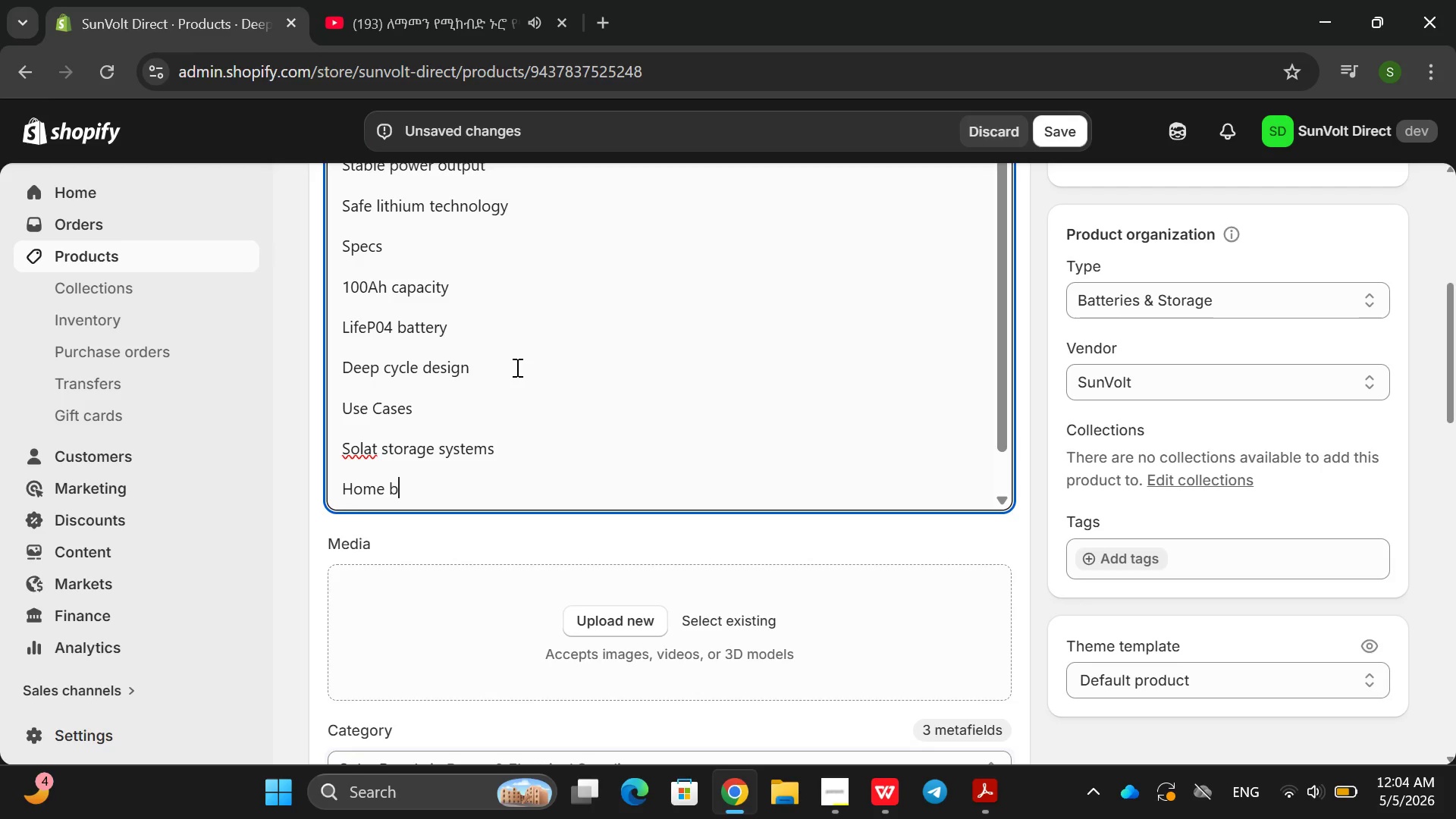 
type(ackup )
 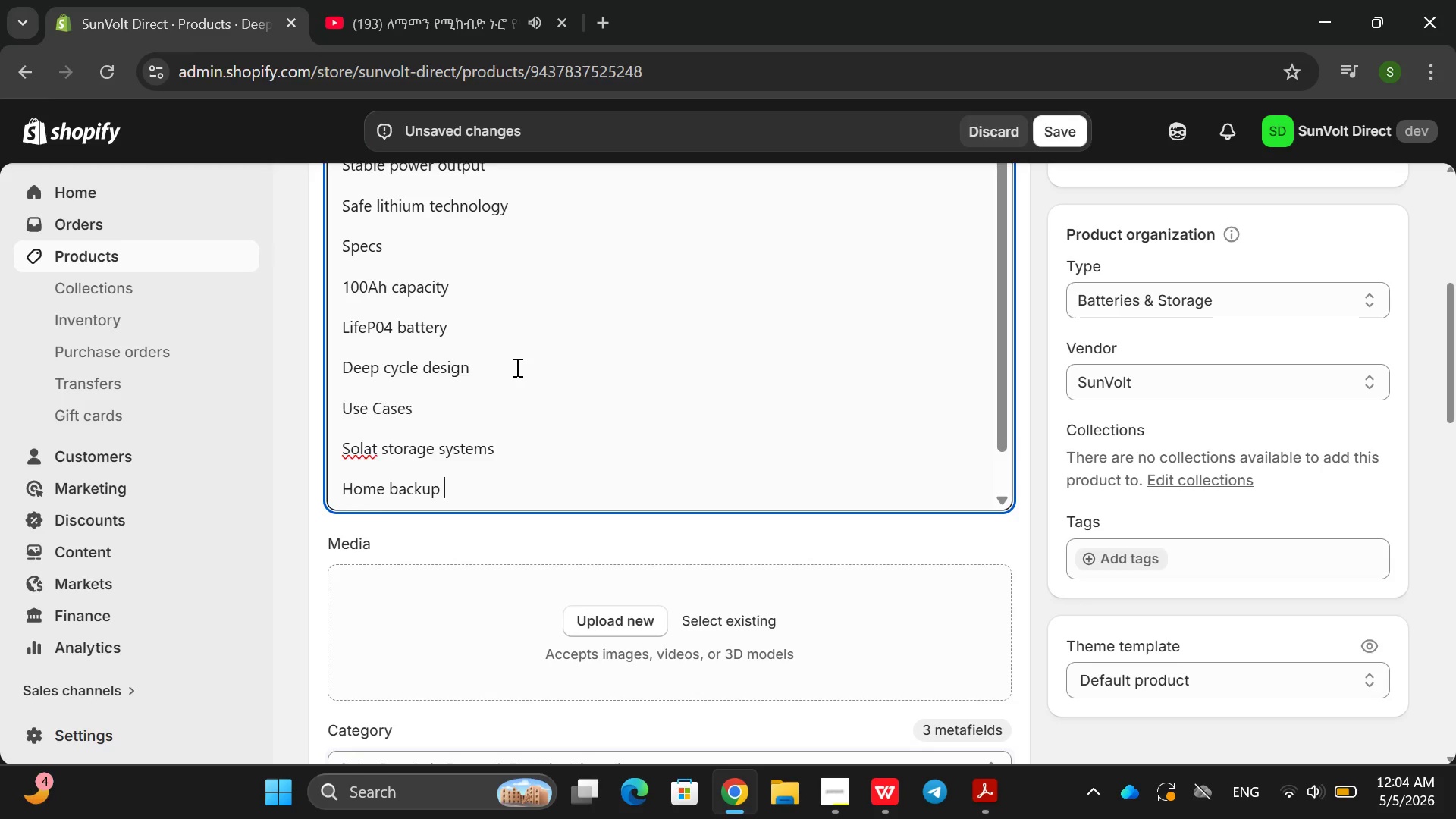 
key(Enter)
 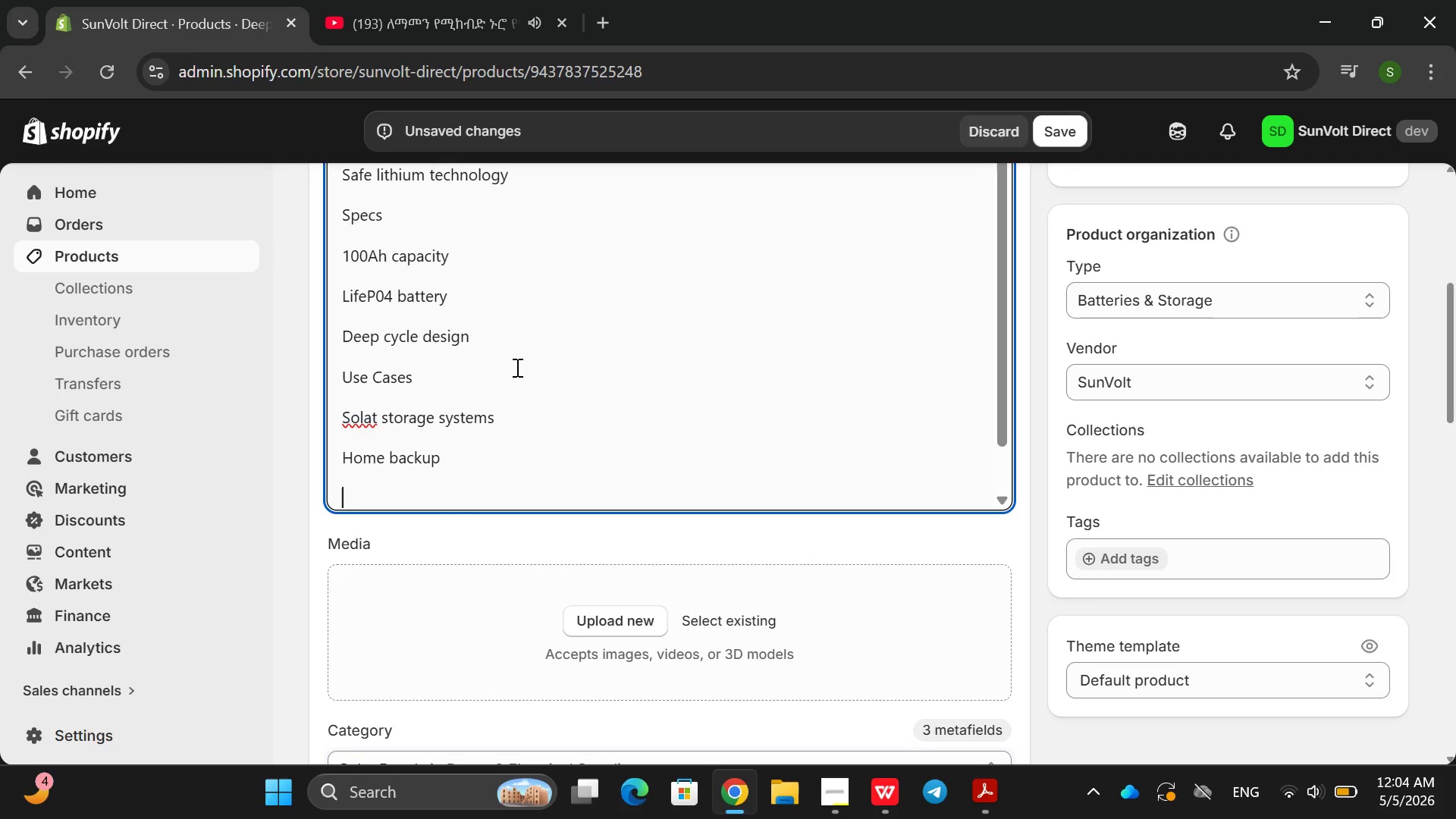 
hold_key(key=ShiftRight, duration=0.34)
 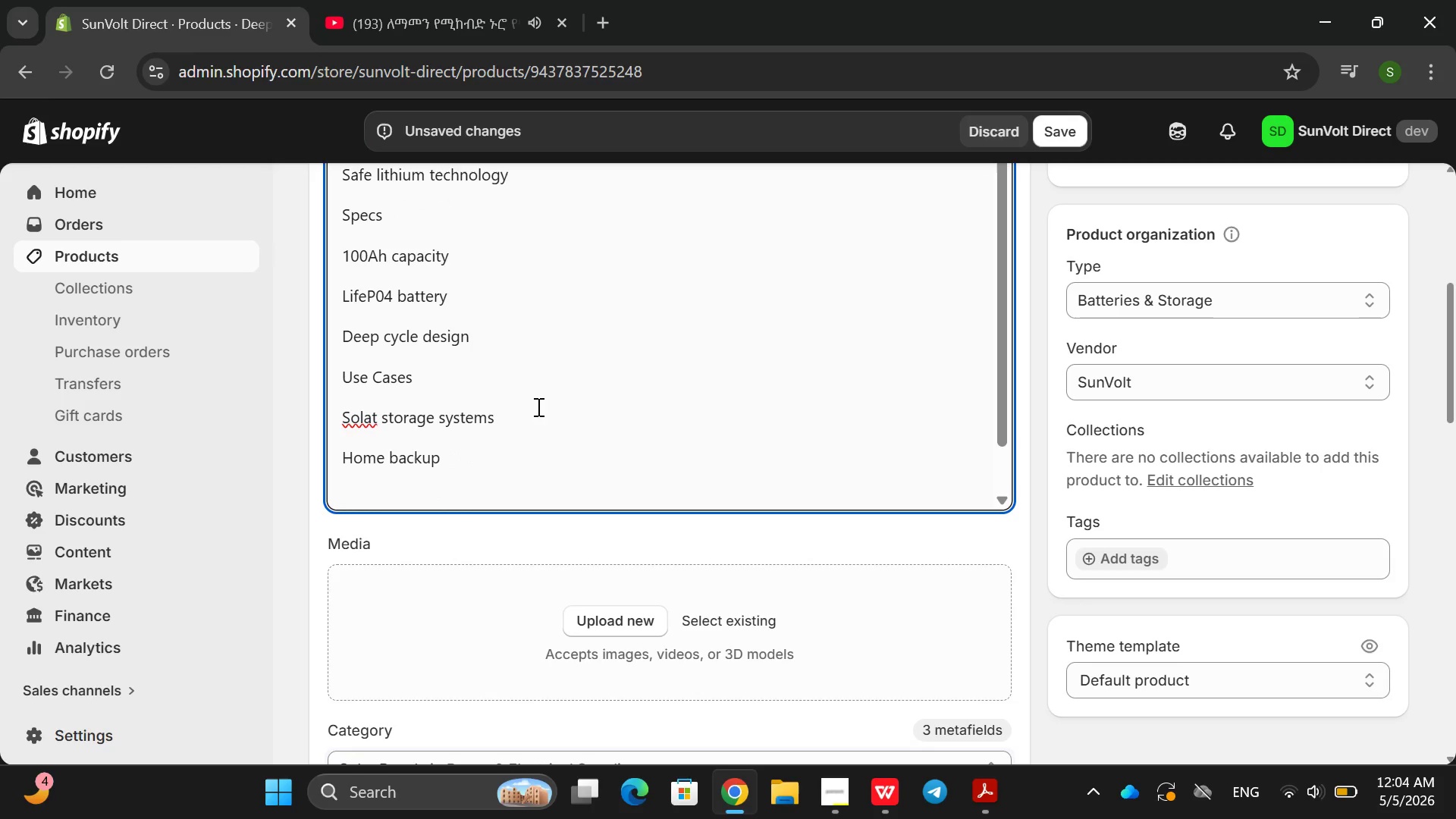 
type(Off-gtri)
key(Backspace)
key(Backspace)
key(Backspace)
type(rid living )
 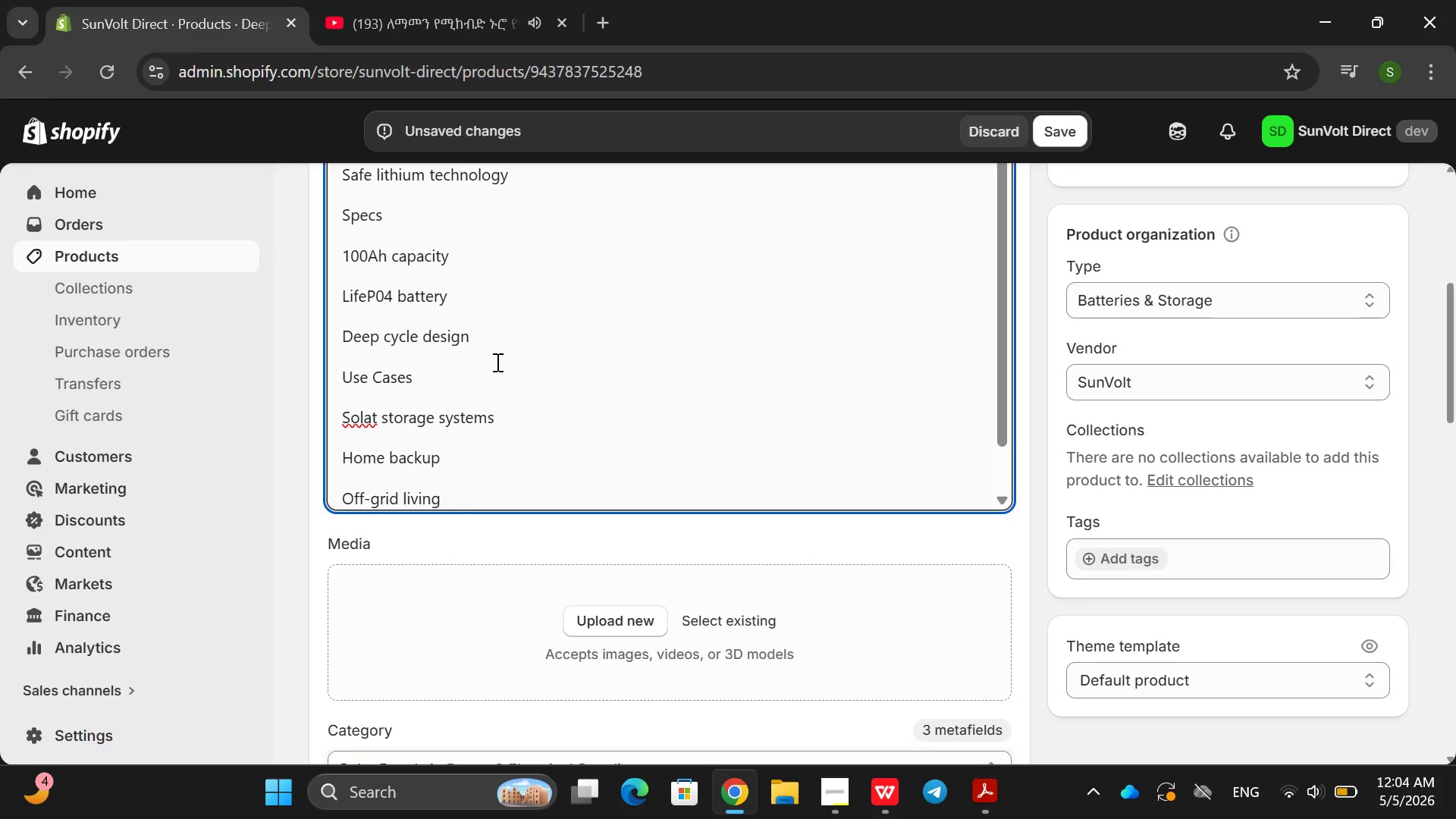 
key(Enter)
 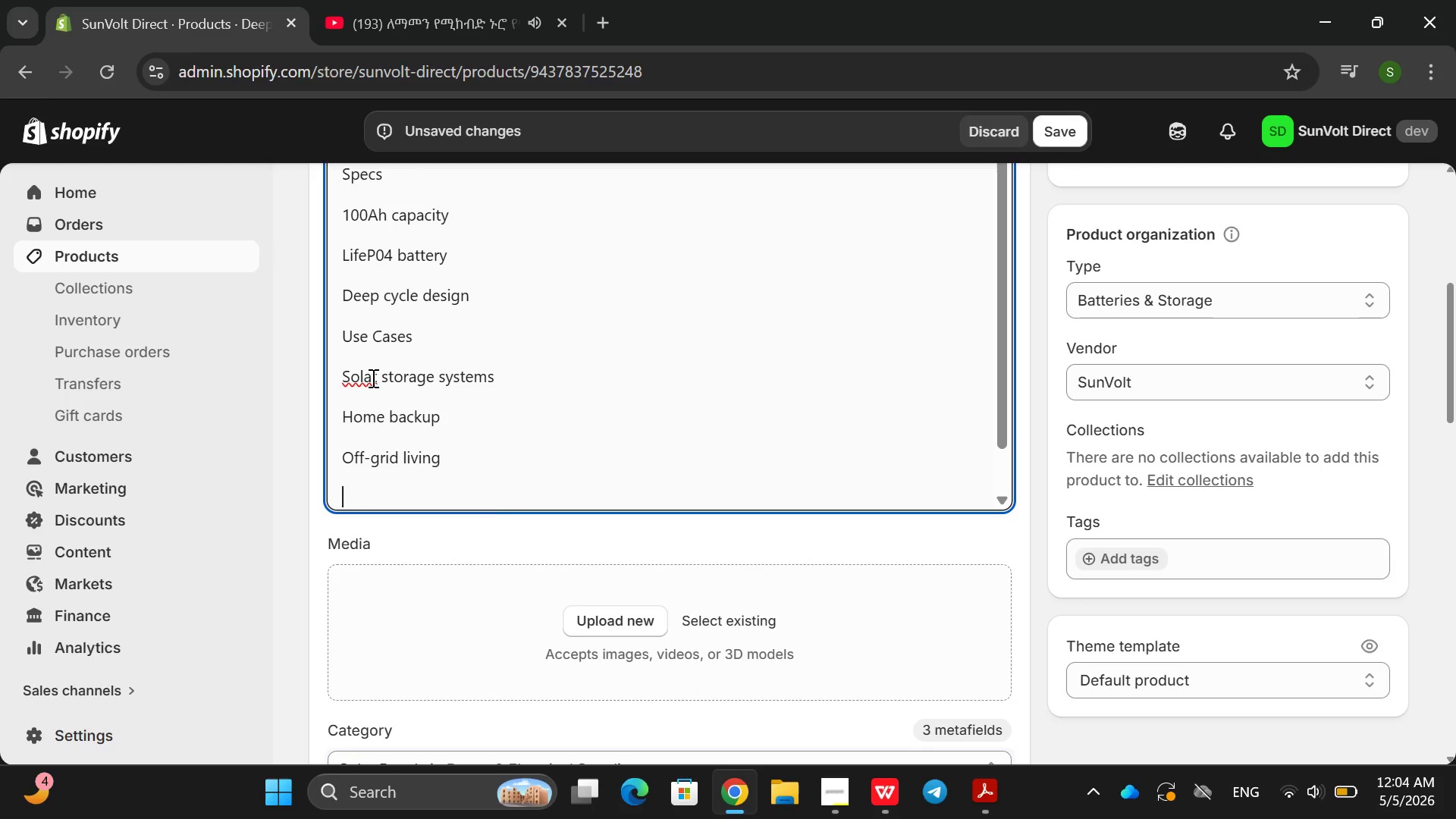 
left_click([372, 375])
 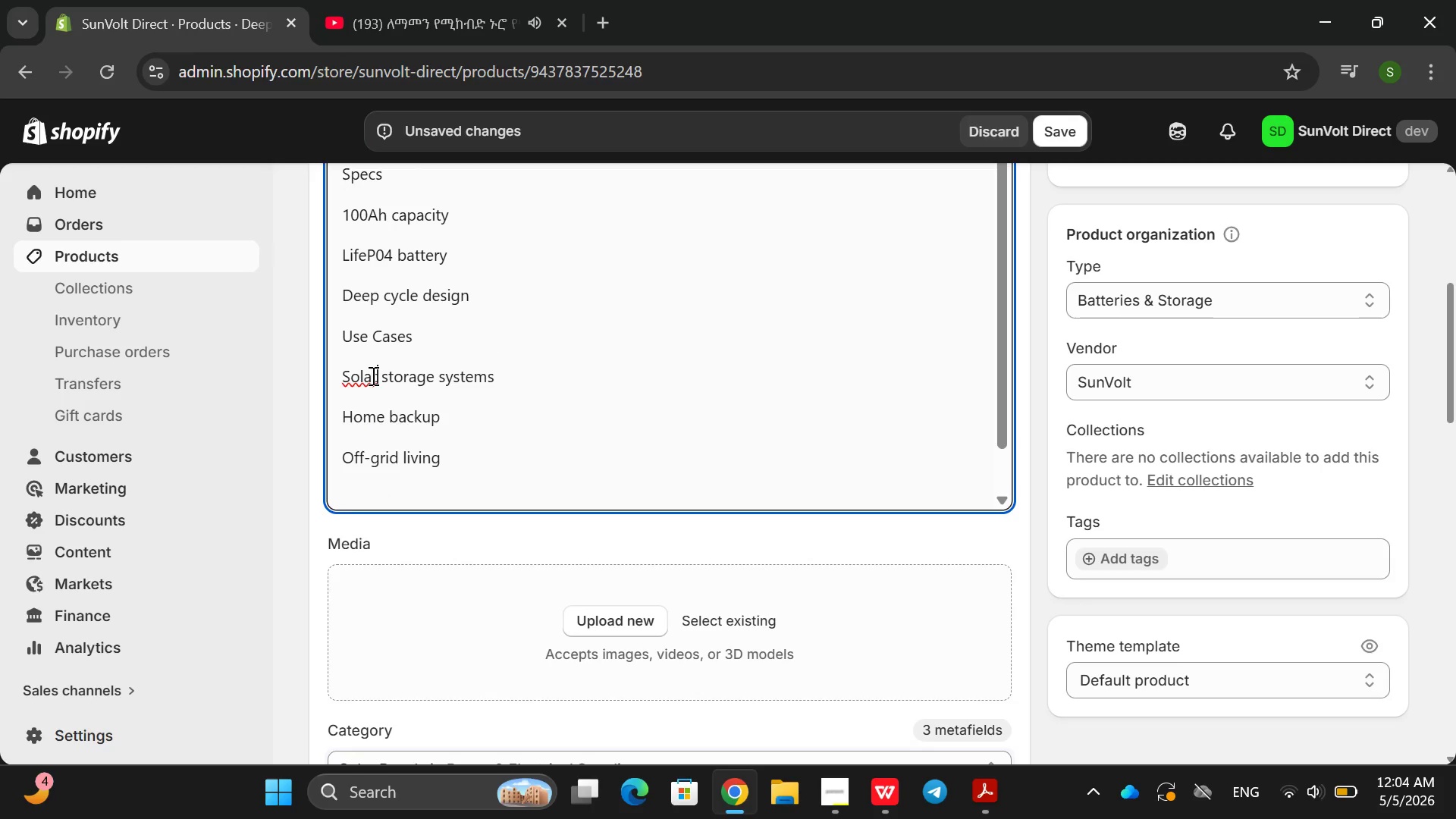 
key(ArrowRight)
 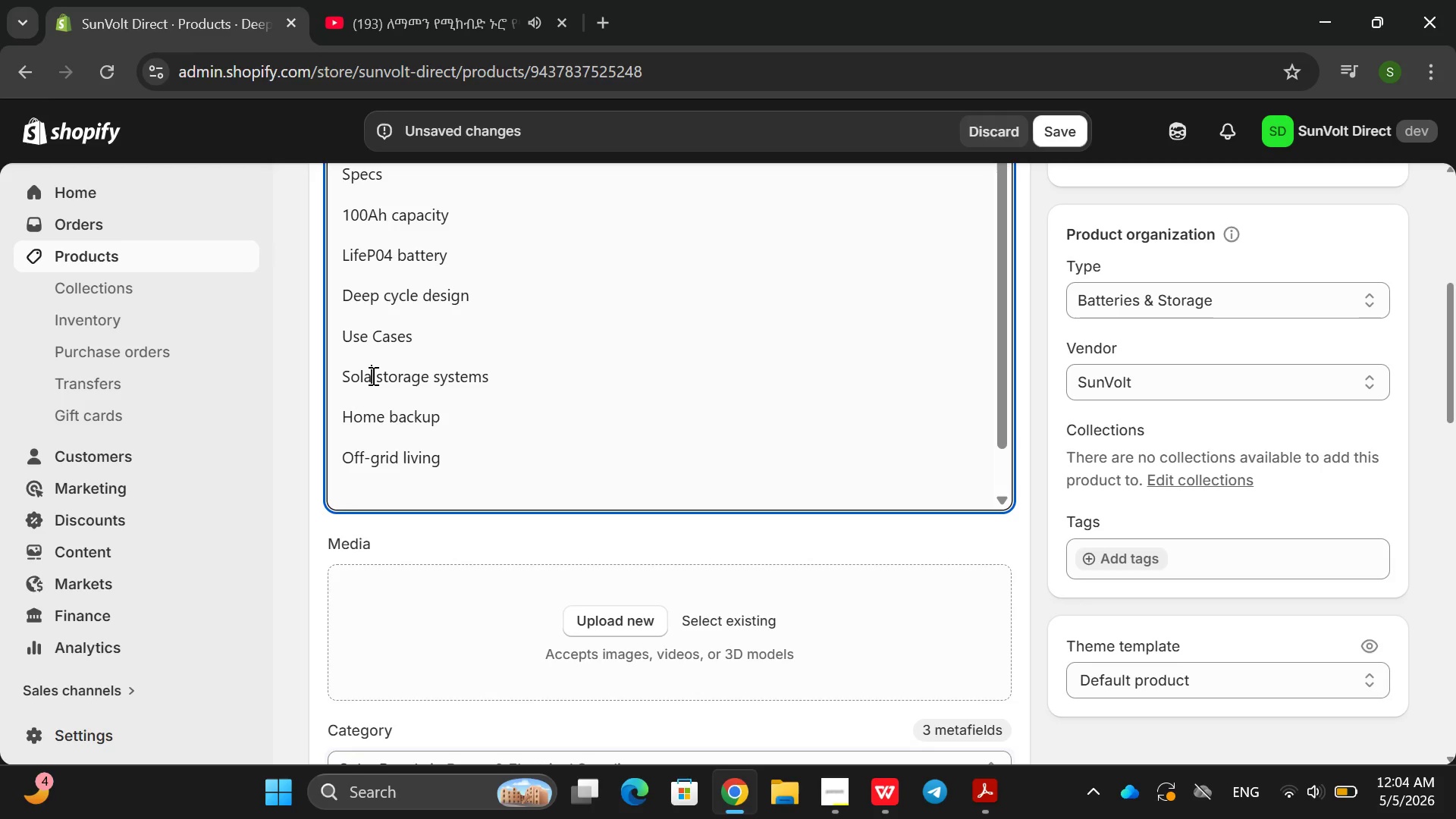 
key(Backspace)
 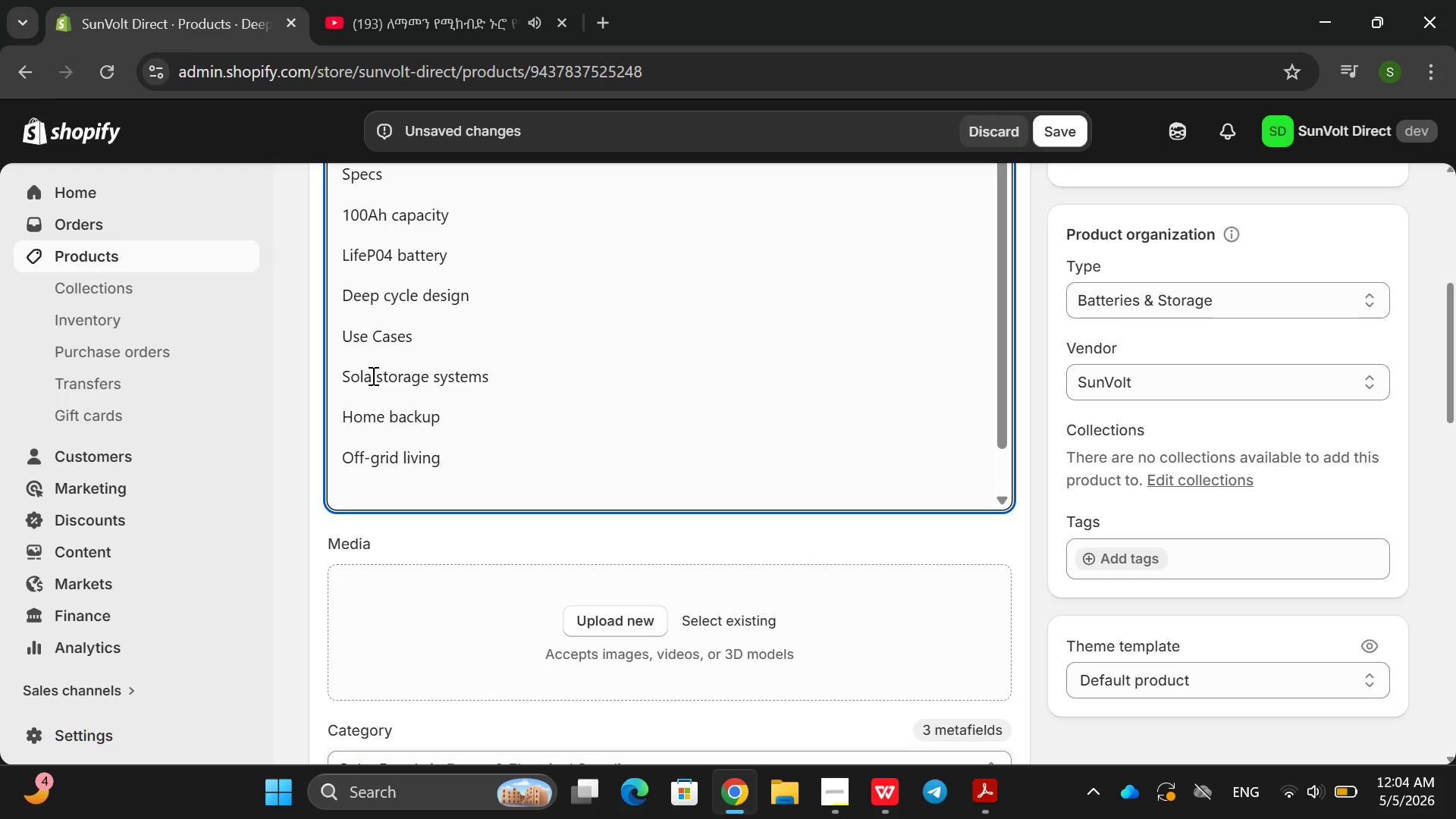 
key(R)
 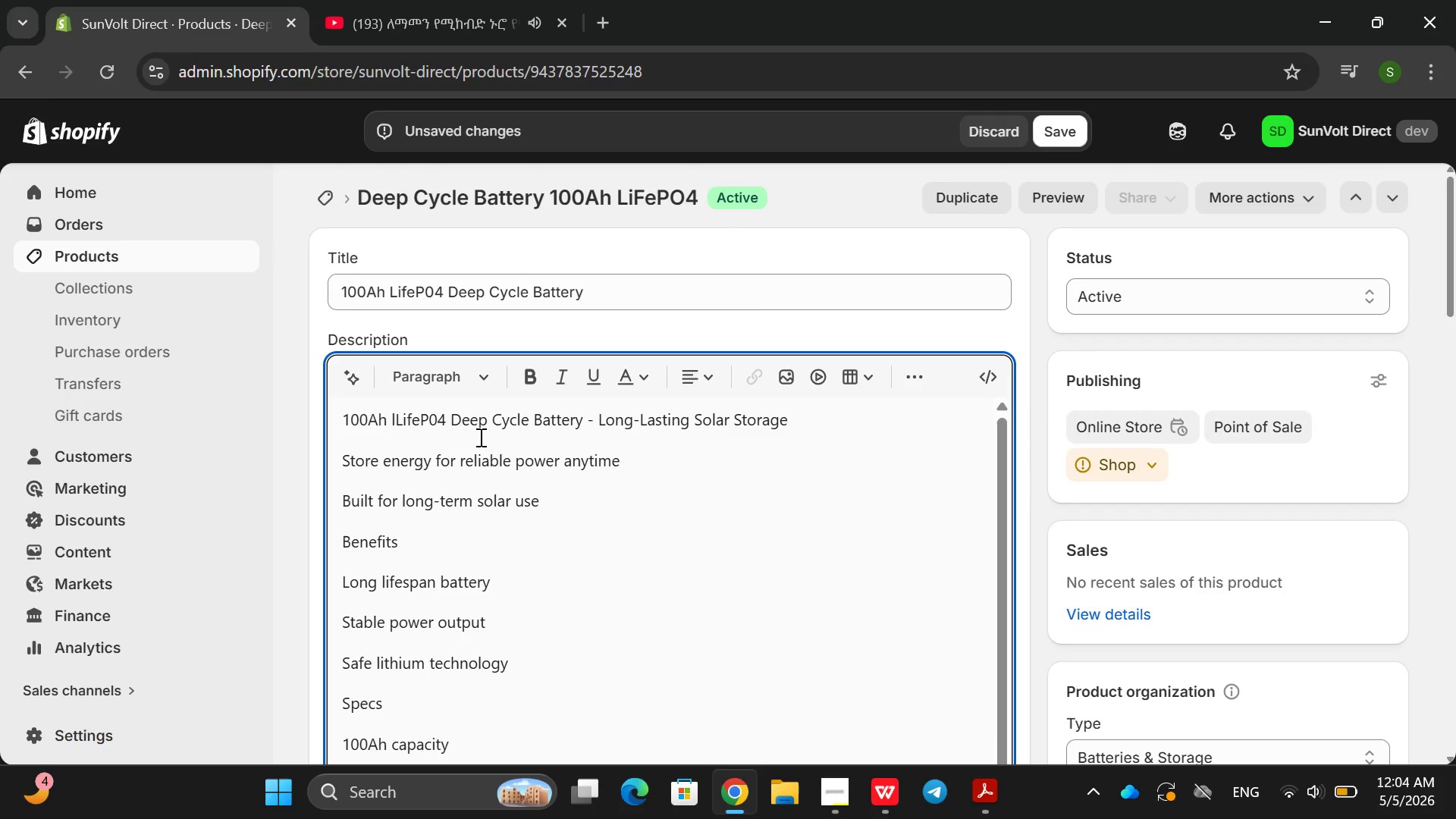 
double_click([432, 419])
 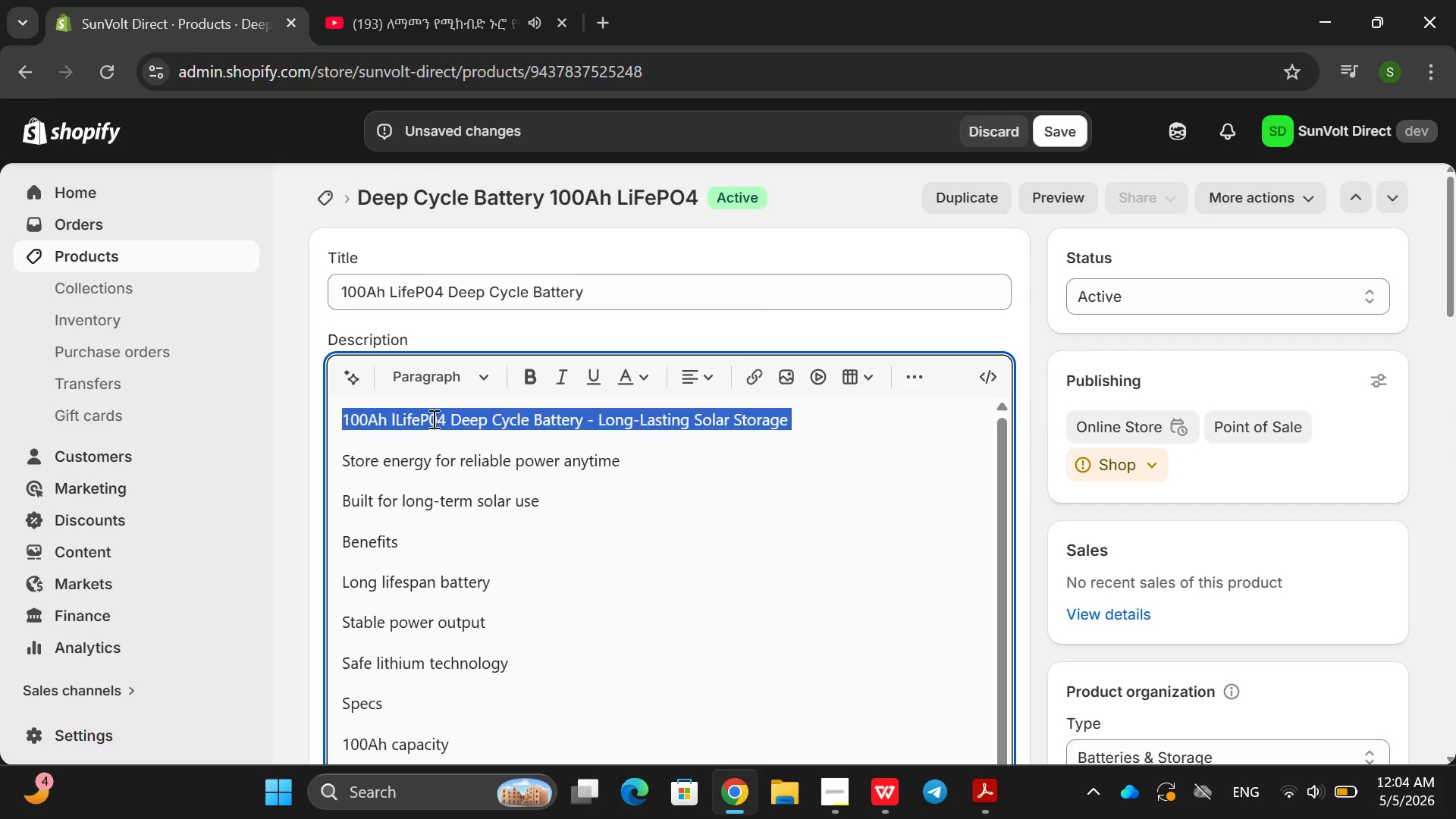 
triple_click([432, 419])
 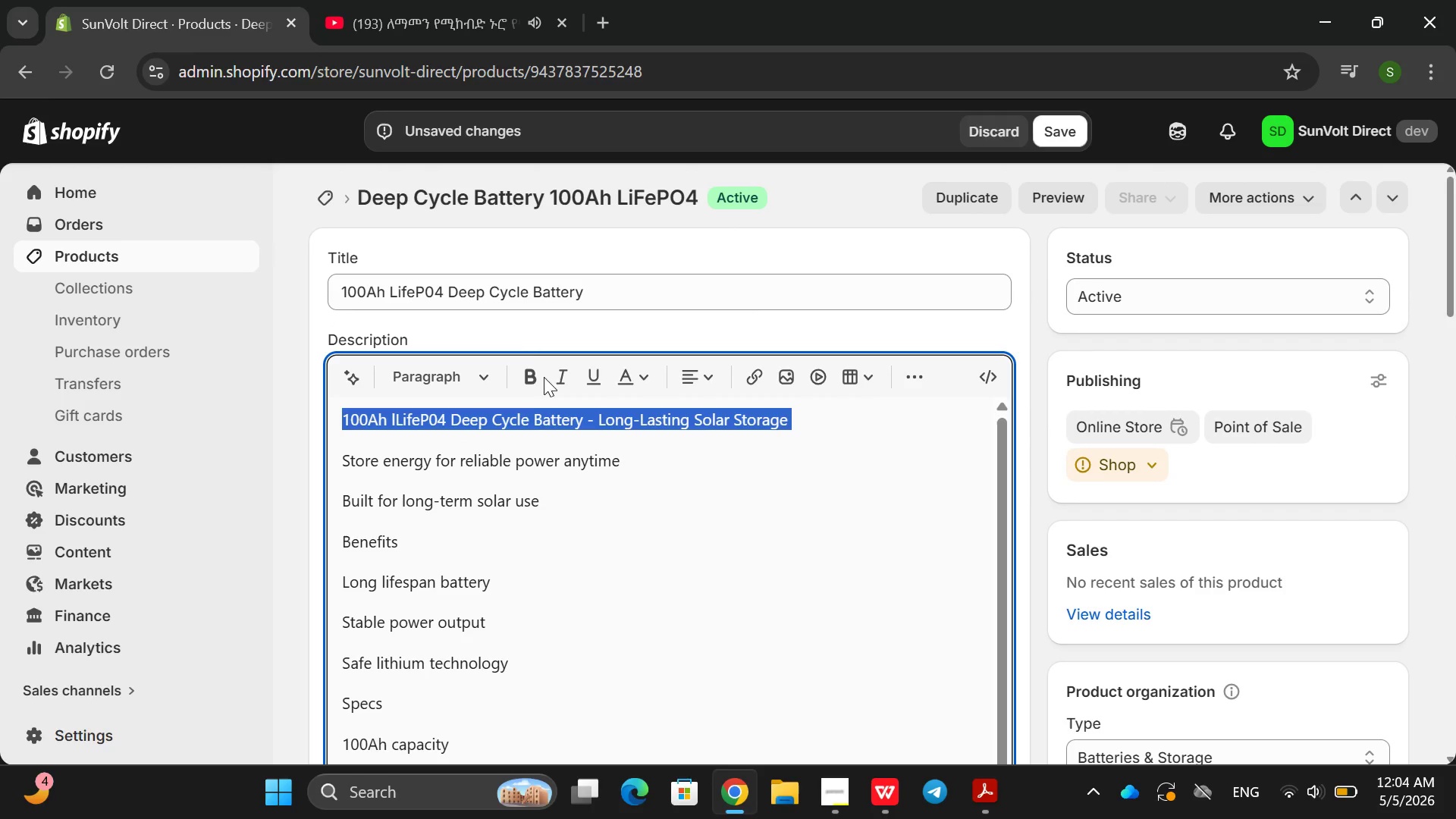 
left_click([538, 377])
 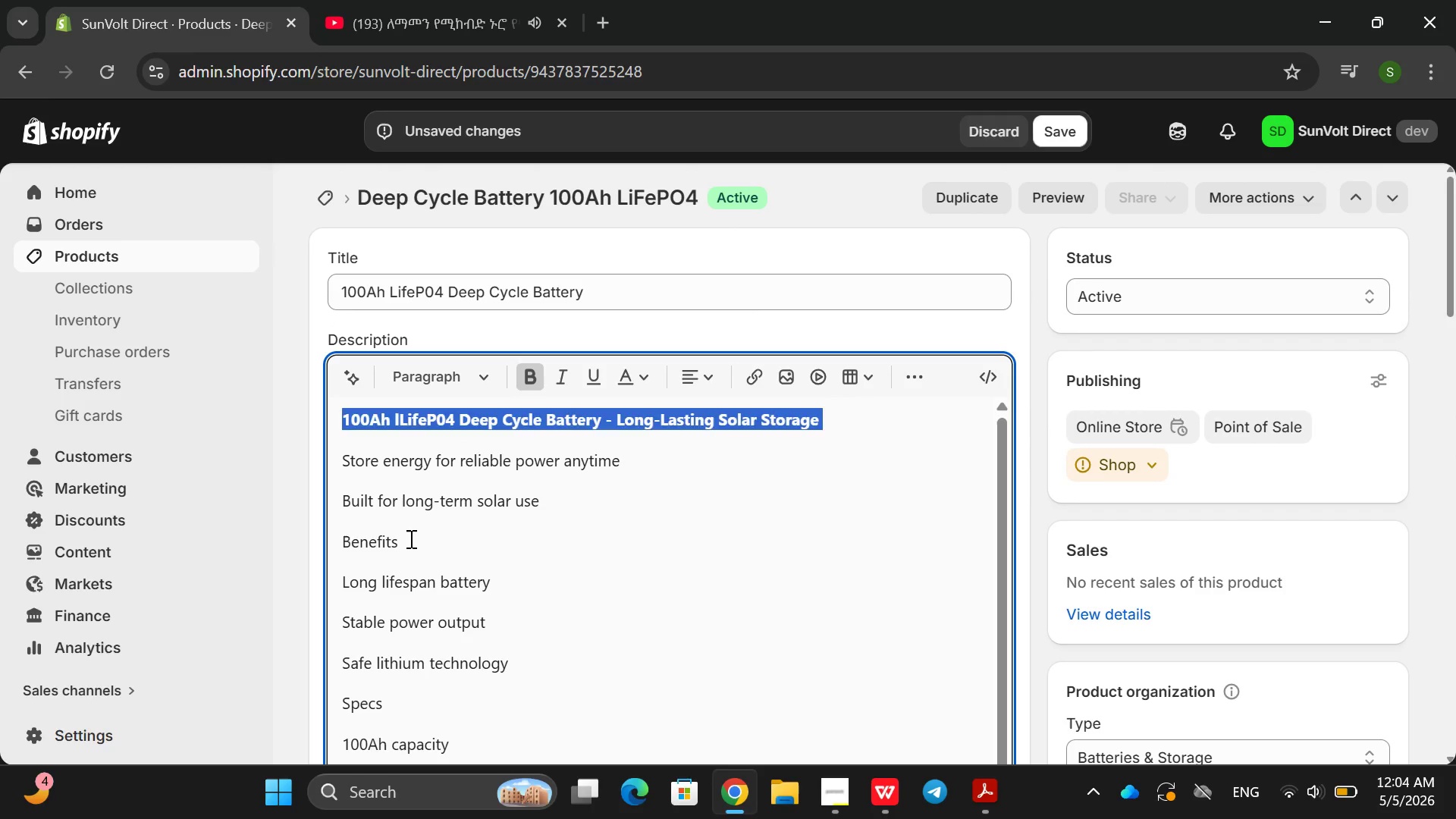 
double_click([410, 538])
 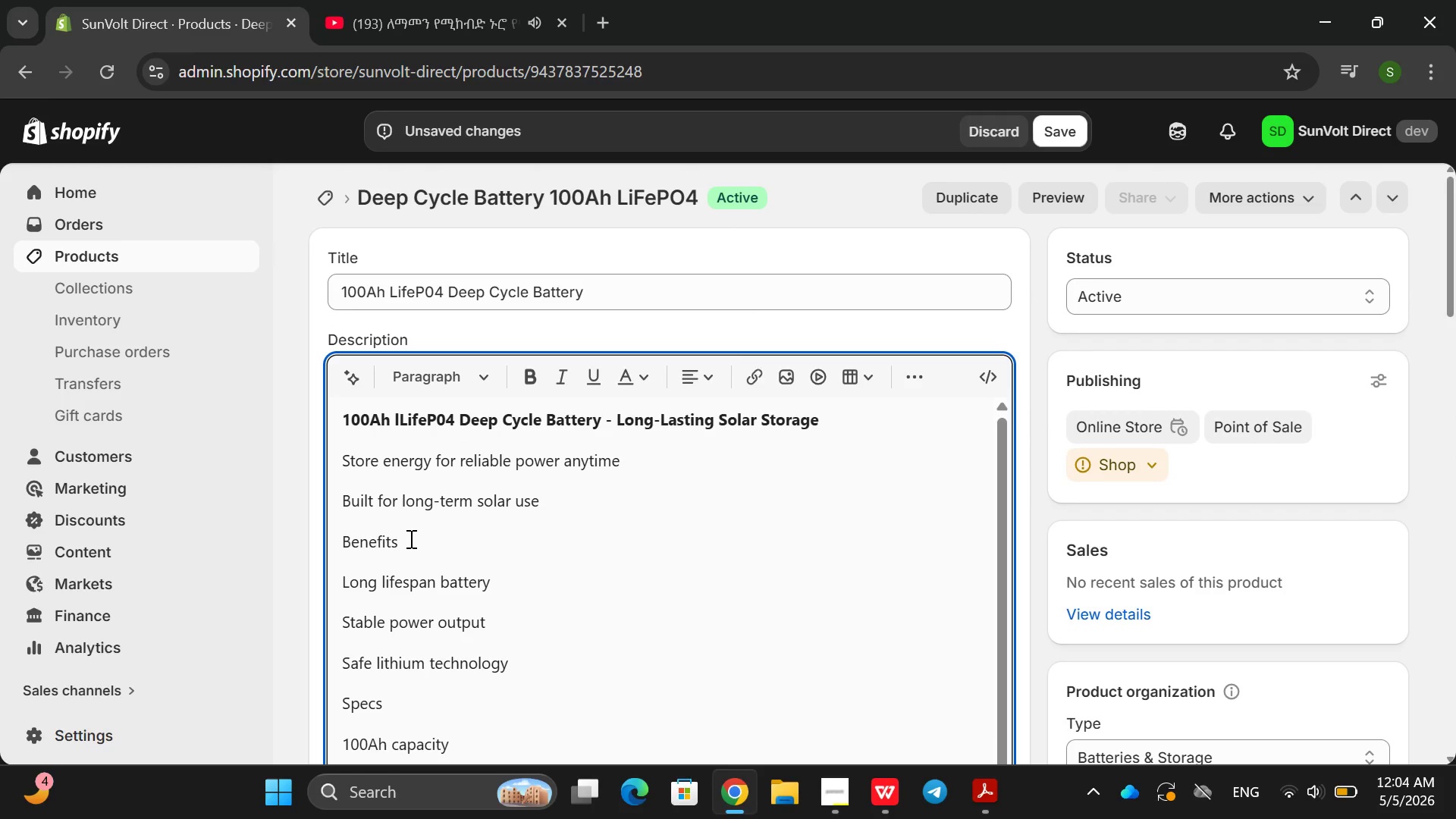 
triple_click([410, 538])
 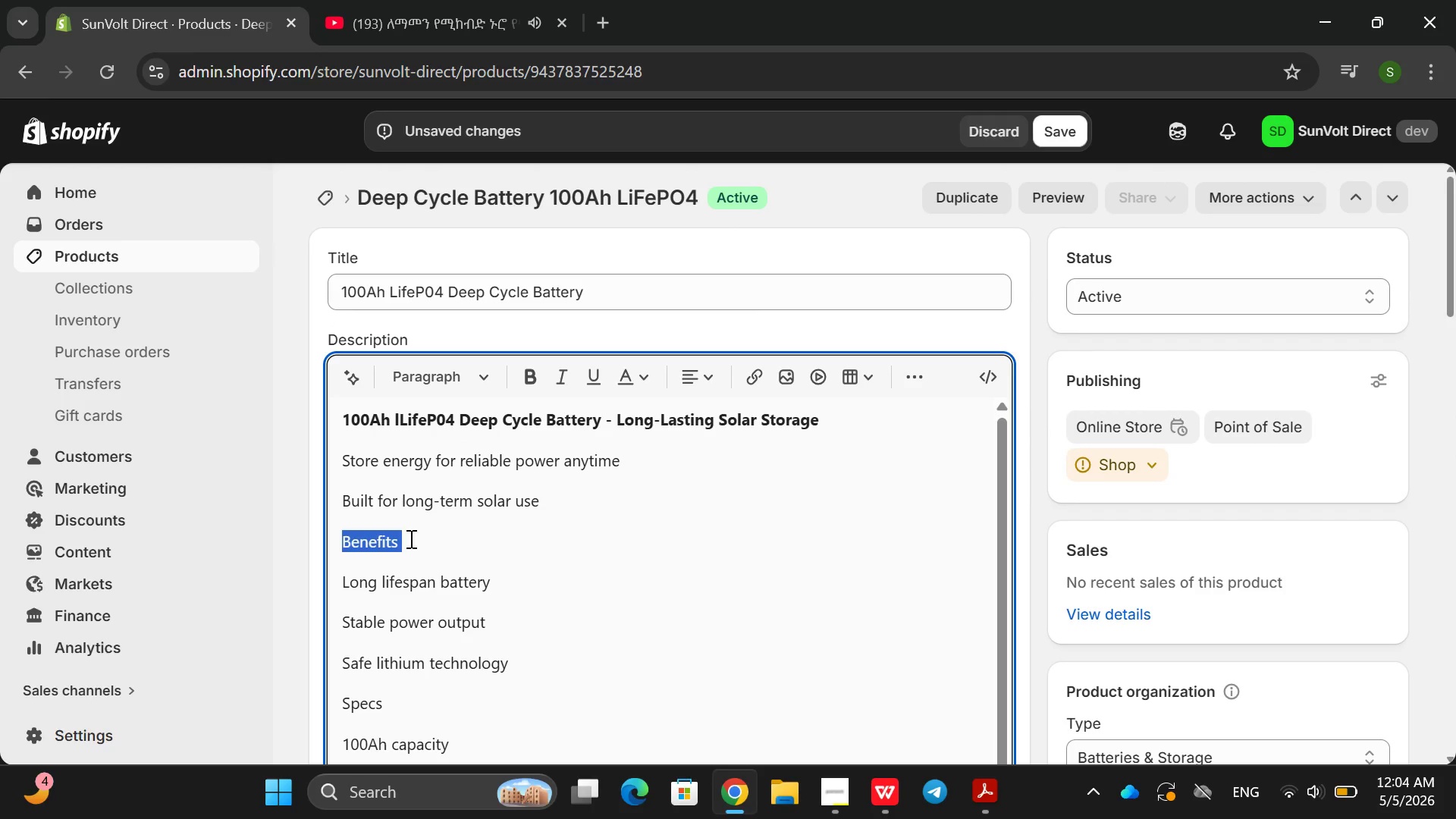 
triple_click([410, 538])
 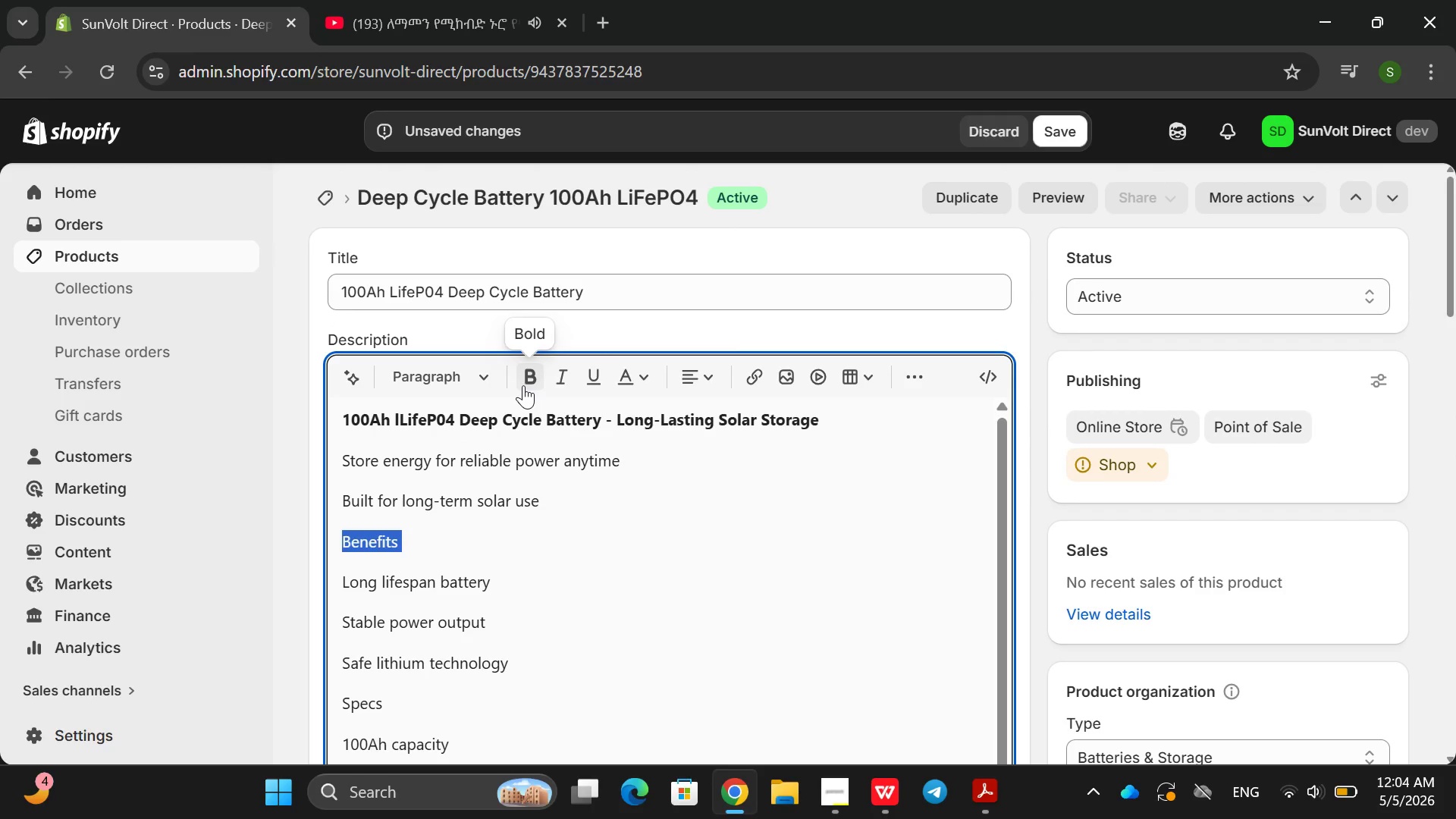 
left_click([523, 385])
 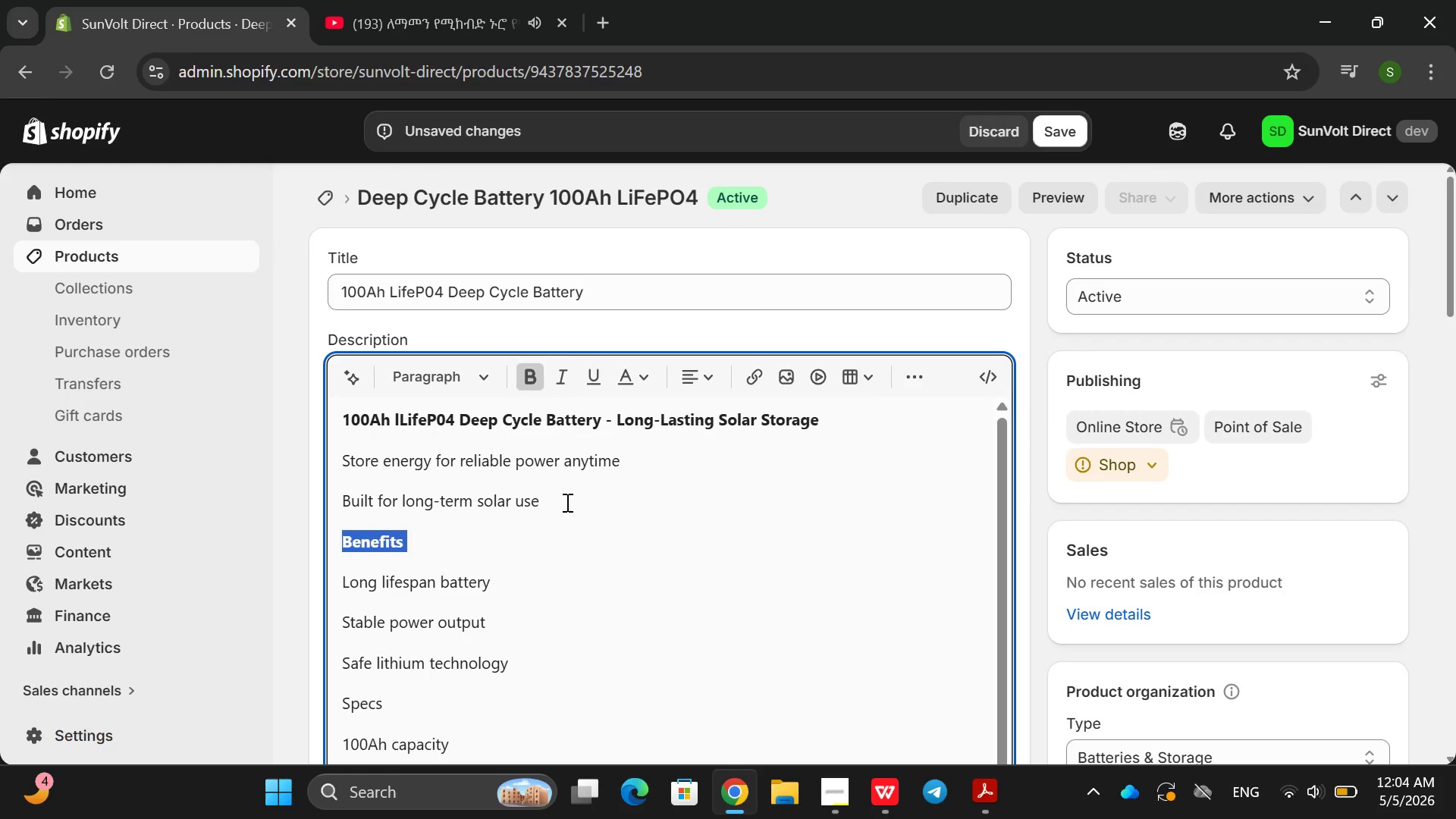 
left_click_drag(start_coordinate=[567, 501], to_coordinate=[331, 462])
 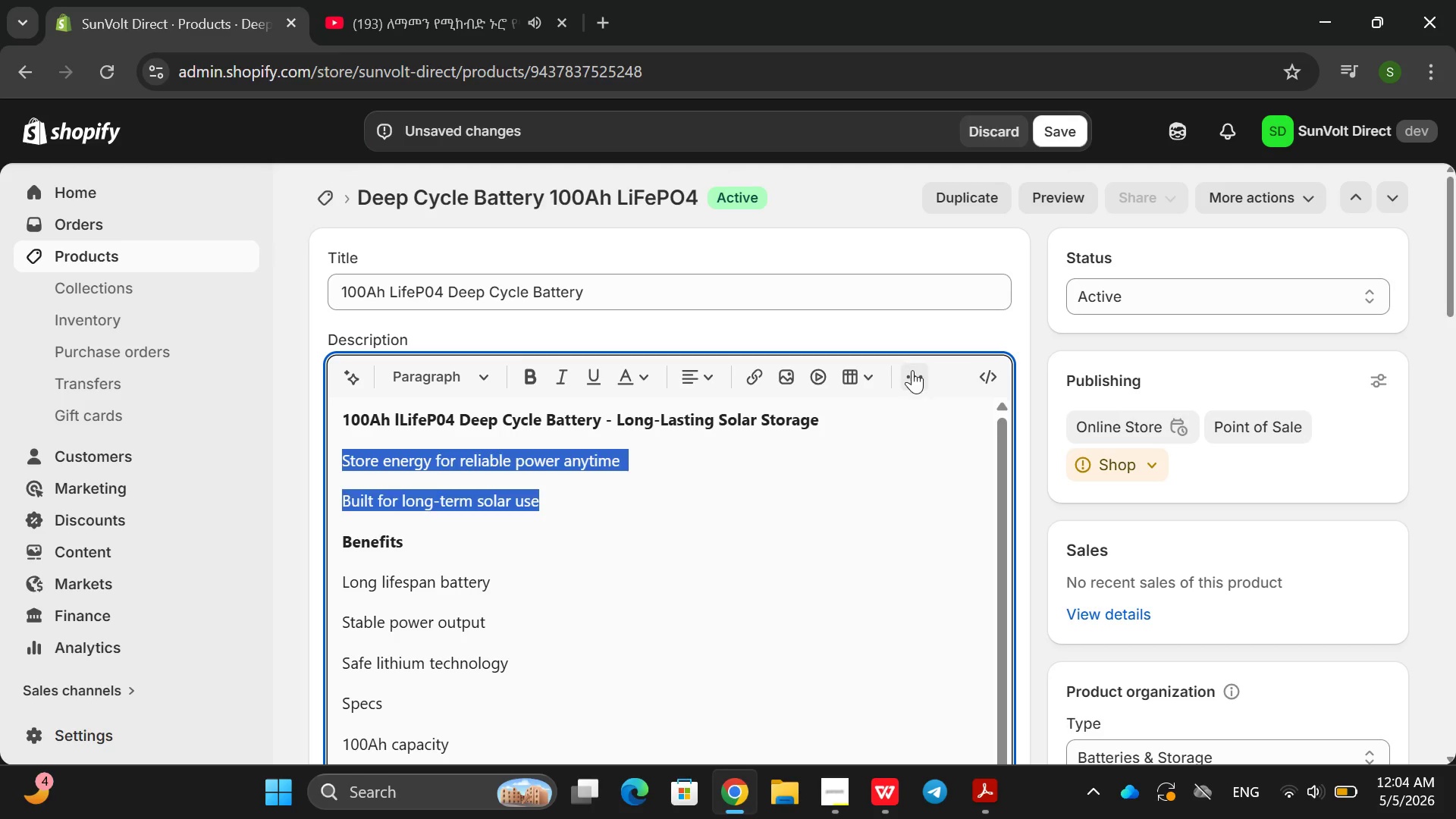 
left_click([912, 370])
 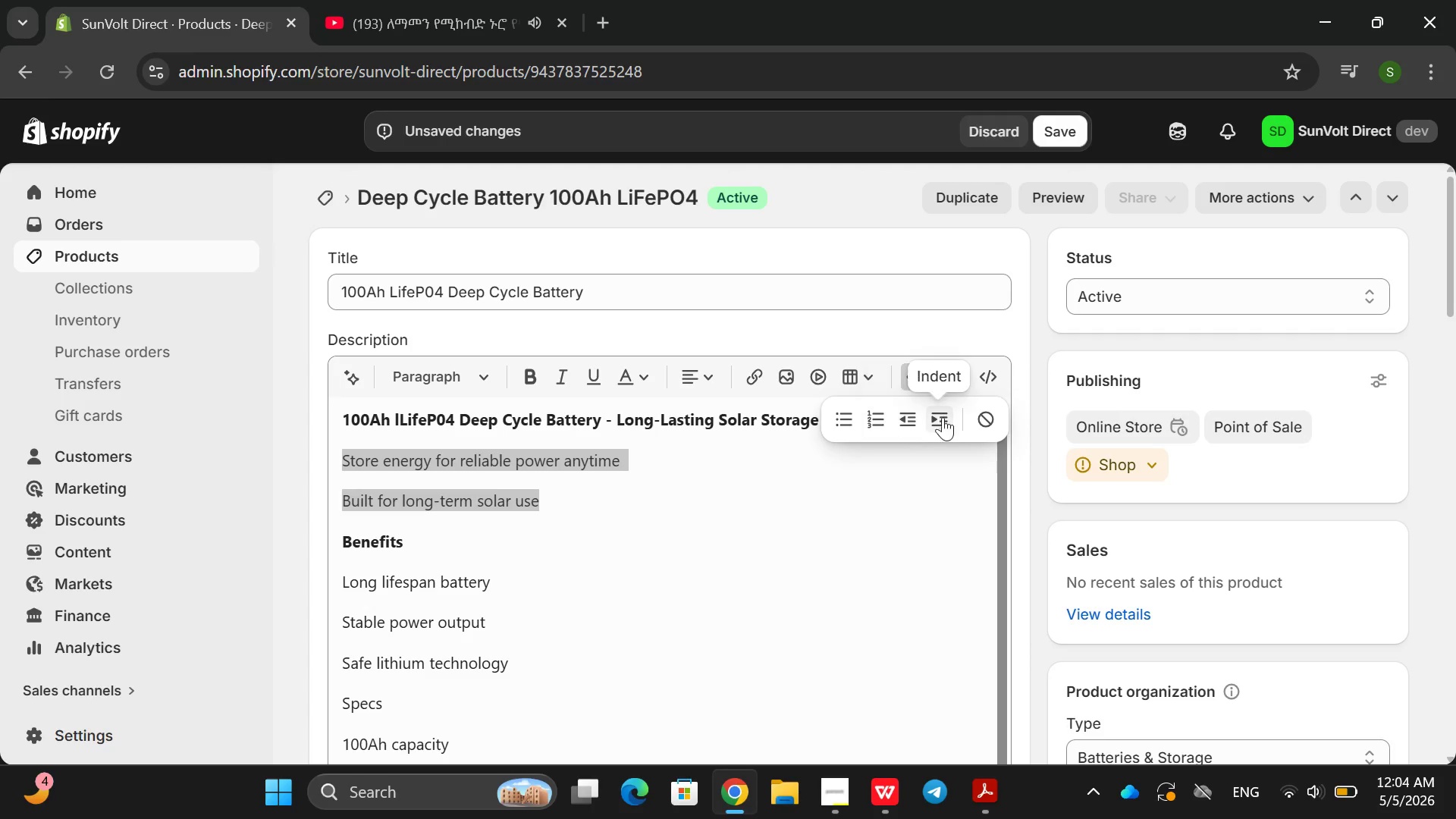 
left_click([949, 416])
 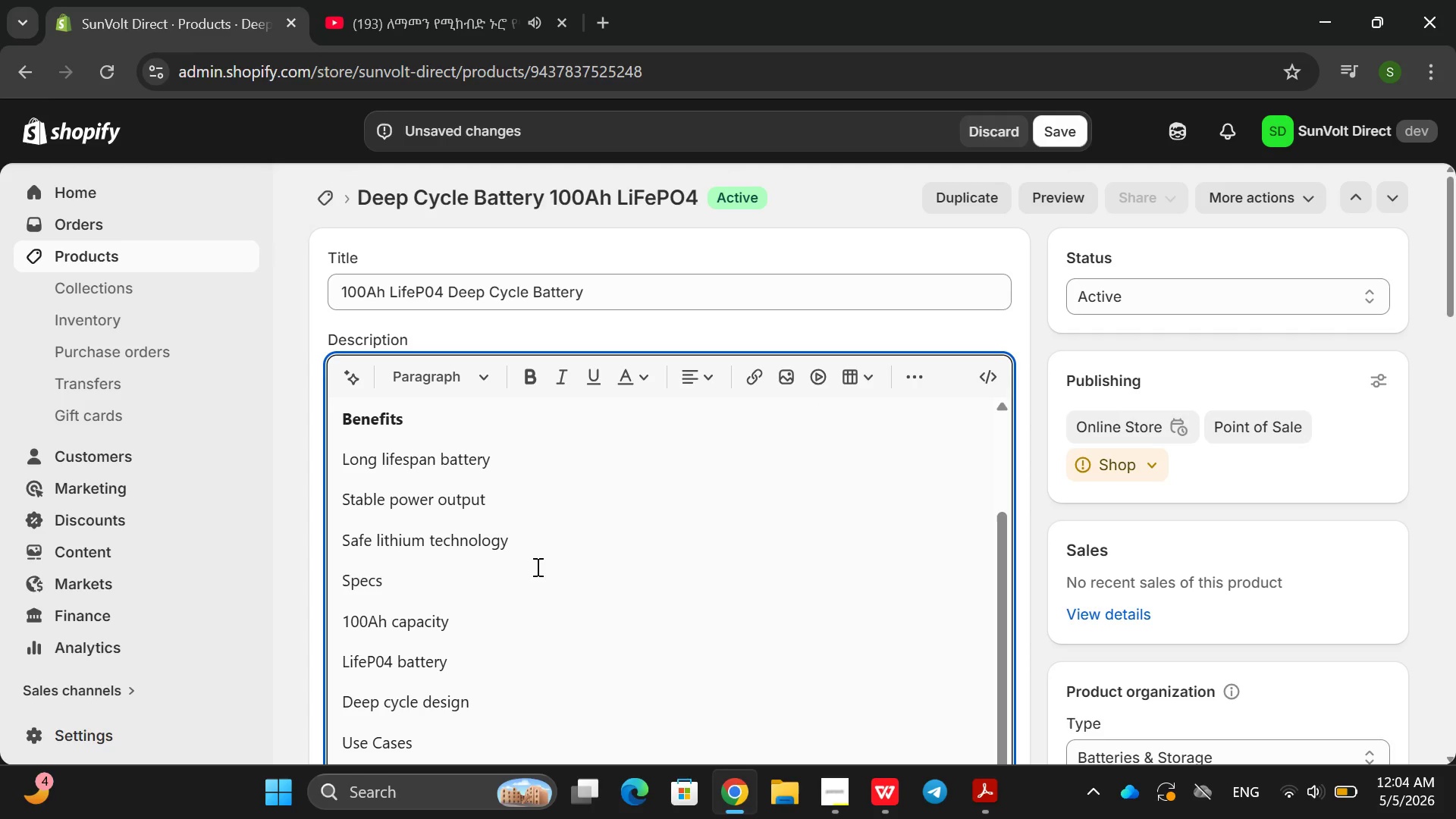 
double_click([442, 561])
 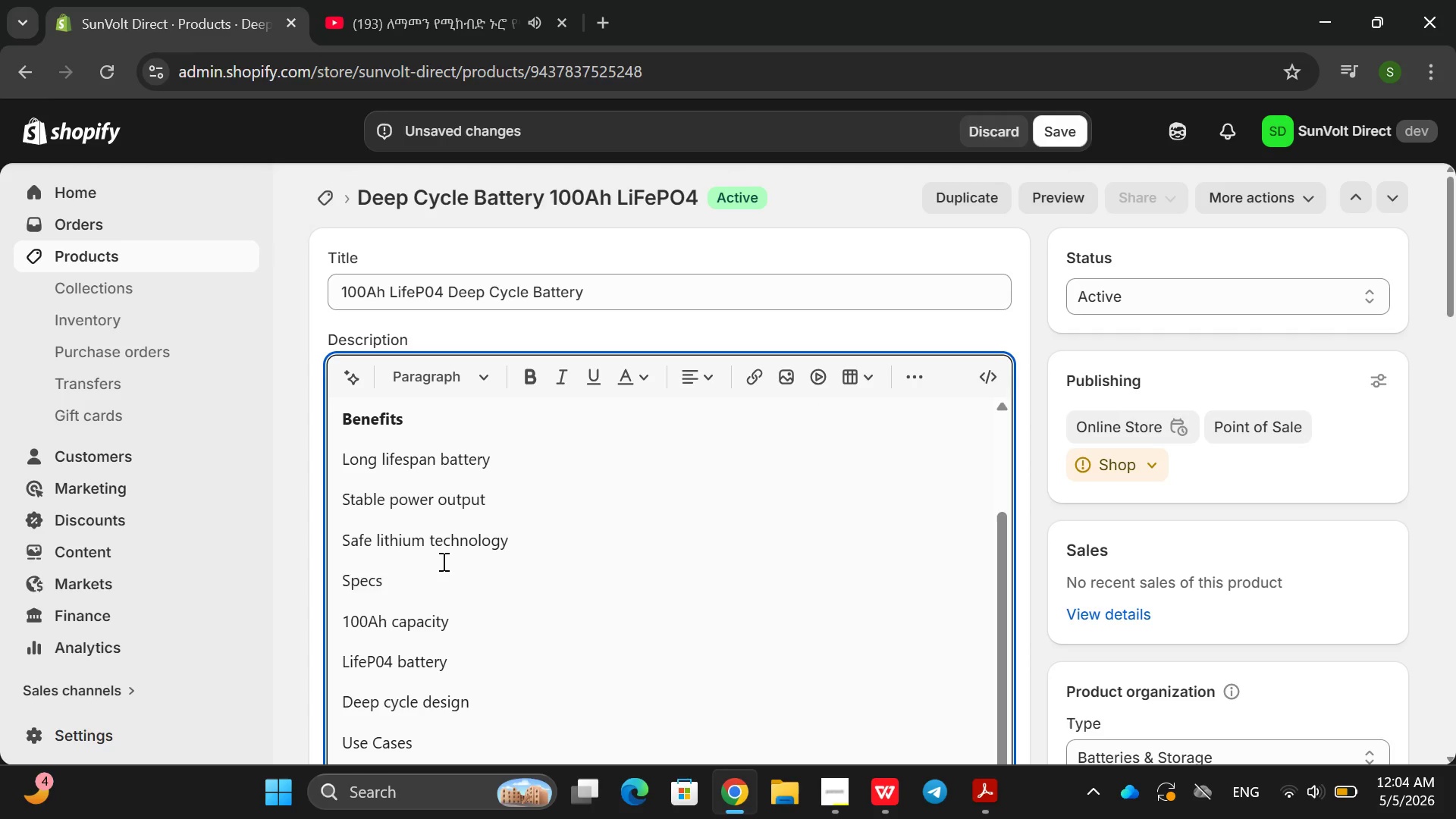 
triple_click([442, 561])
 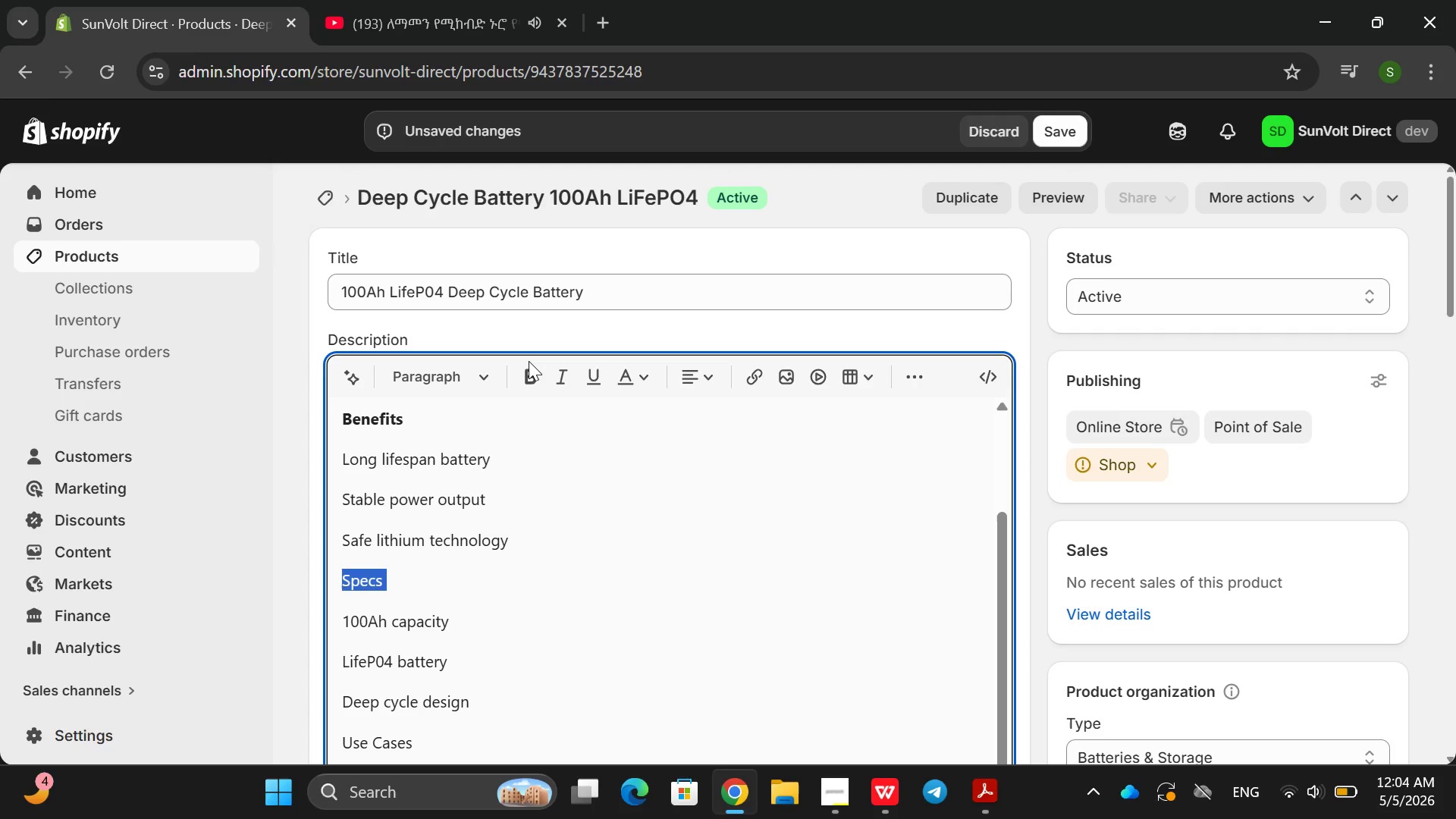 
left_click_drag(start_coordinate=[529, 361], to_coordinate=[530, 376])
 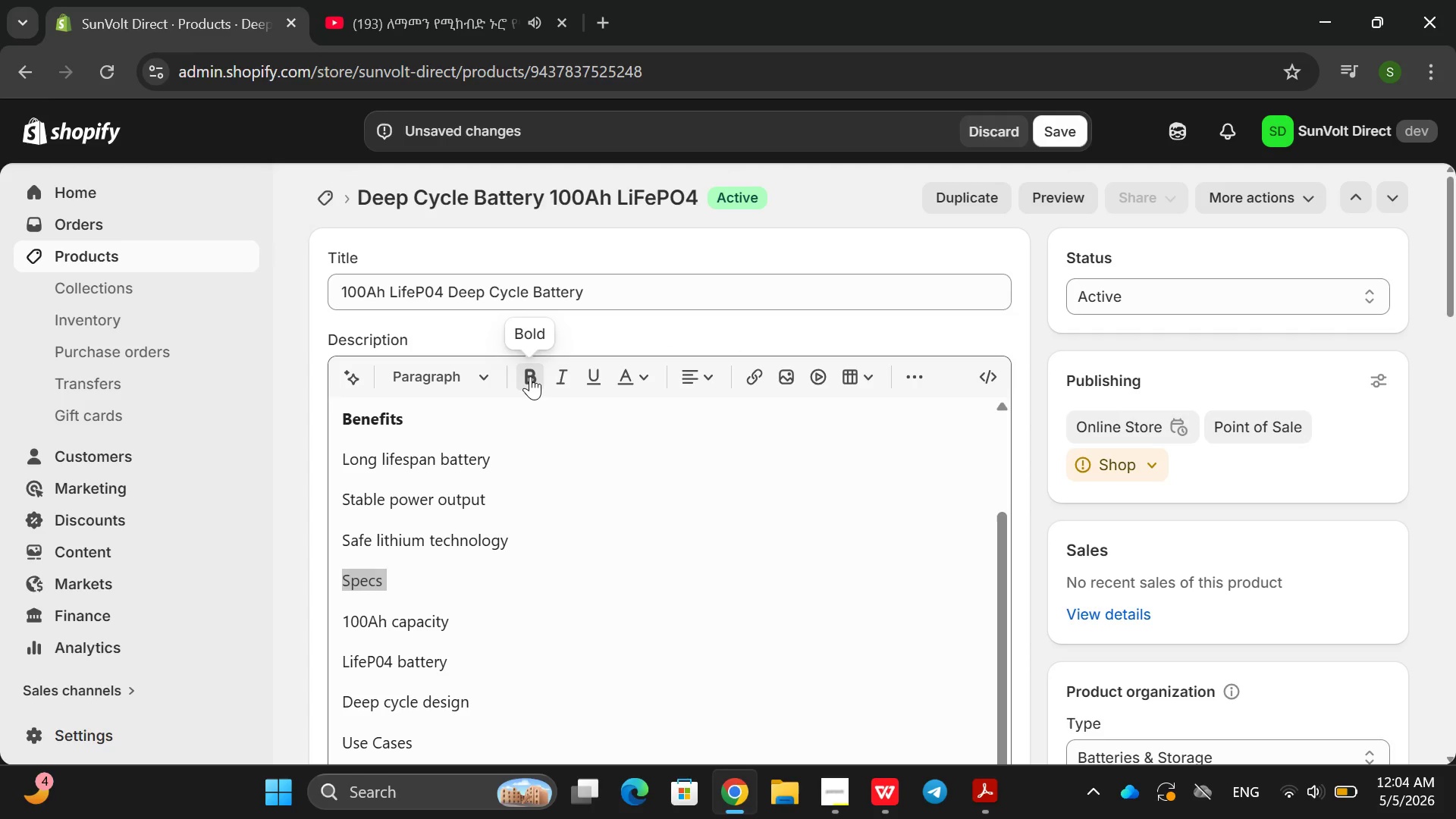 
left_click([530, 376])
 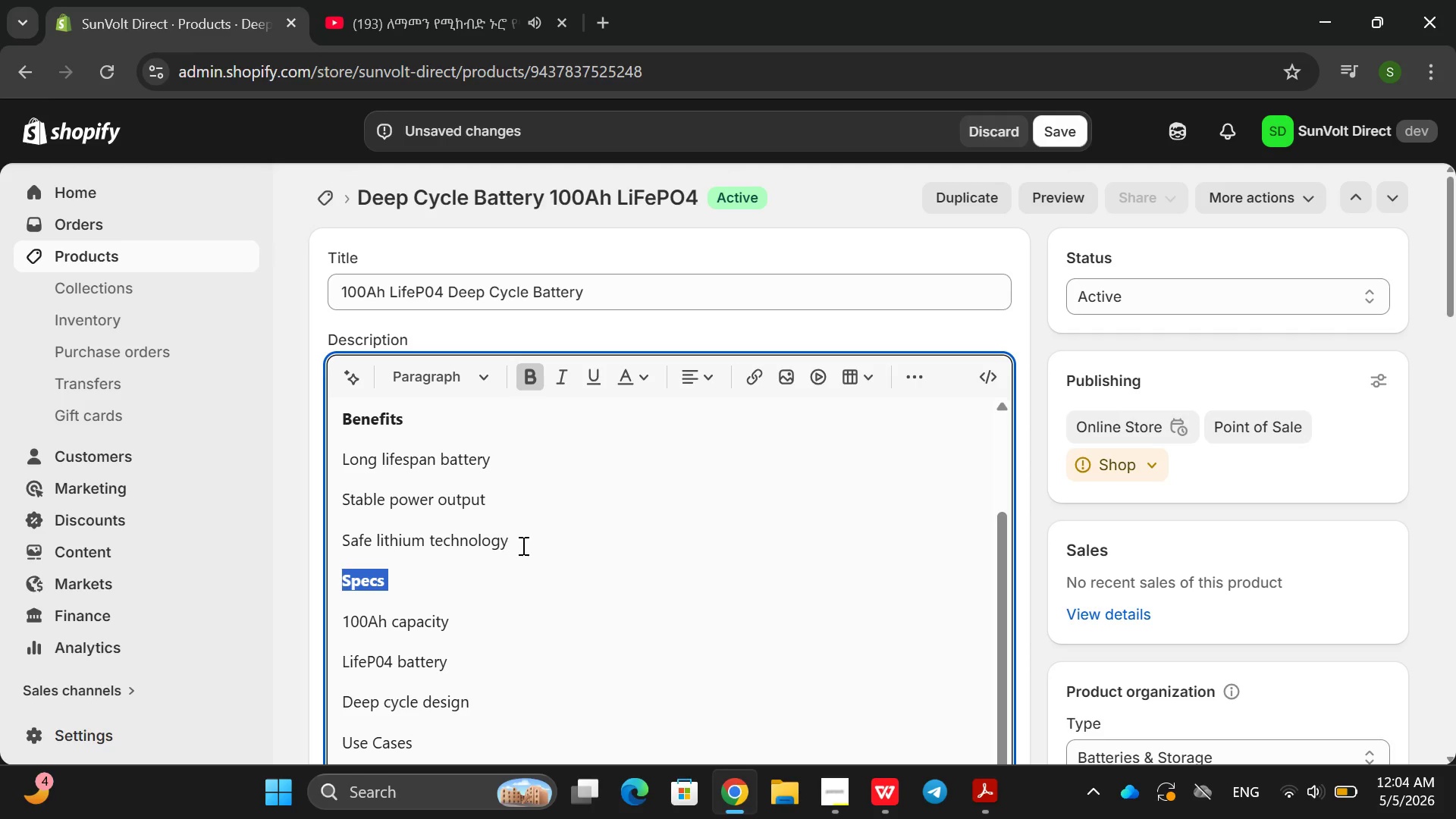 
left_click_drag(start_coordinate=[523, 545], to_coordinate=[340, 463])
 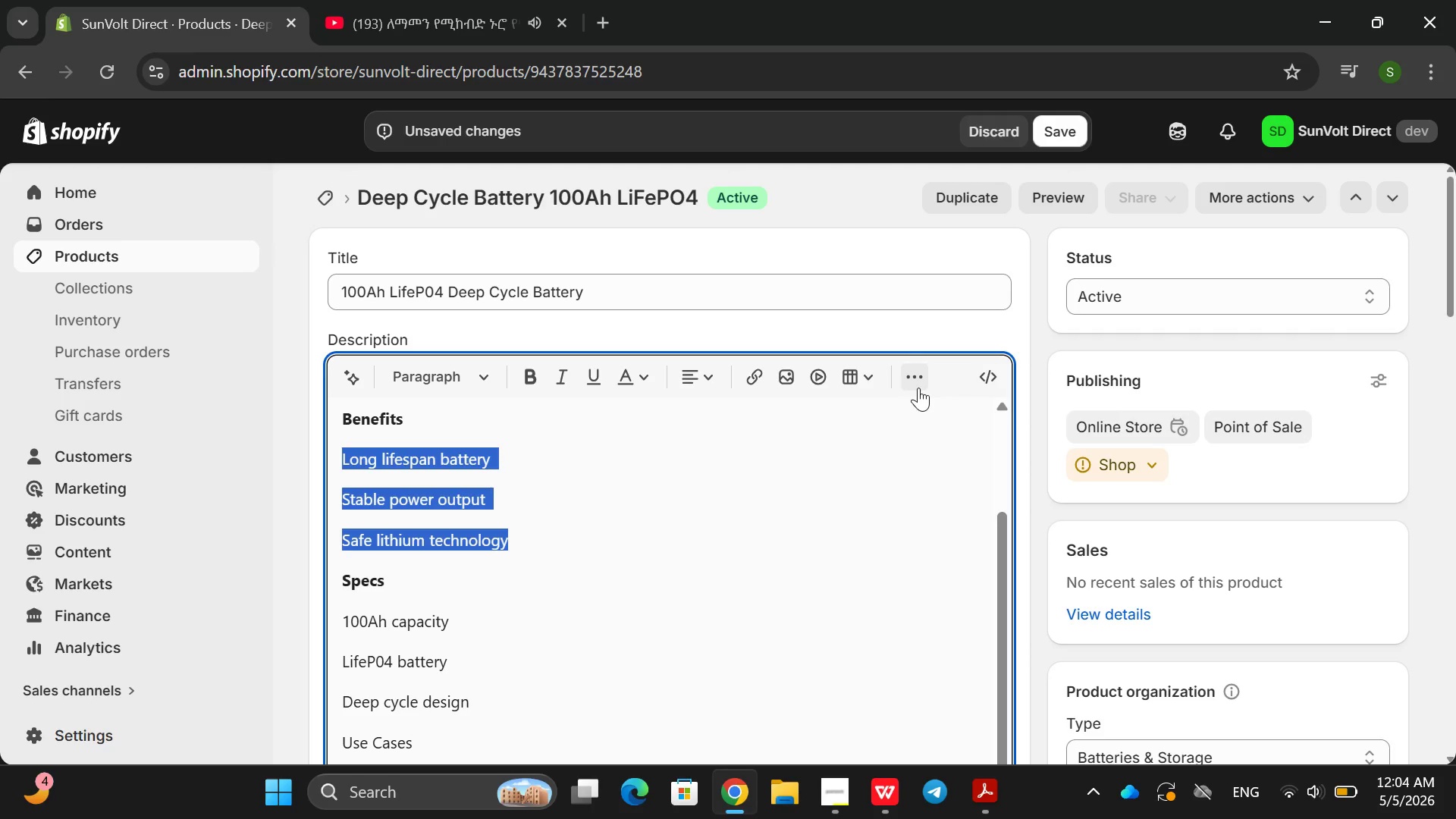 
left_click([918, 388])
 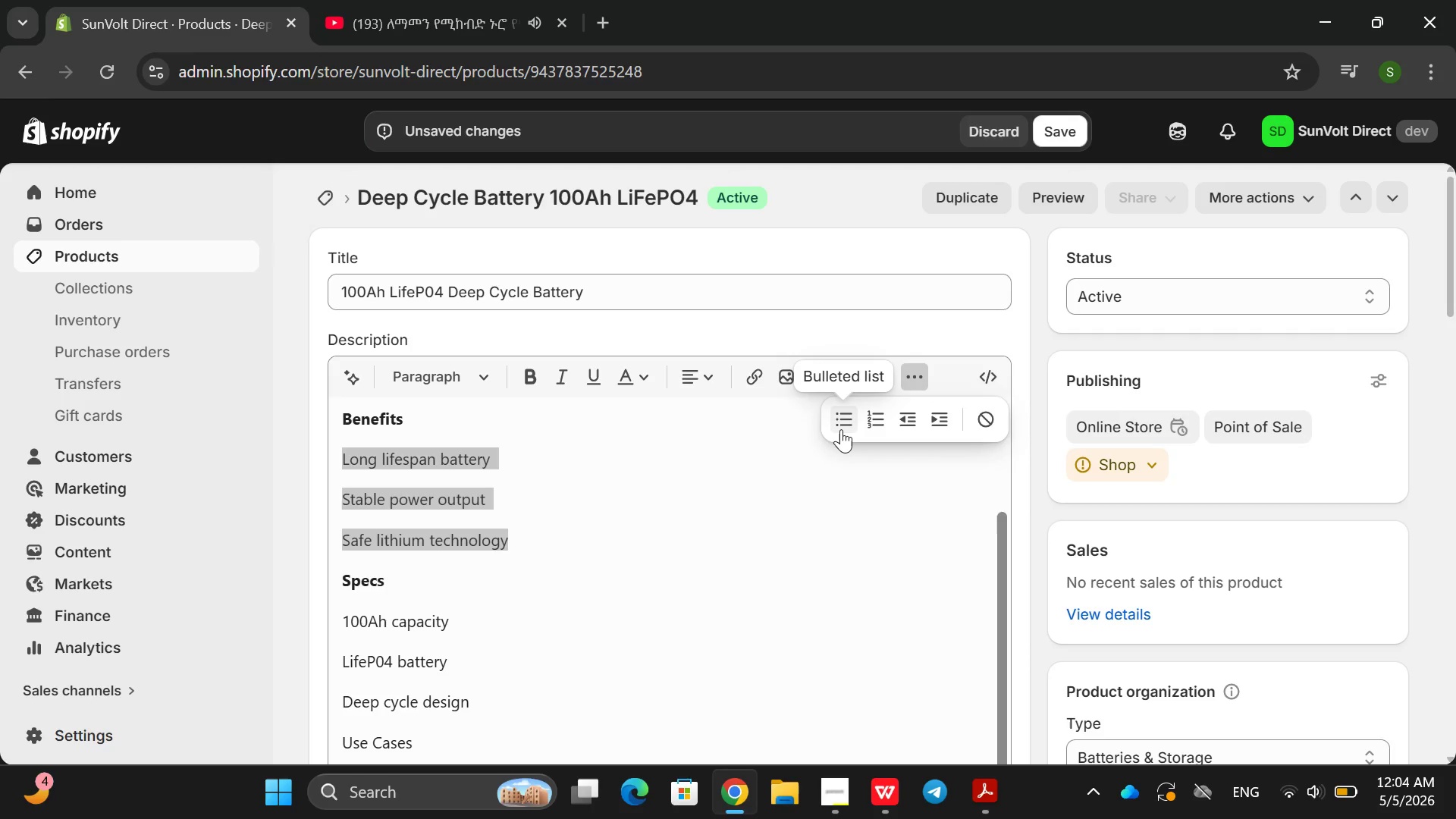 
left_click([841, 429])
 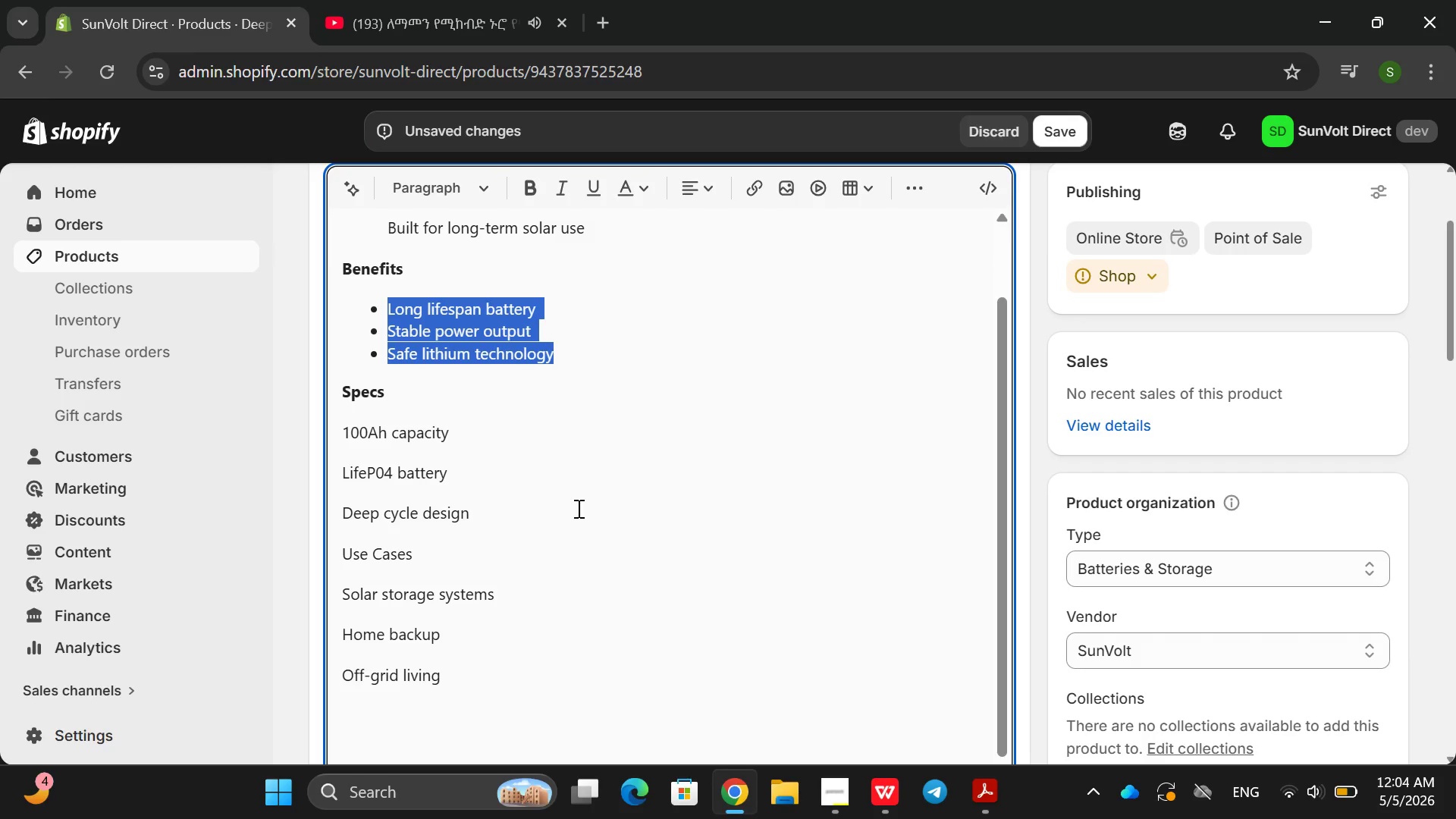 
left_click_drag(start_coordinate=[562, 510], to_coordinate=[388, 440])
 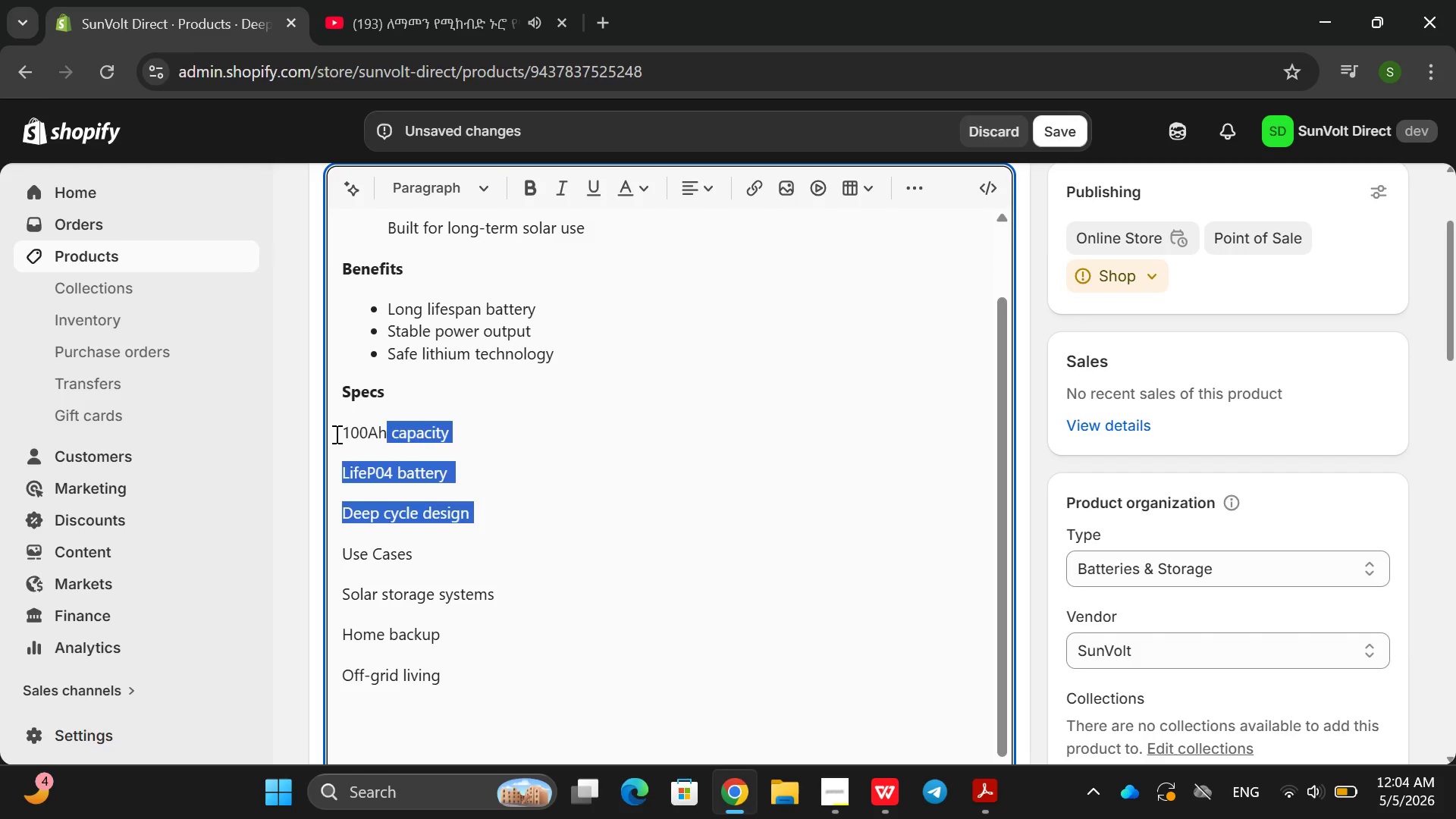 
left_click([335, 434])
 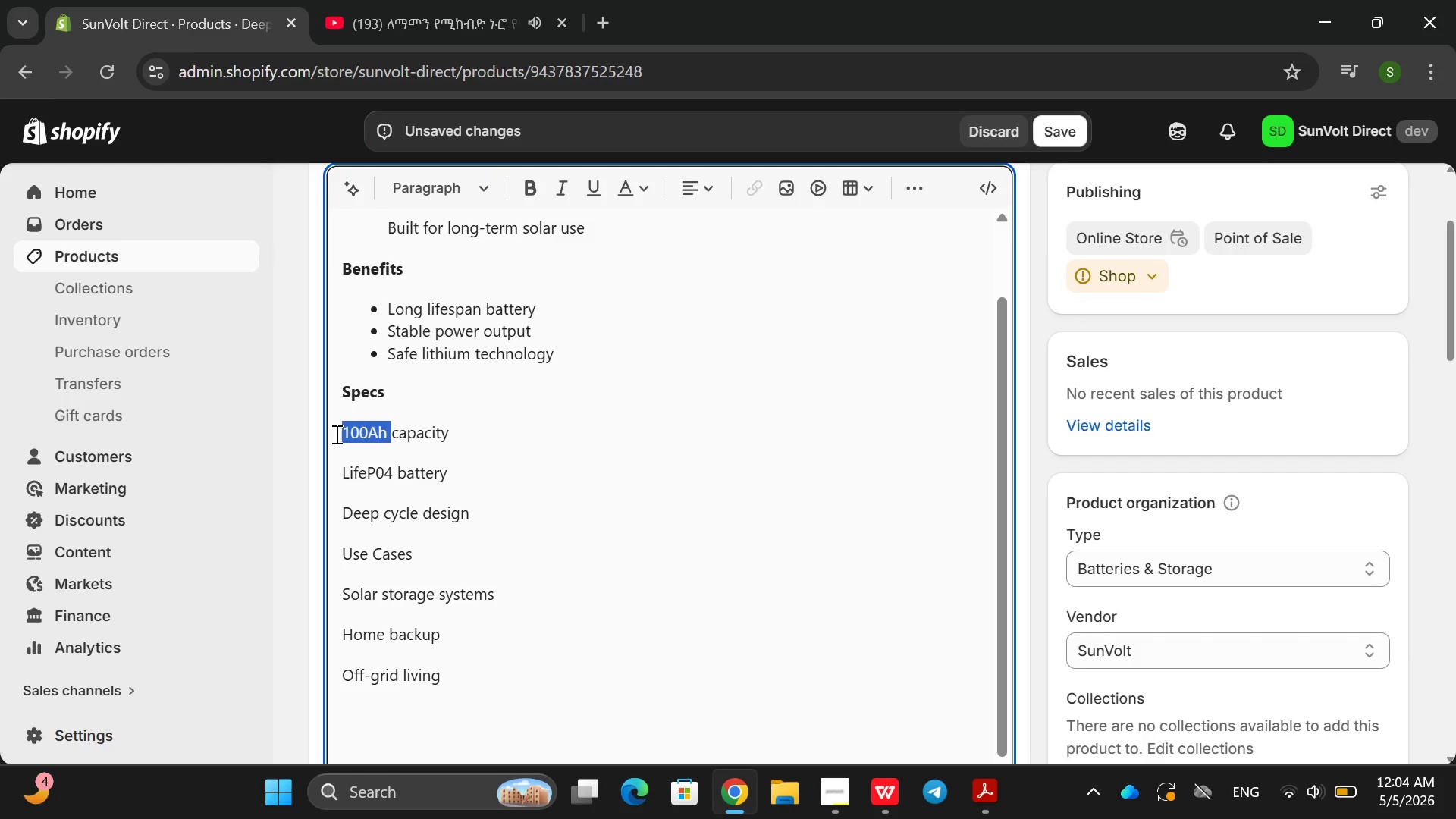 
left_click_drag(start_coordinate=[335, 434], to_coordinate=[504, 506])
 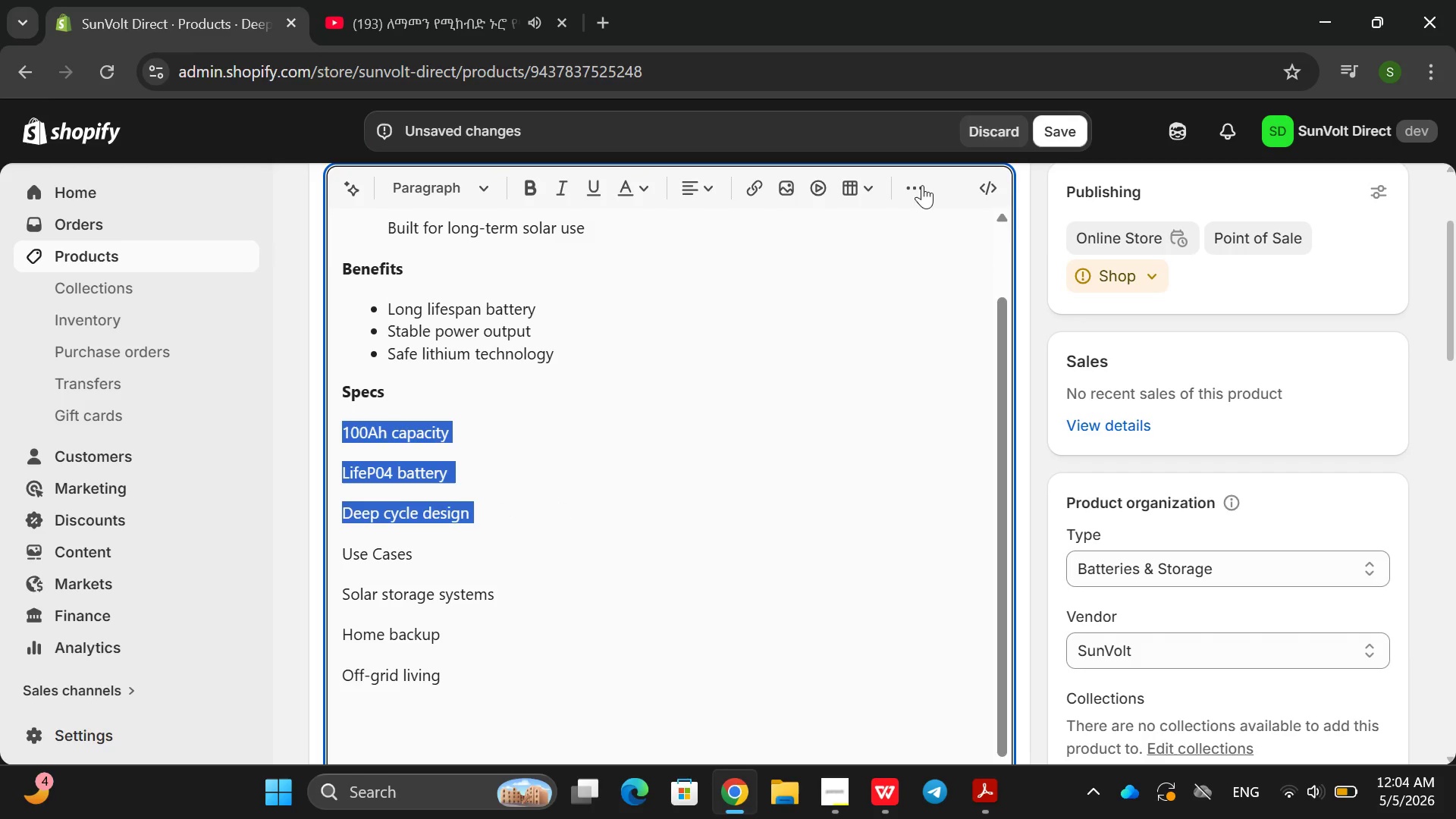 
left_click([922, 193])
 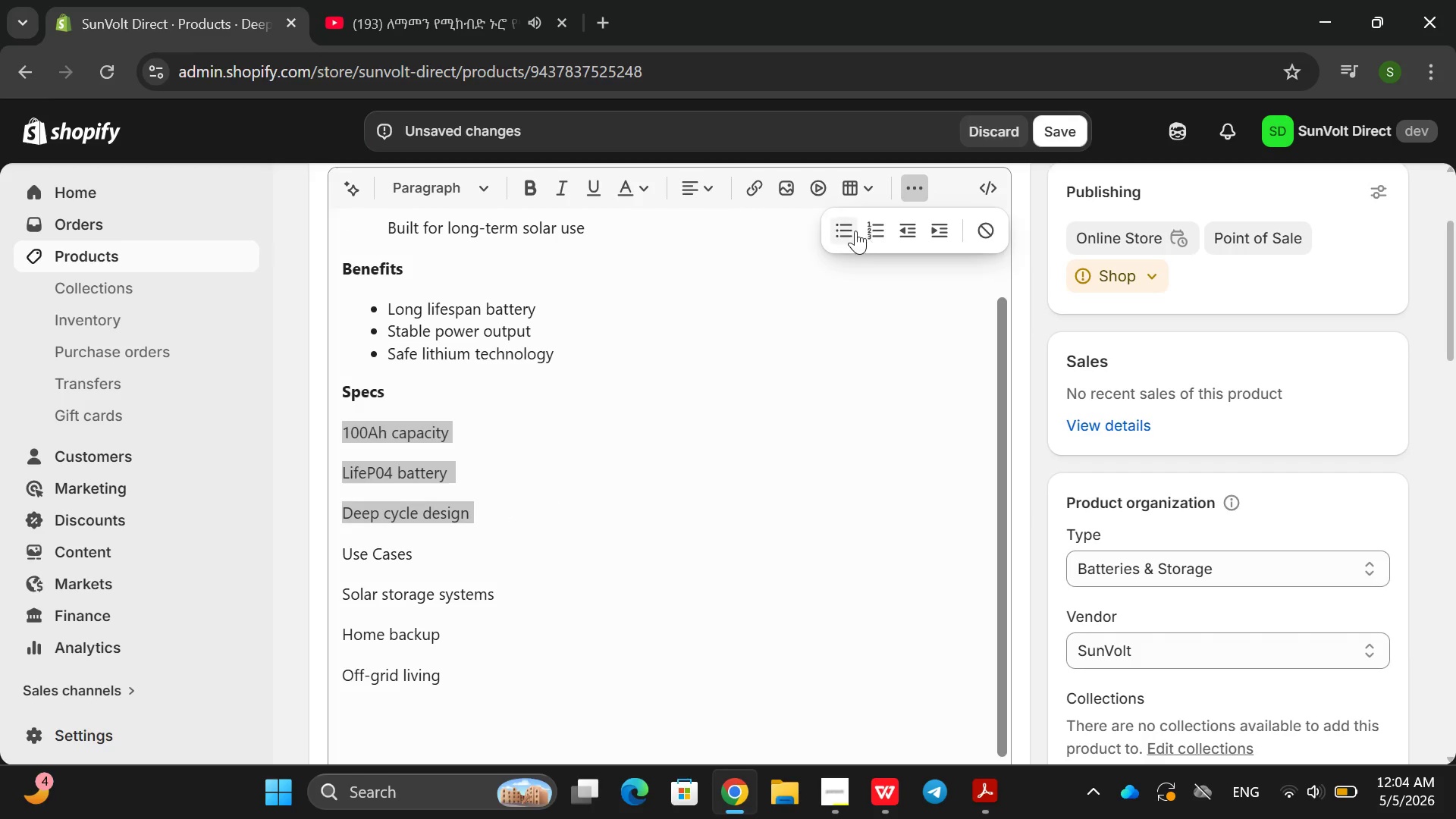 
left_click([849, 234])
 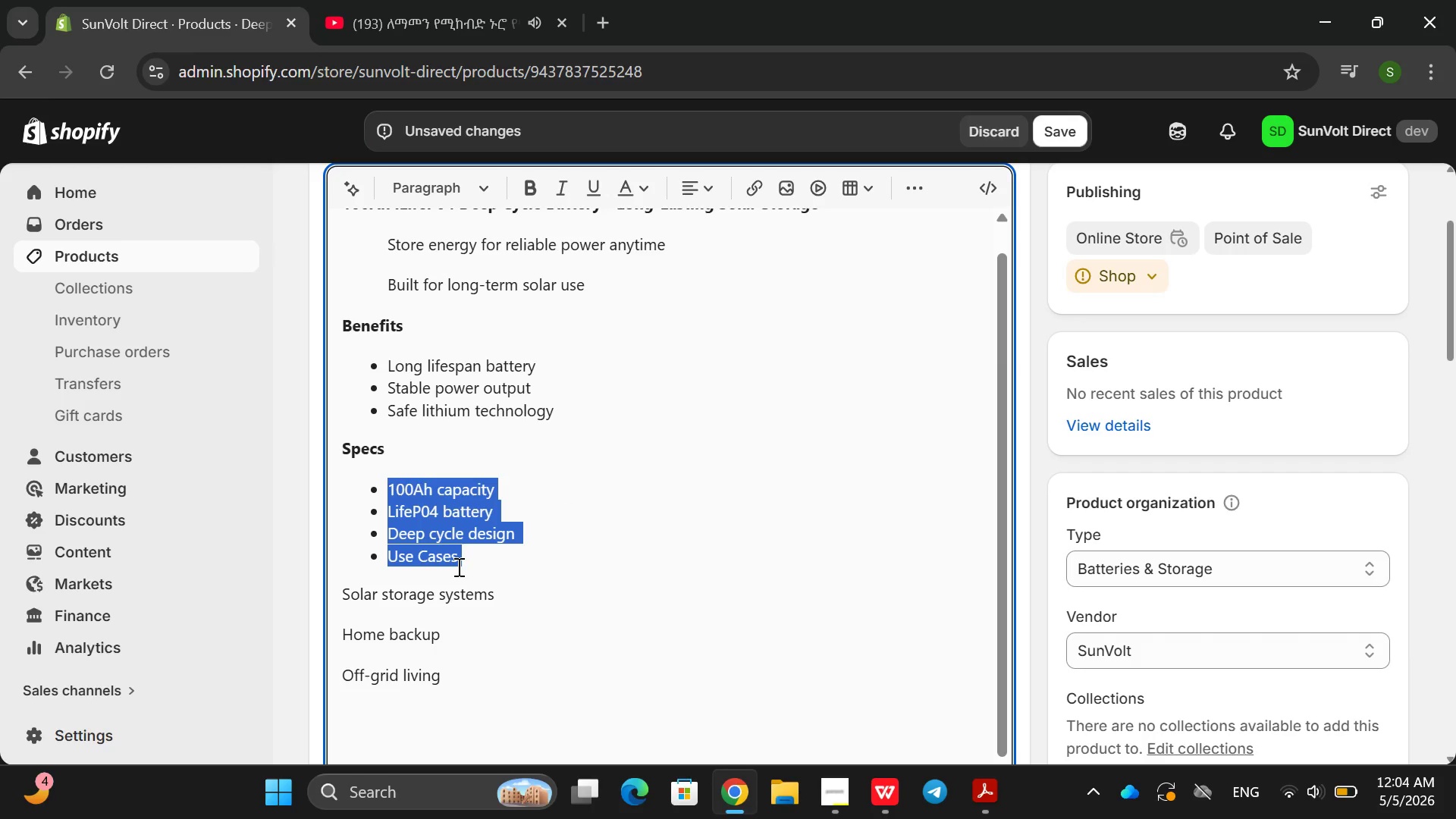 
double_click([457, 566])
 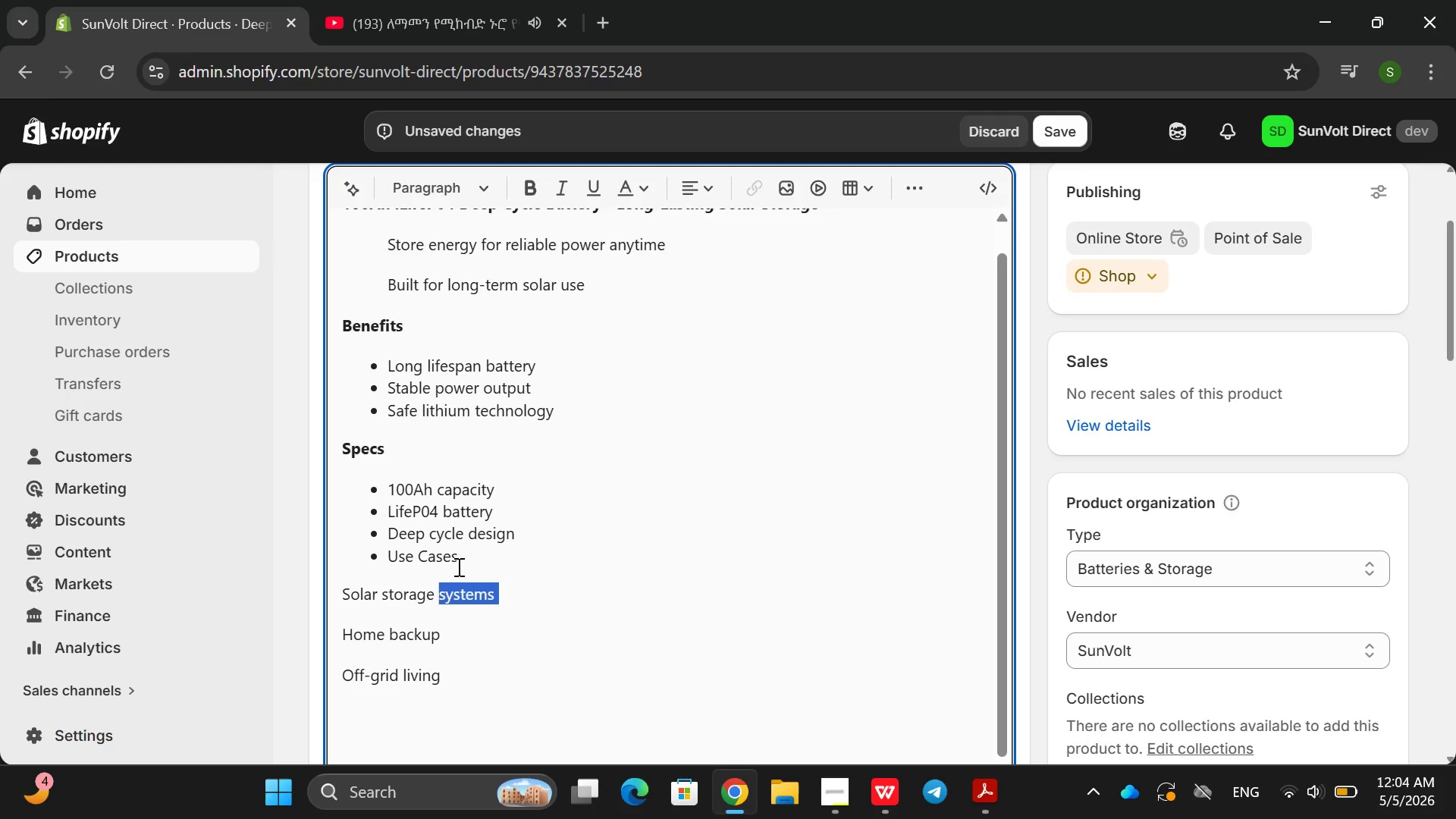 
triple_click([457, 566])
 